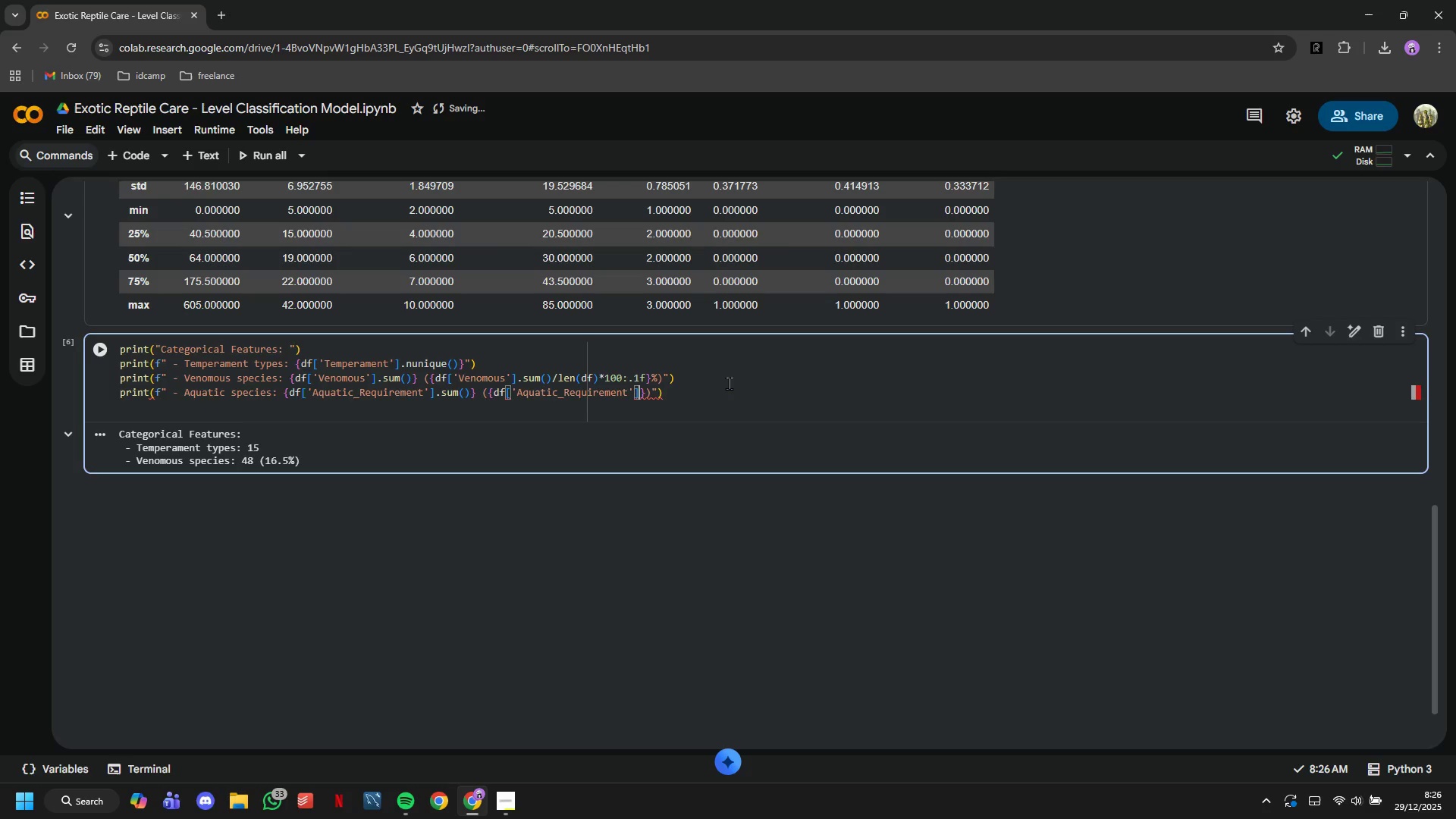 
key(ArrowRight)
 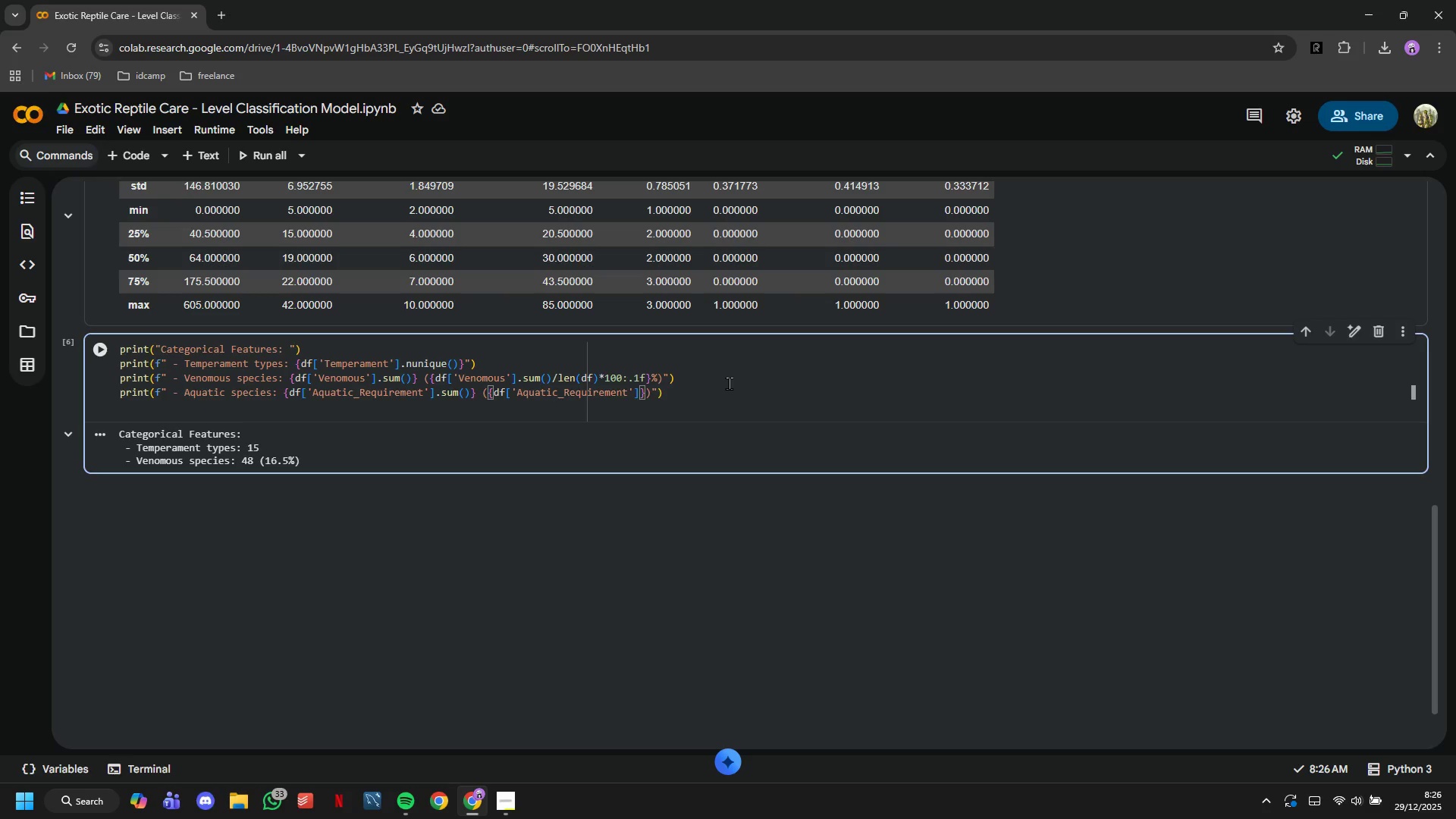 
type(.sum()
 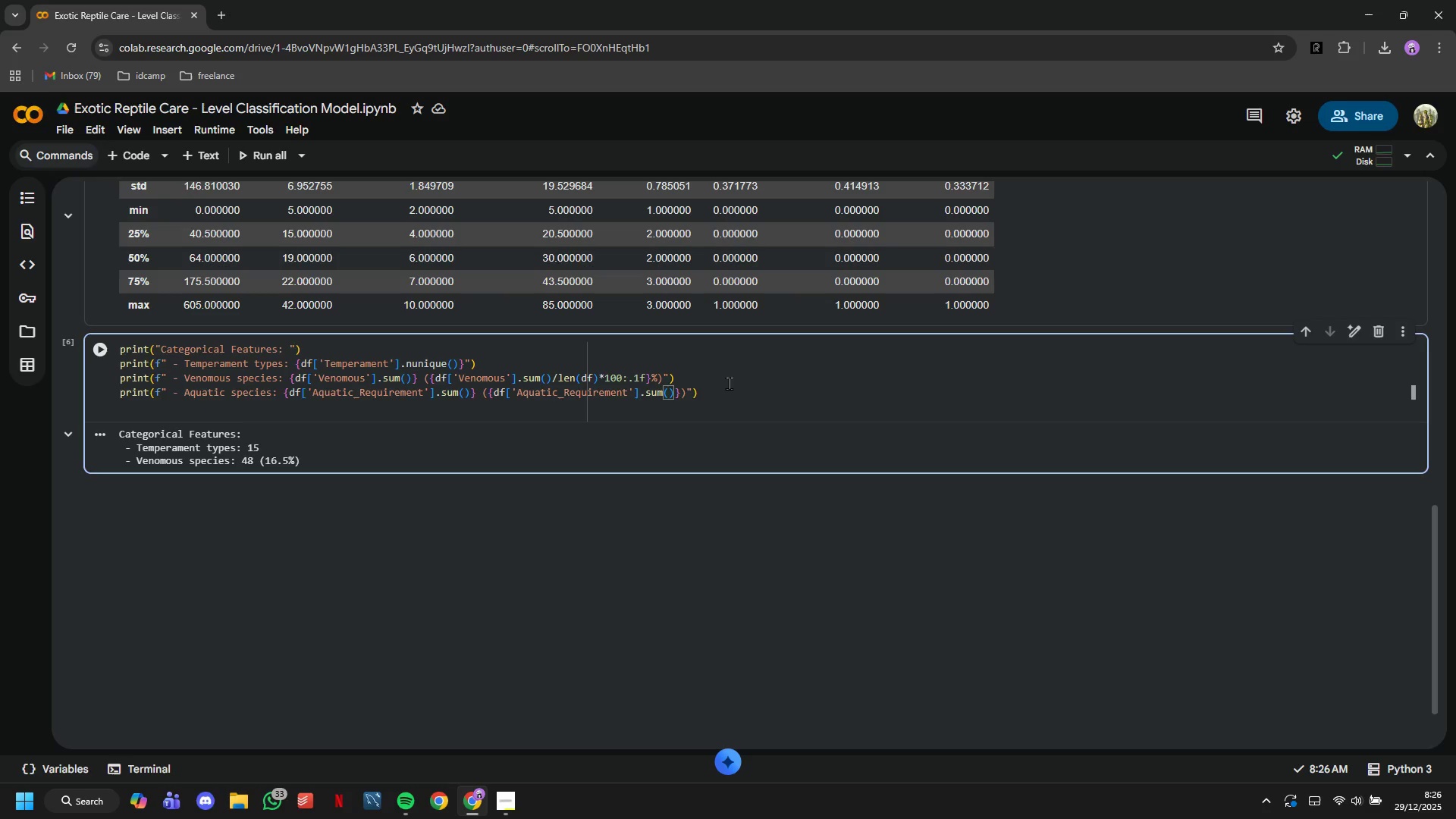 
key(ArrowRight)
 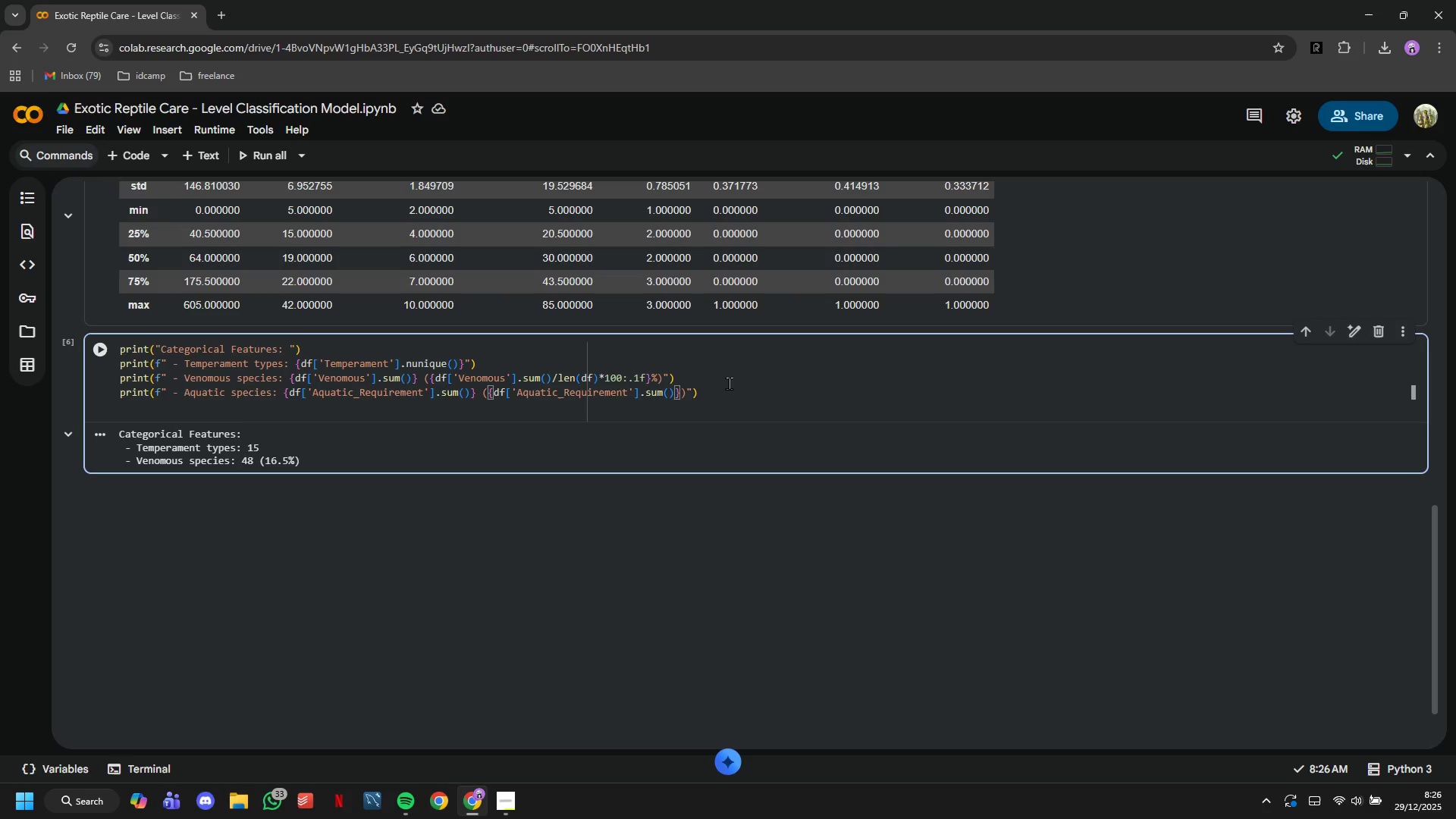 
type(/len(df)
 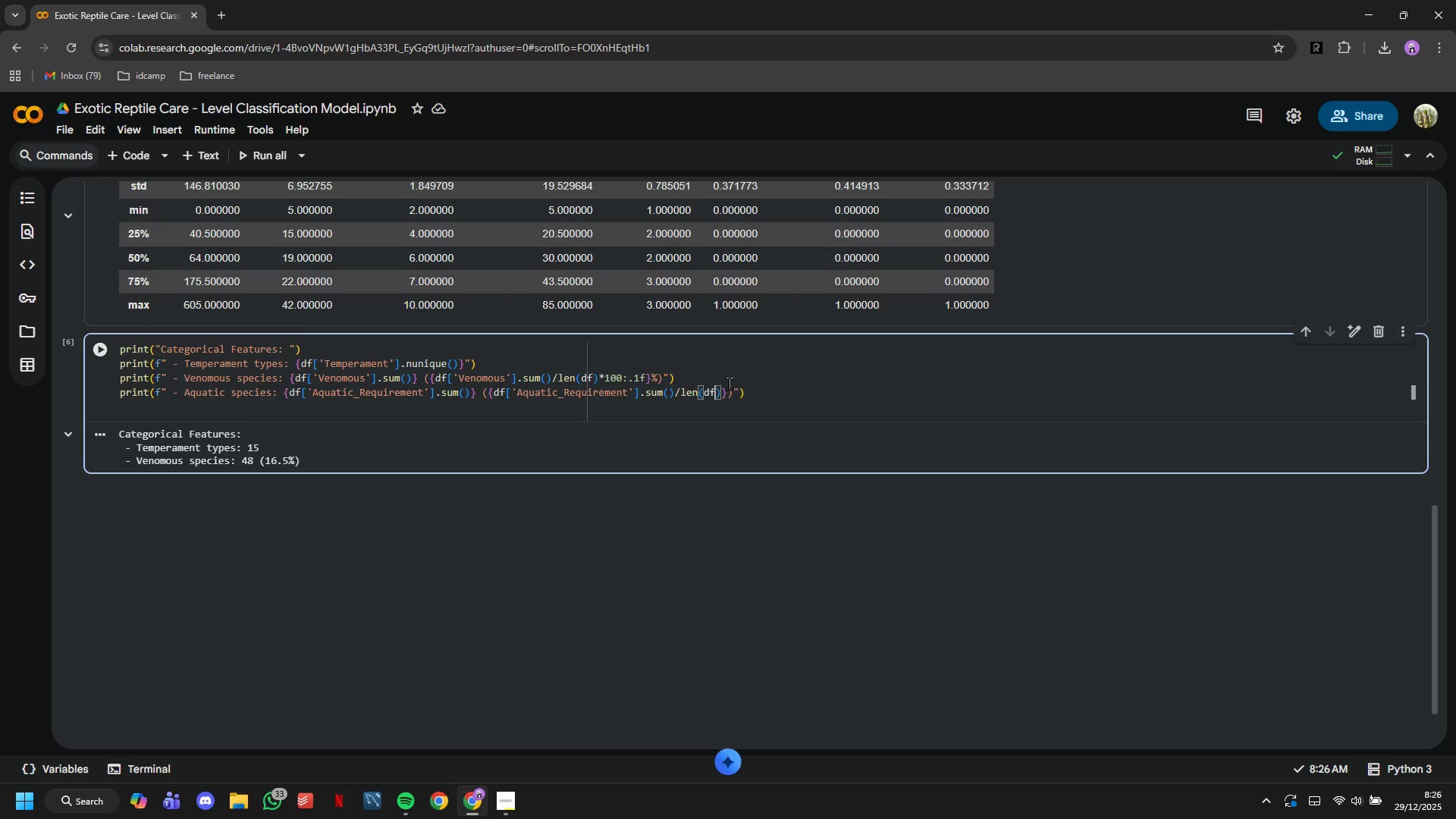 
key(ArrowUp)
 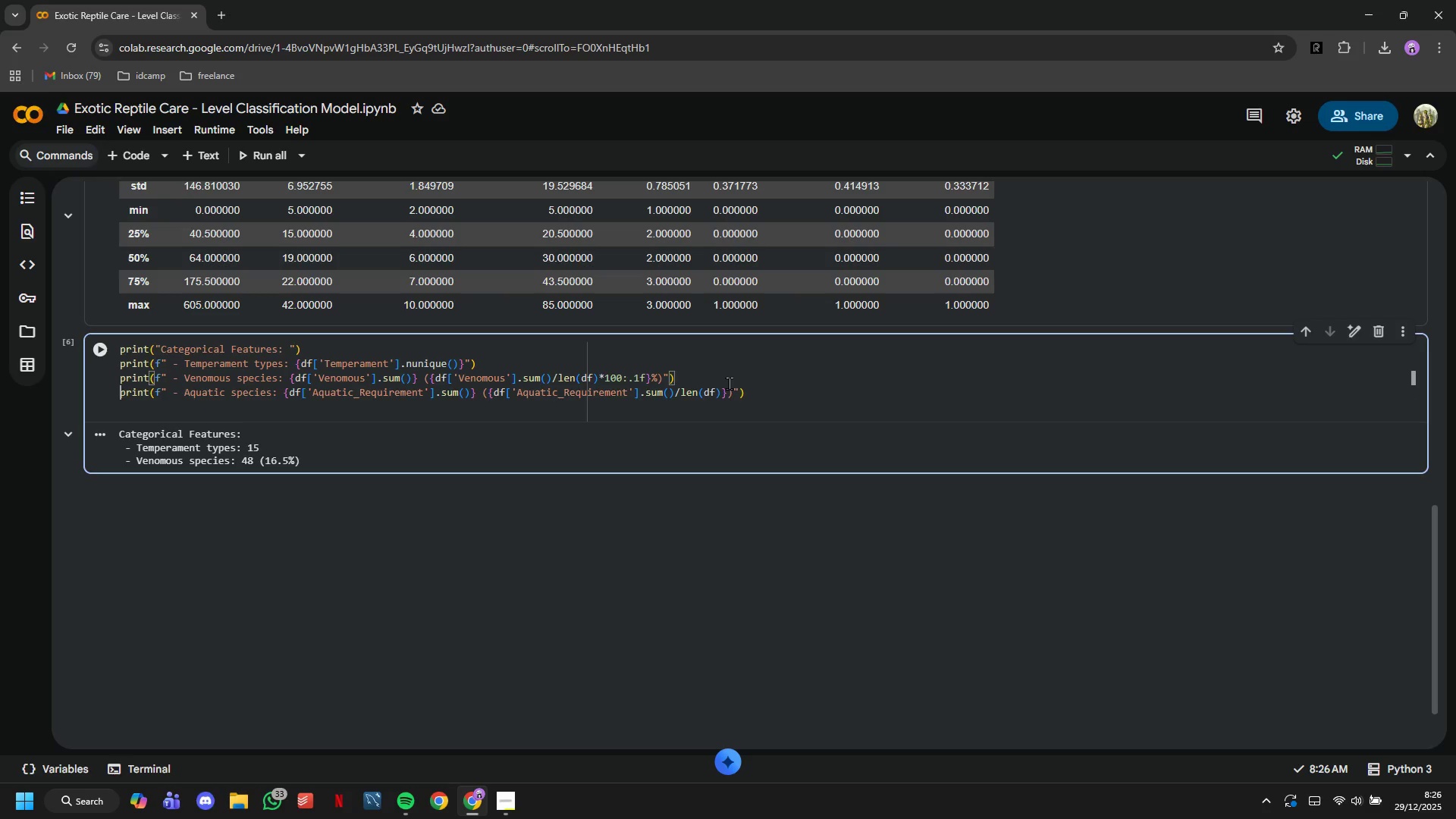 
key(ArrowRight)
 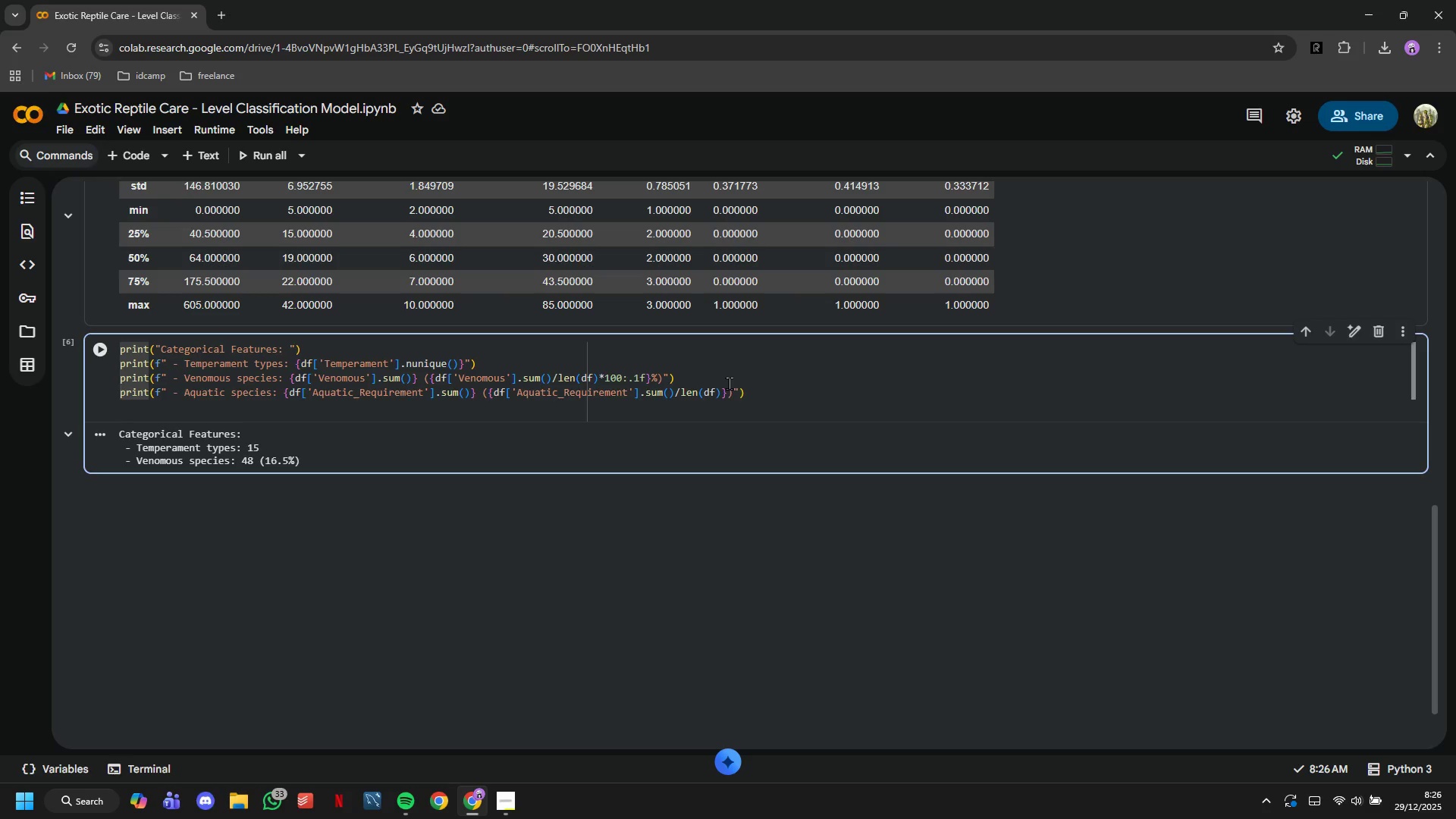 
key(ArrowDown)
 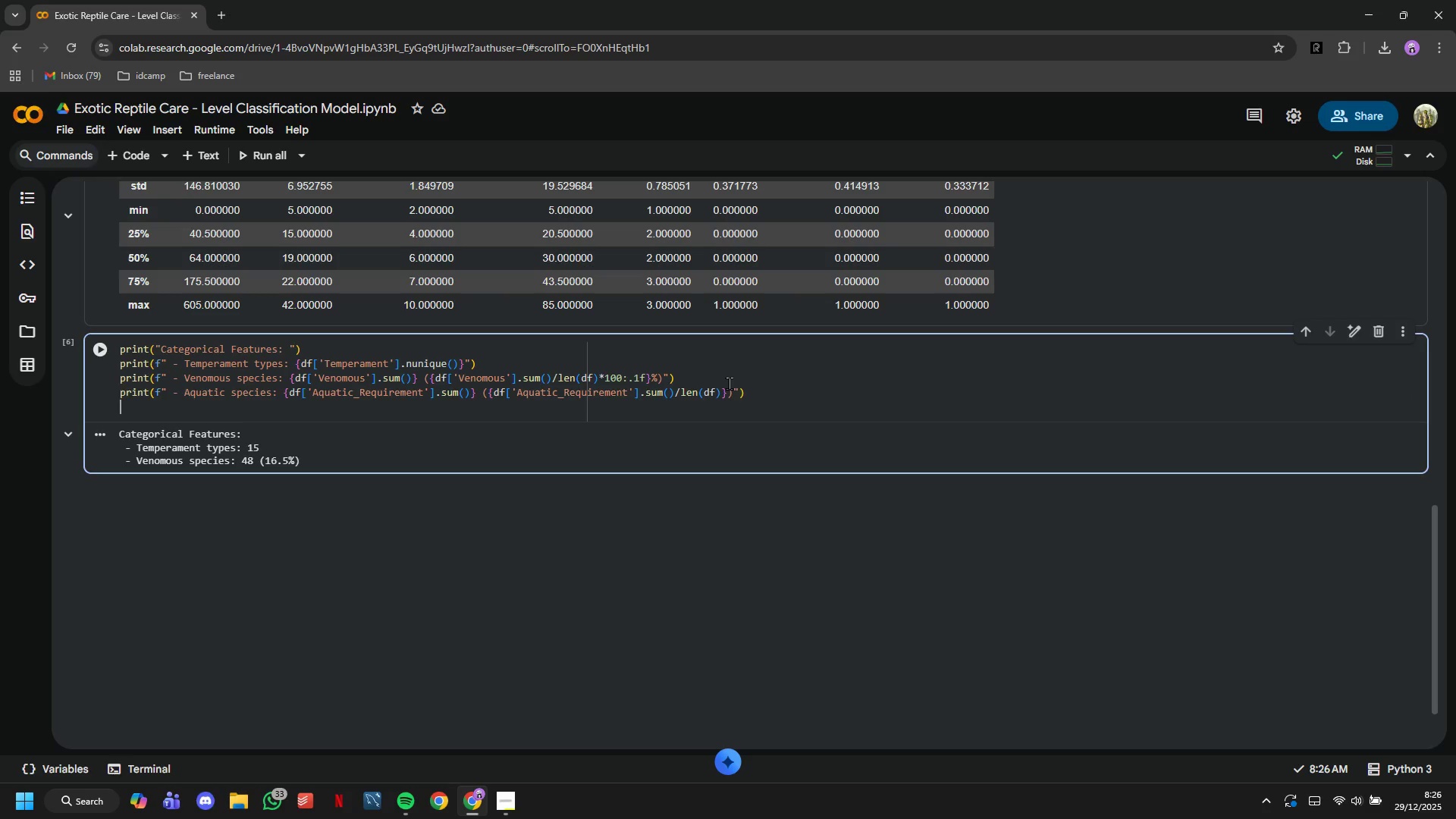 
hold_key(key=ArrowRight, duration=1.39)
 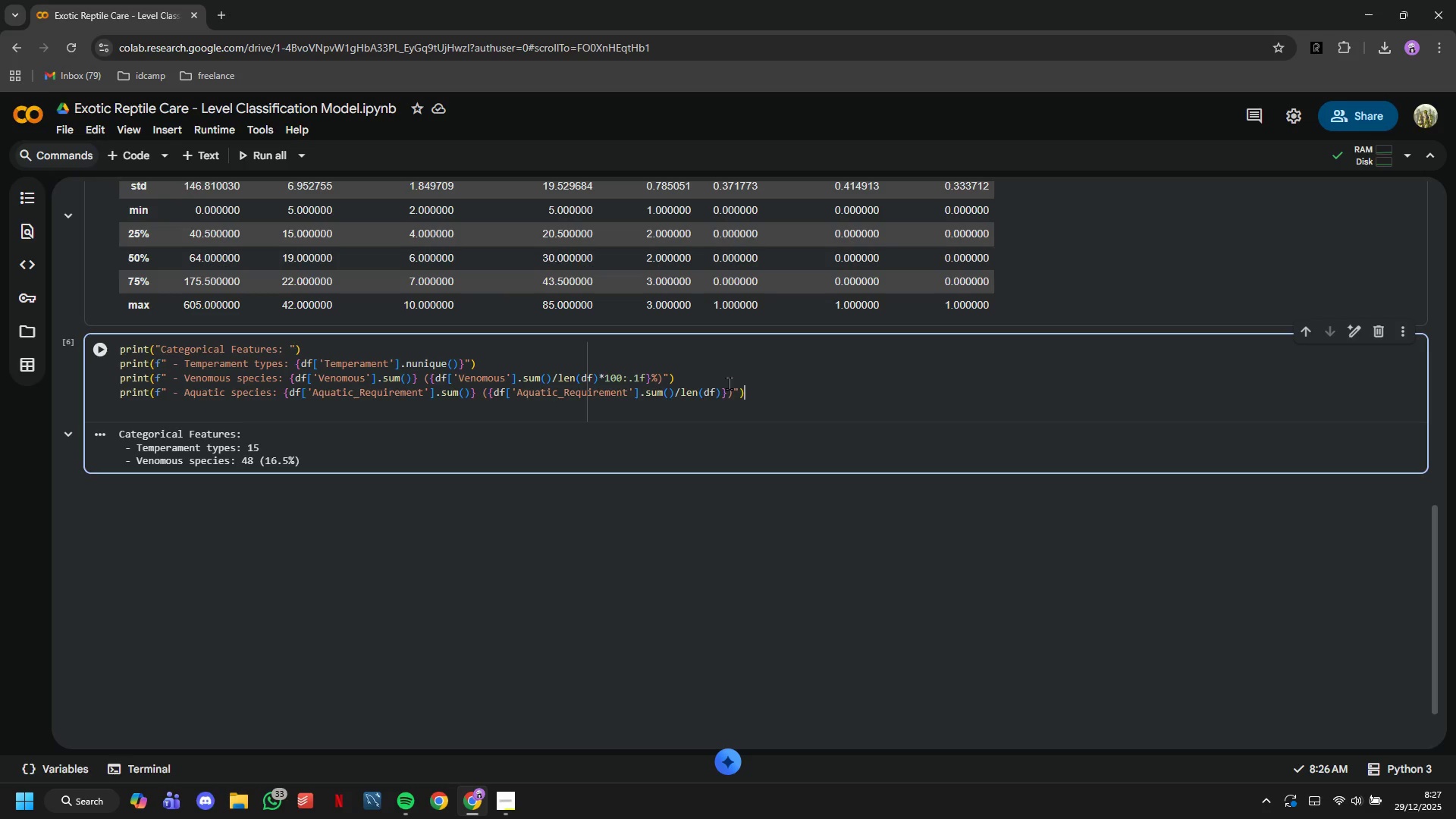 
key(ArrowLeft)
 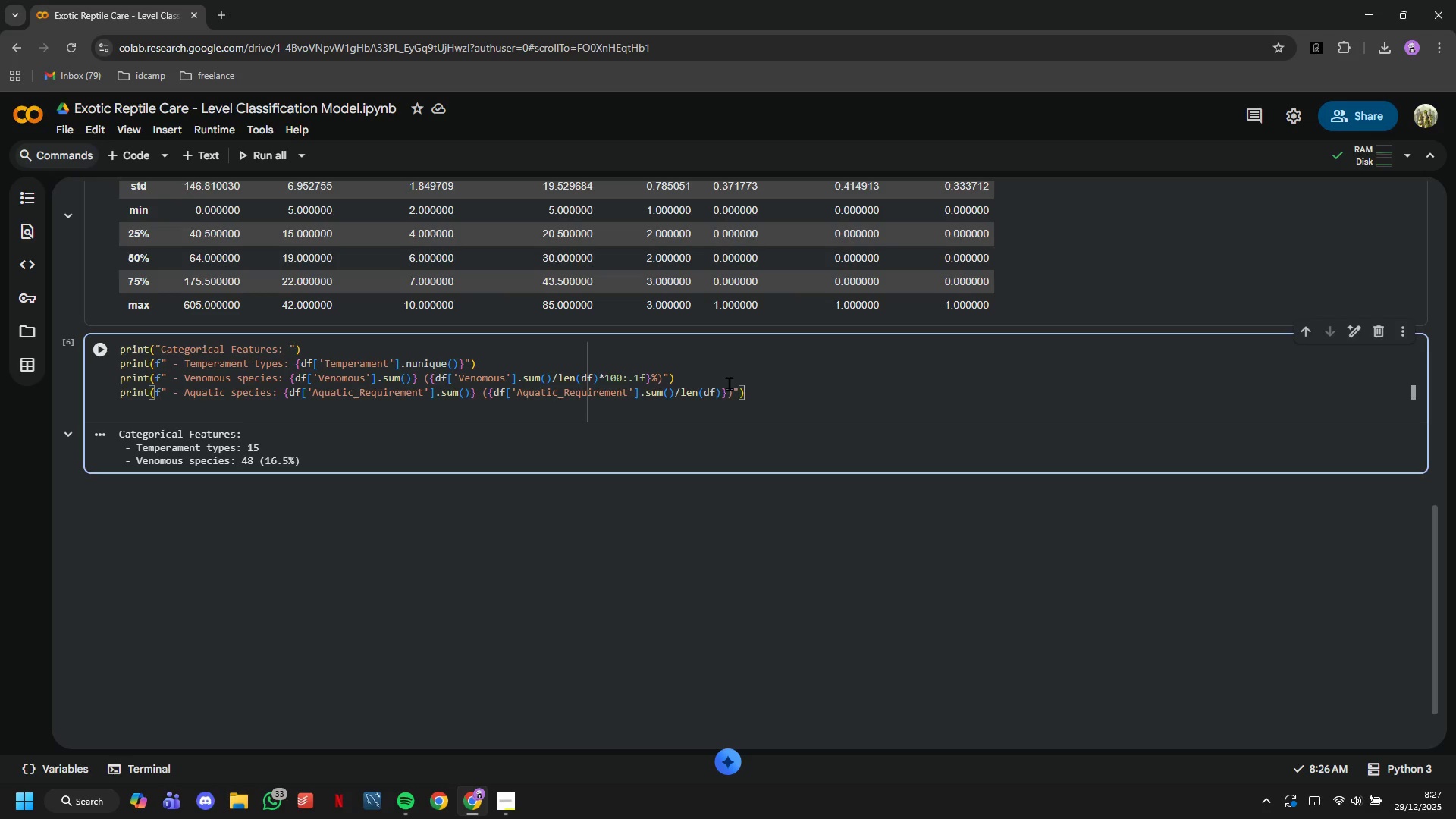 
key(ArrowLeft)
 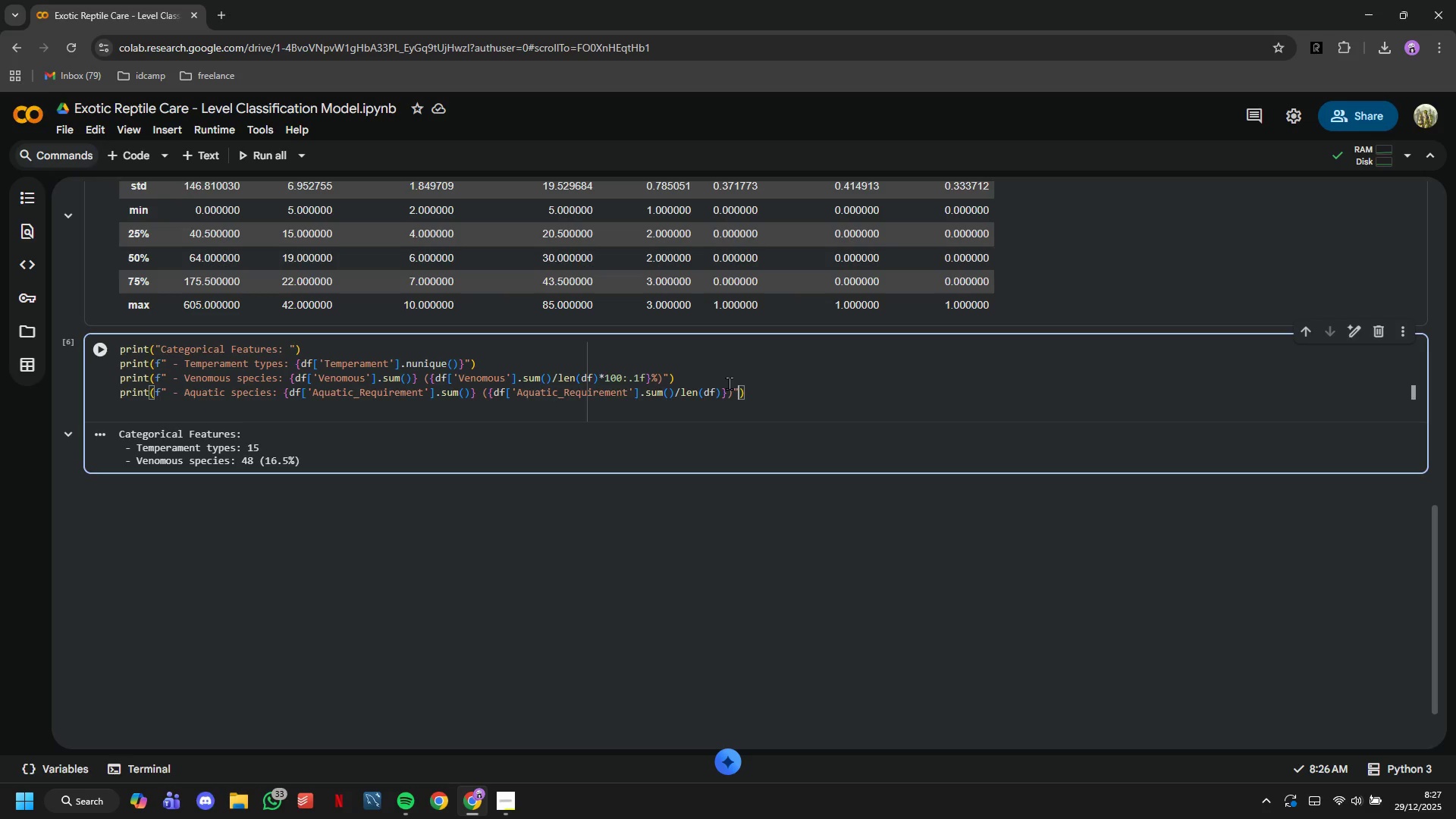 
key(ArrowLeft)
 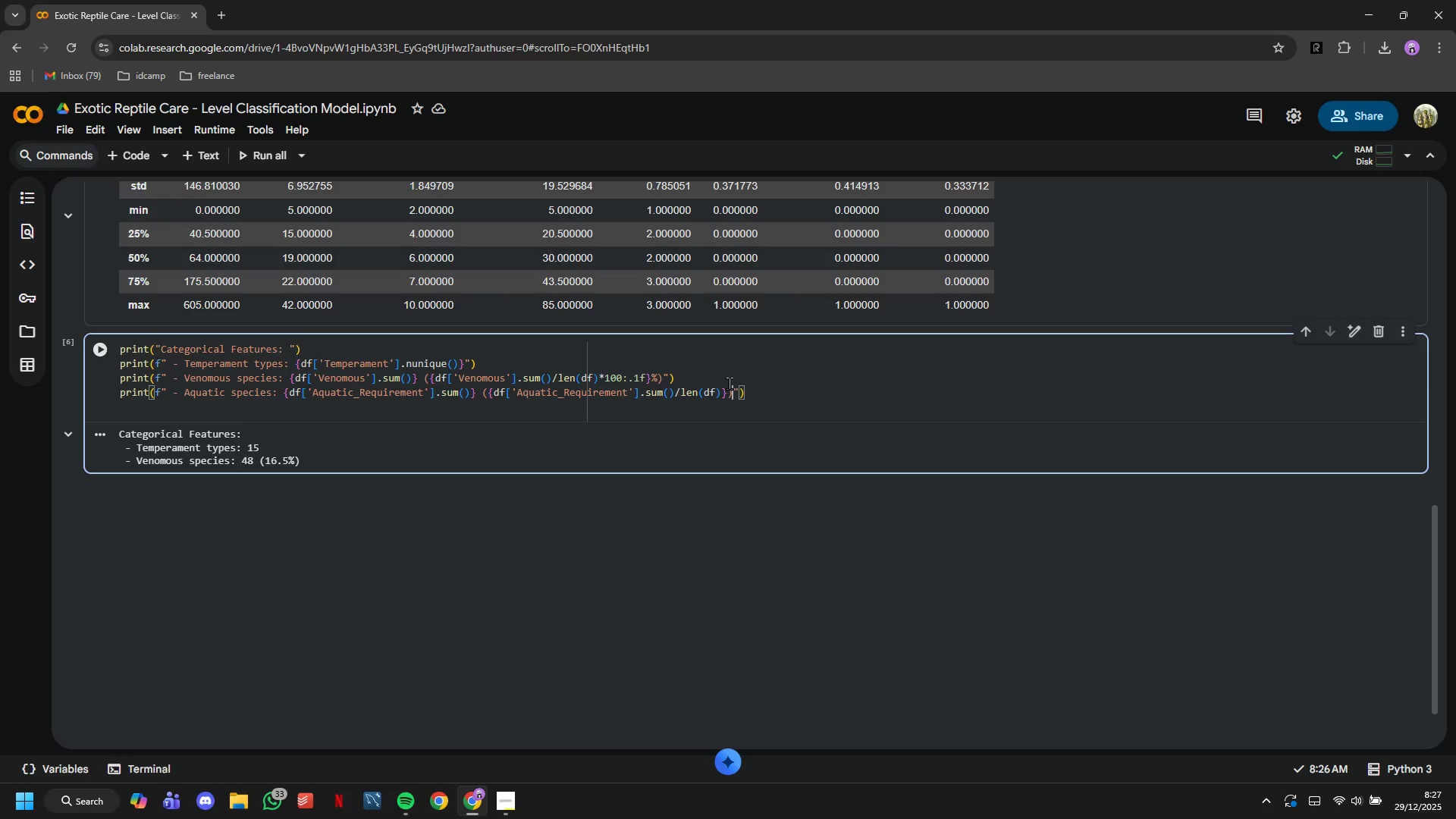 
key(ArrowLeft)
 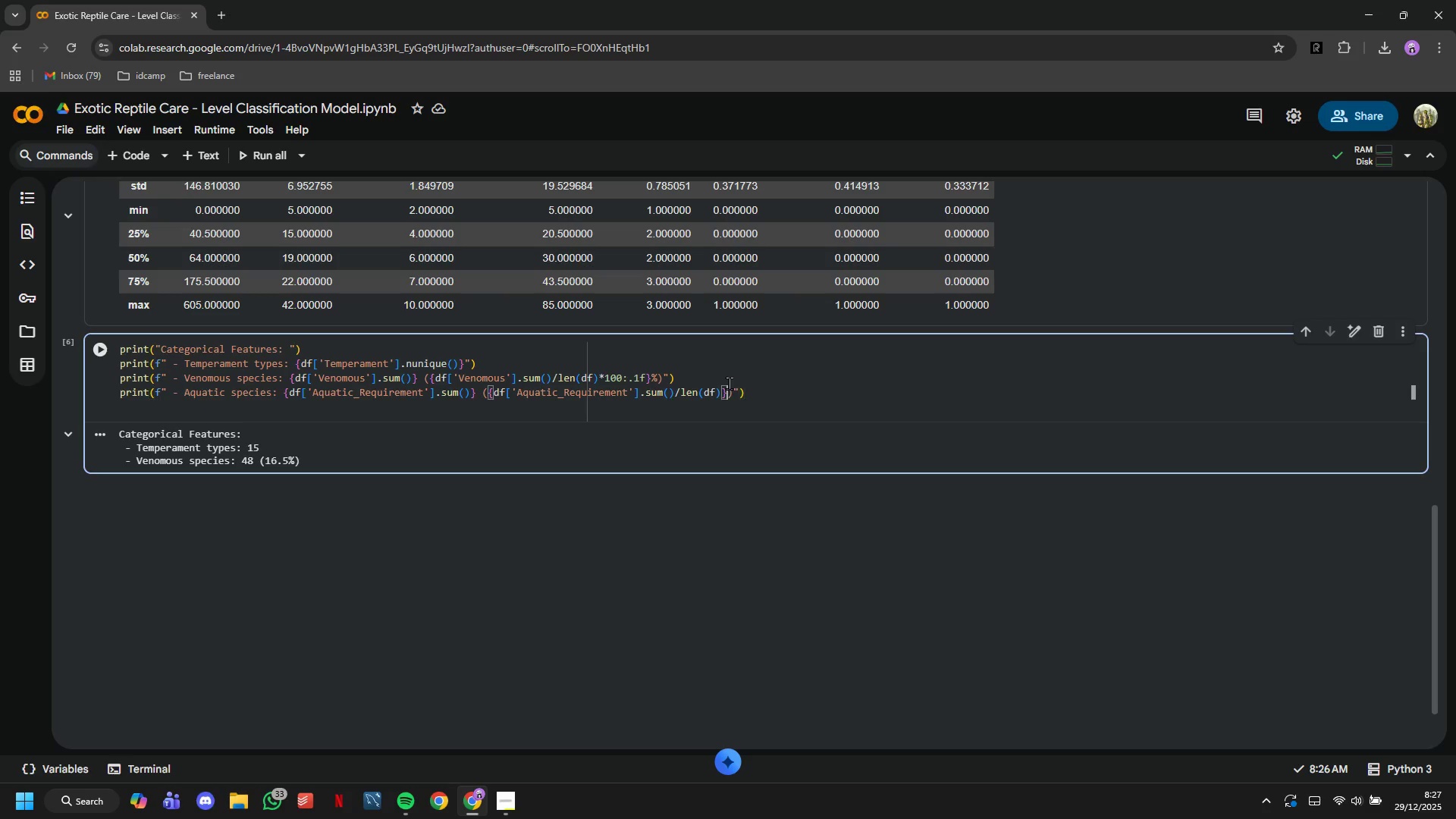 
key(ArrowLeft)
 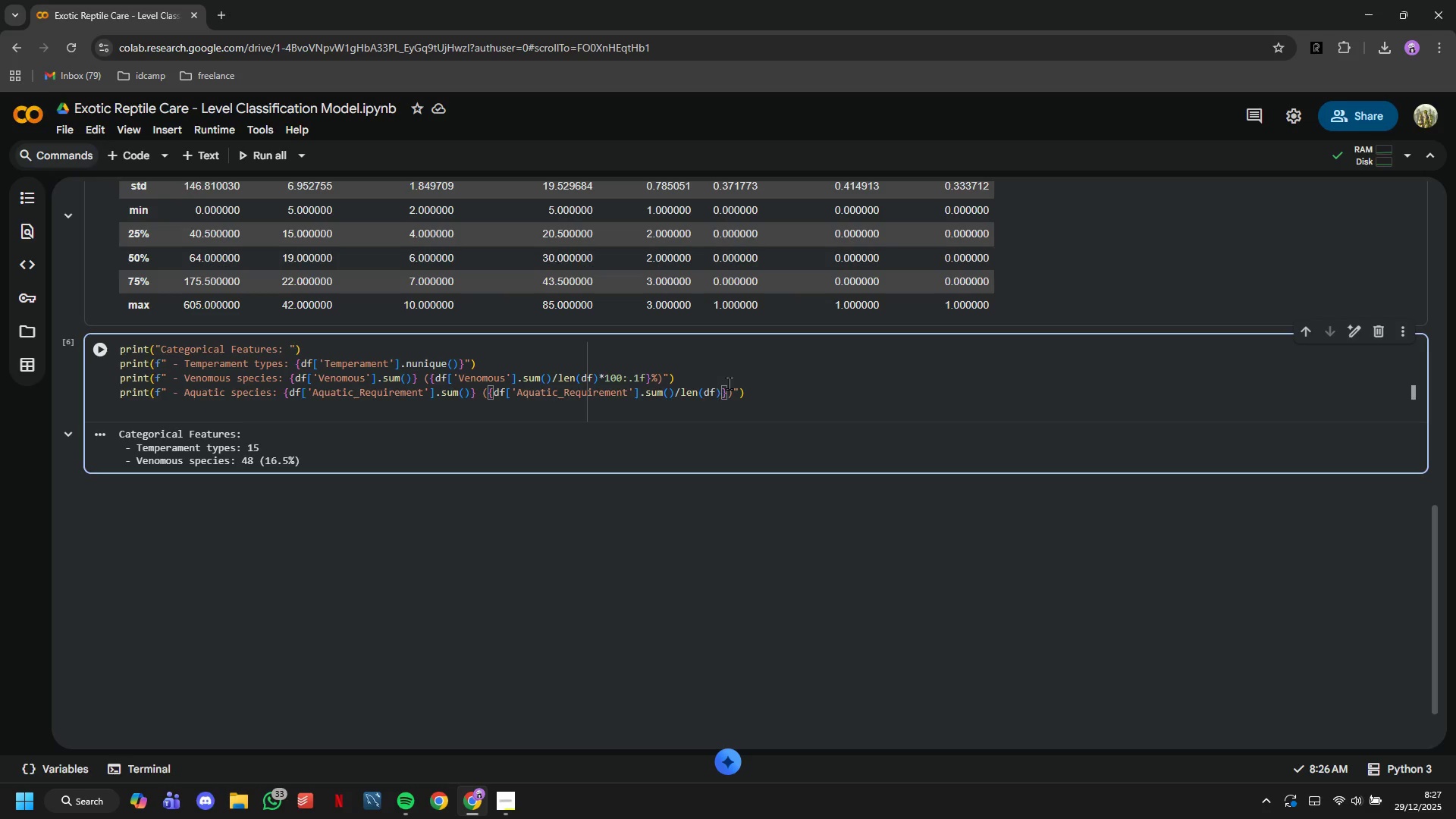 
type(*100)
 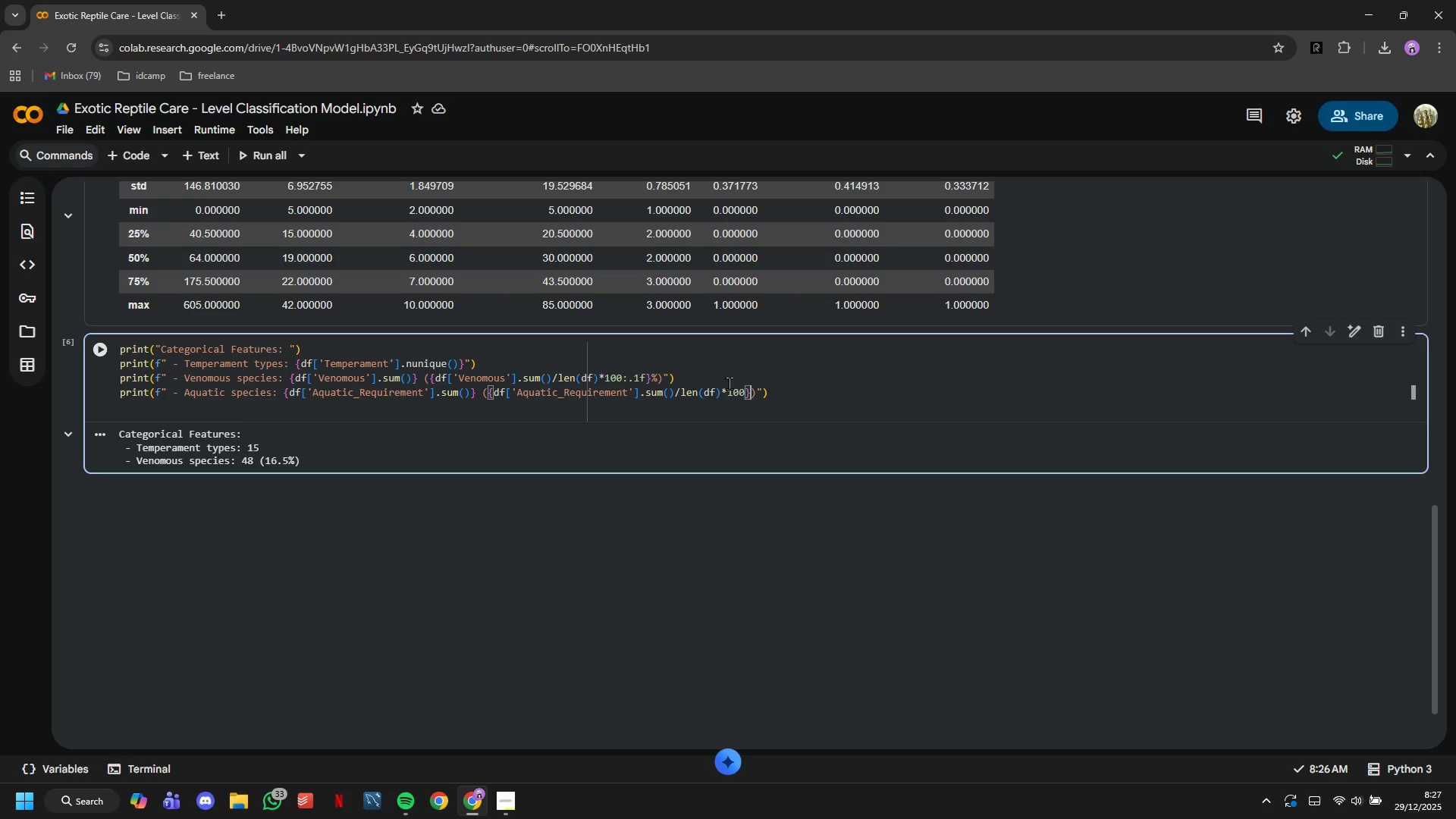 
key(ArrowRight)
 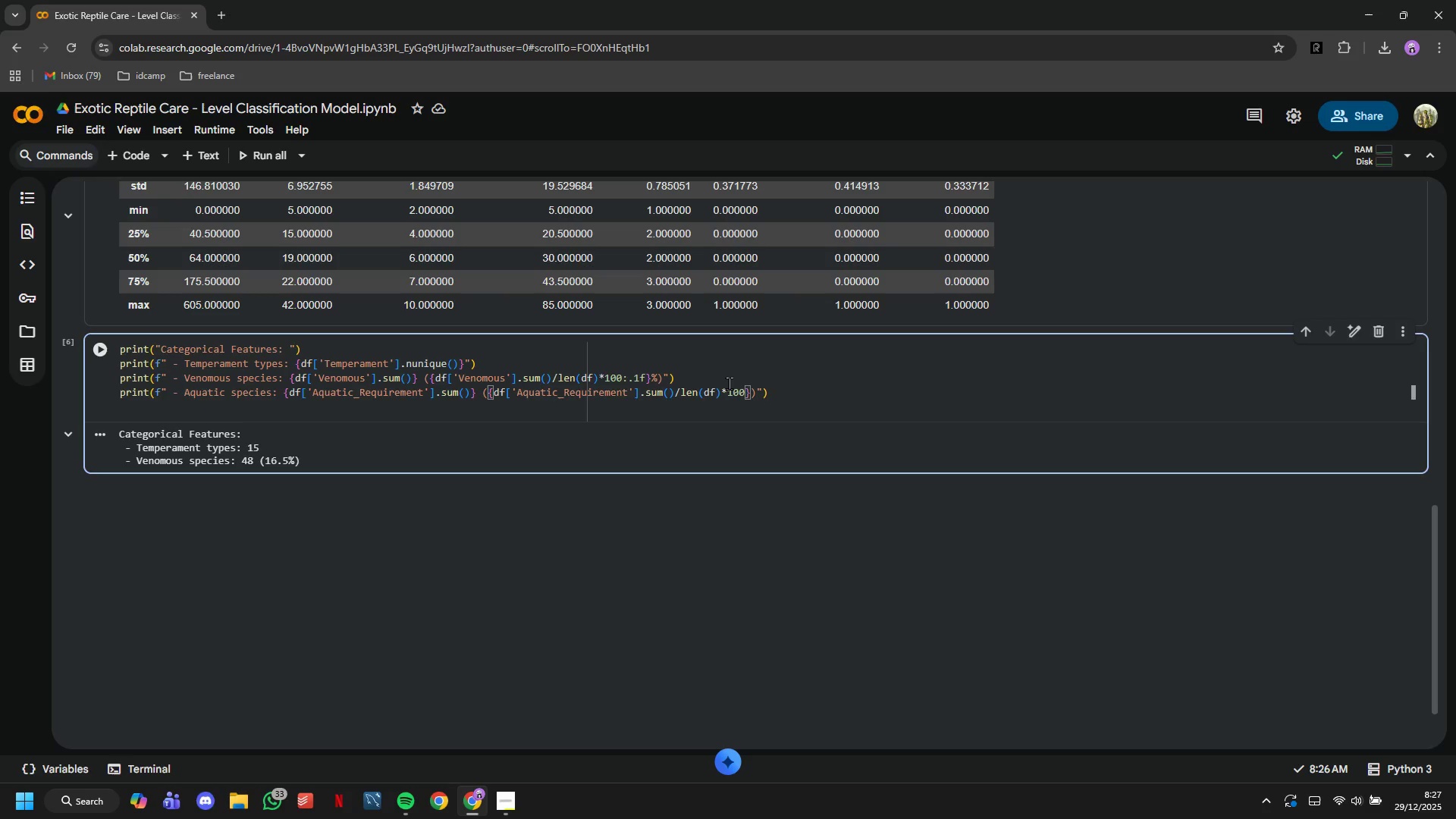 
key(ArrowLeft)
 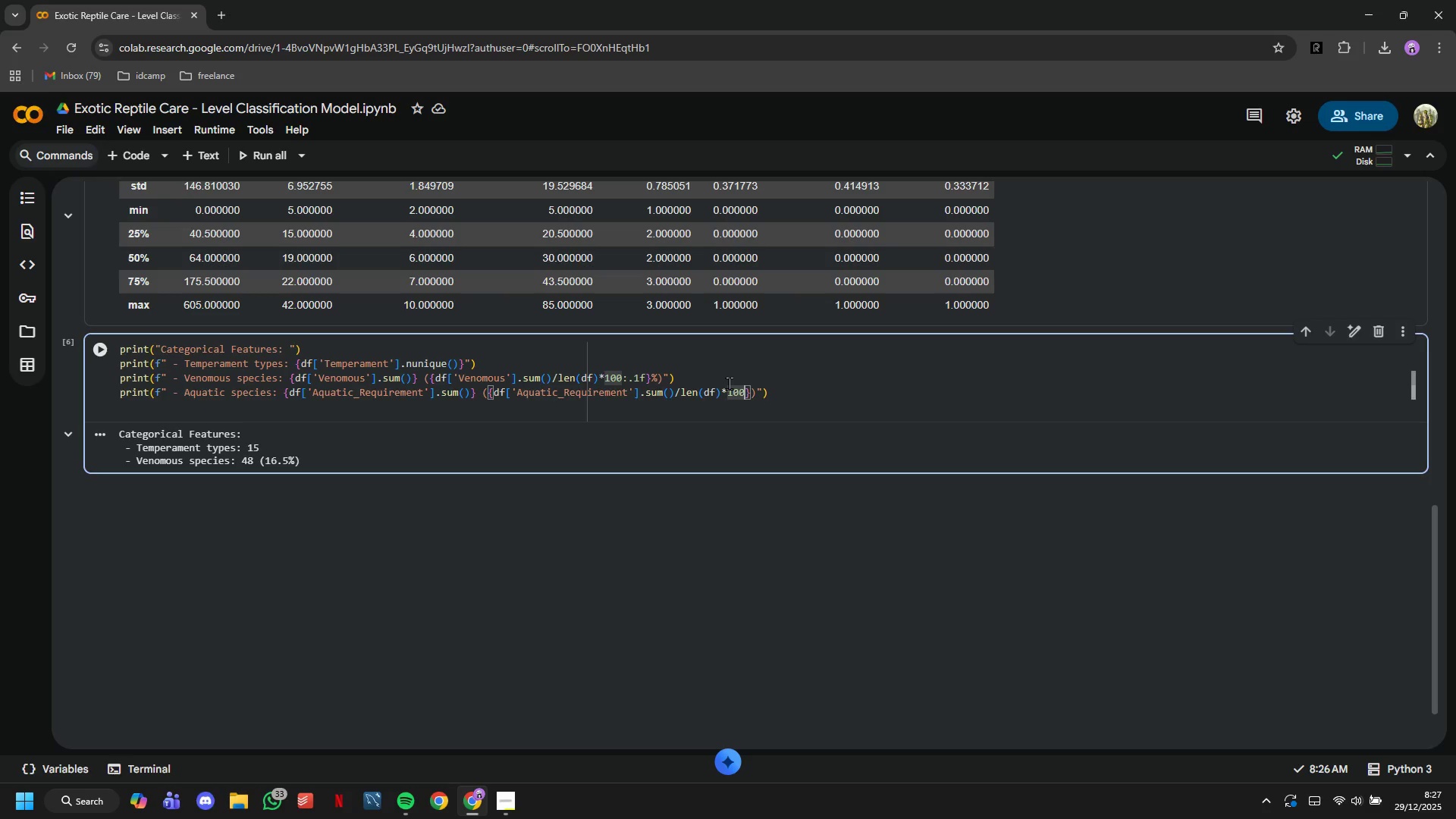 
type(:.1f)
 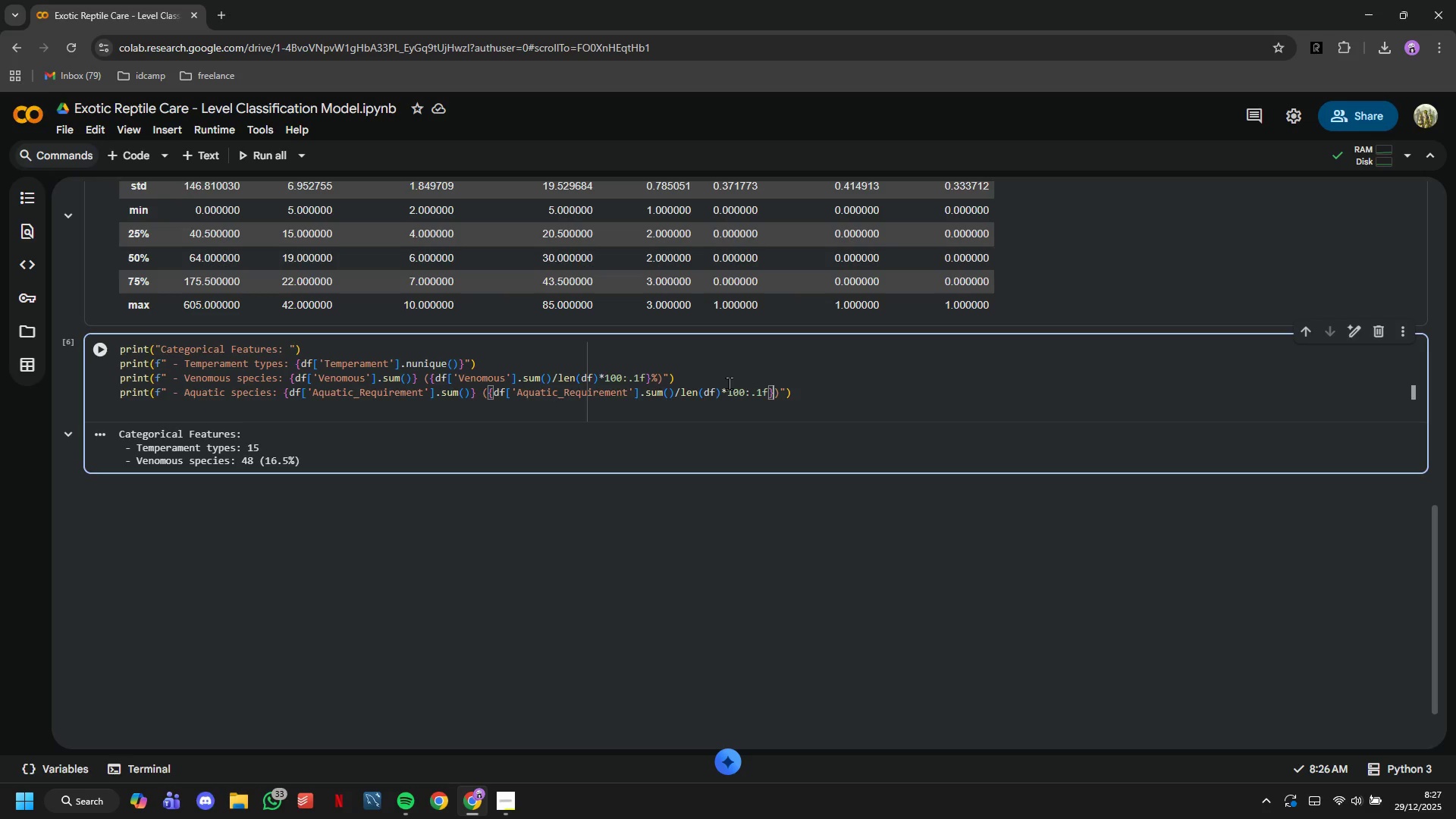 
key(ArrowRight)
 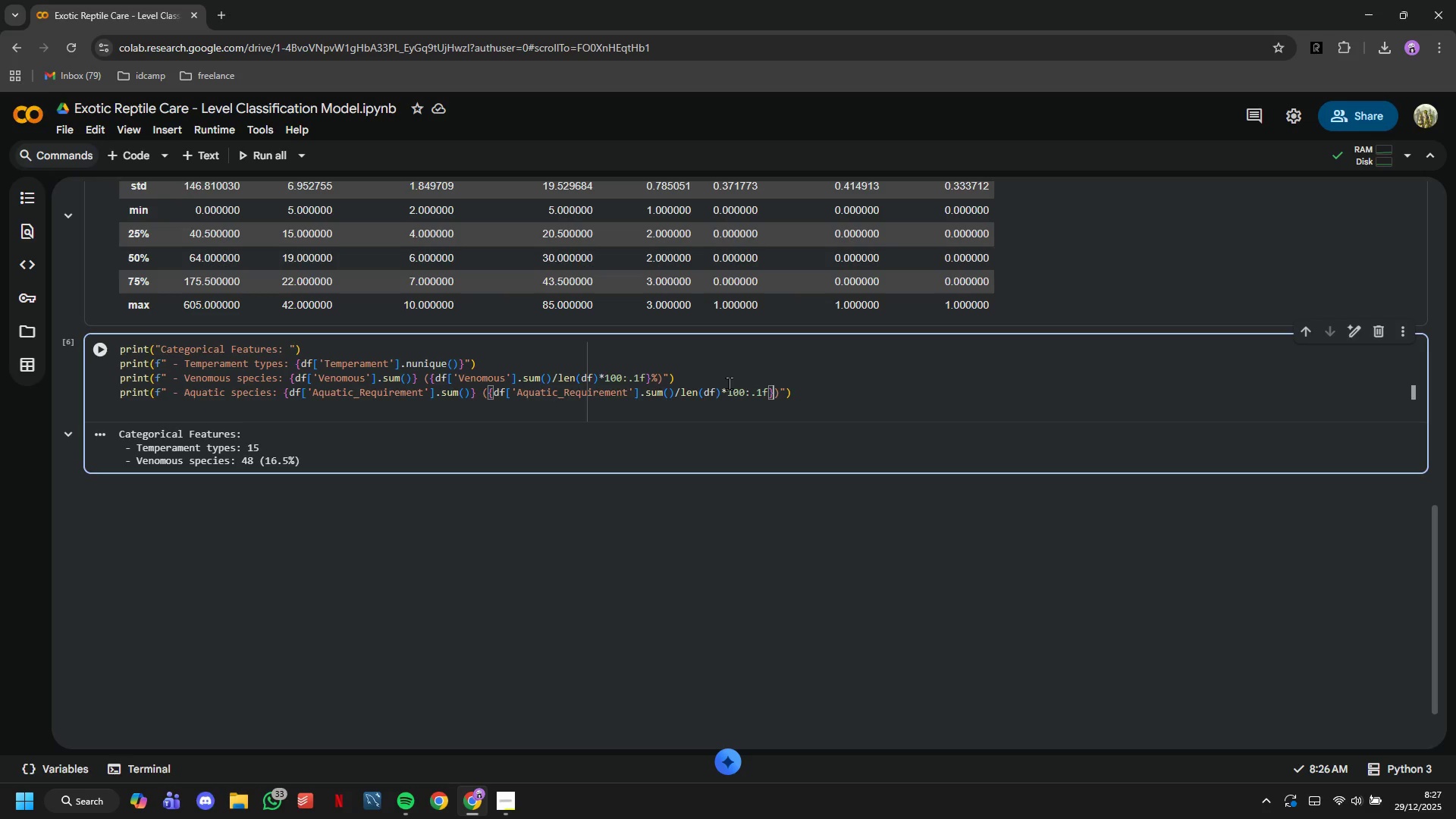 
key(Shift+5)
 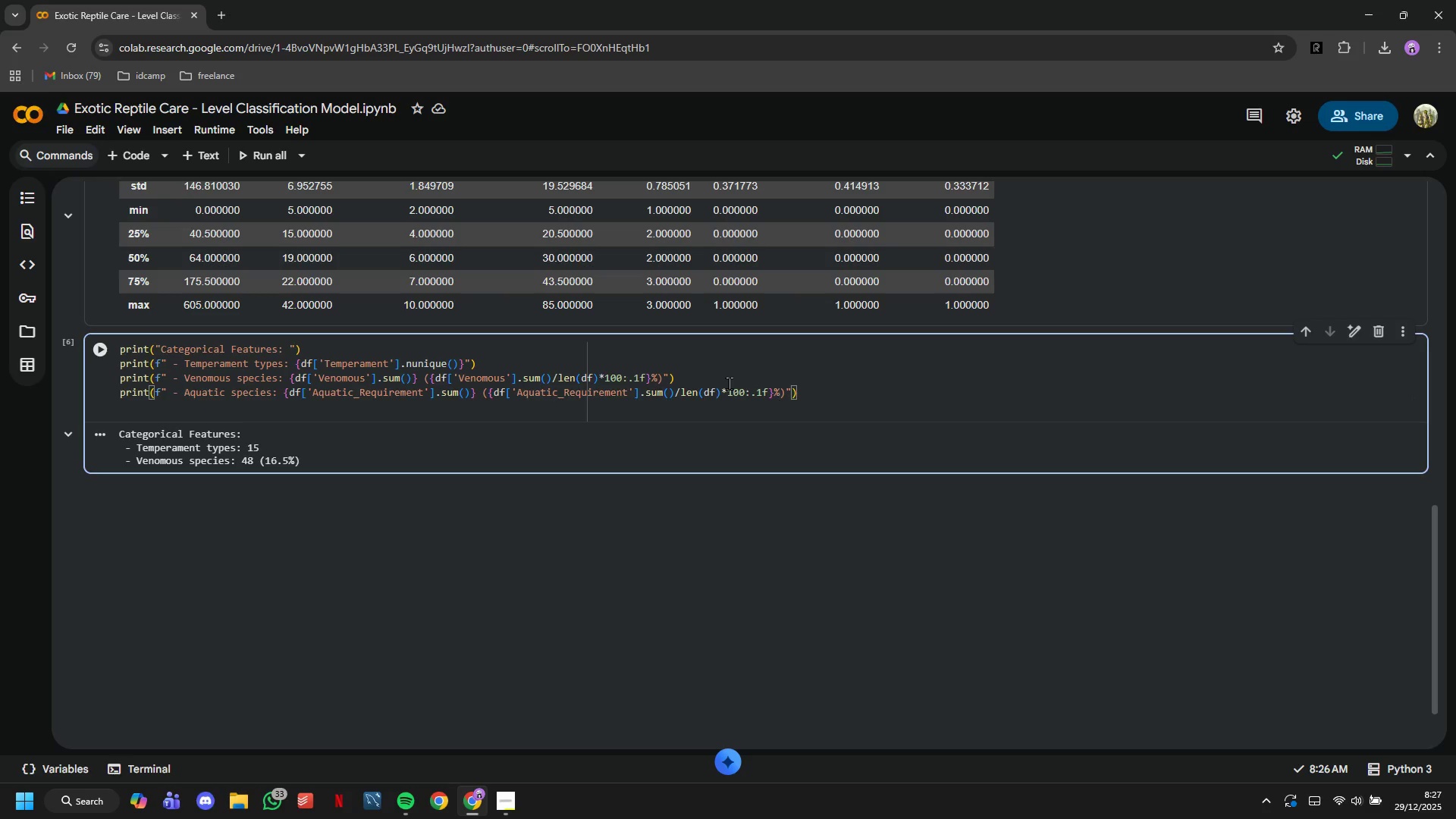 
key(ArrowRight)
 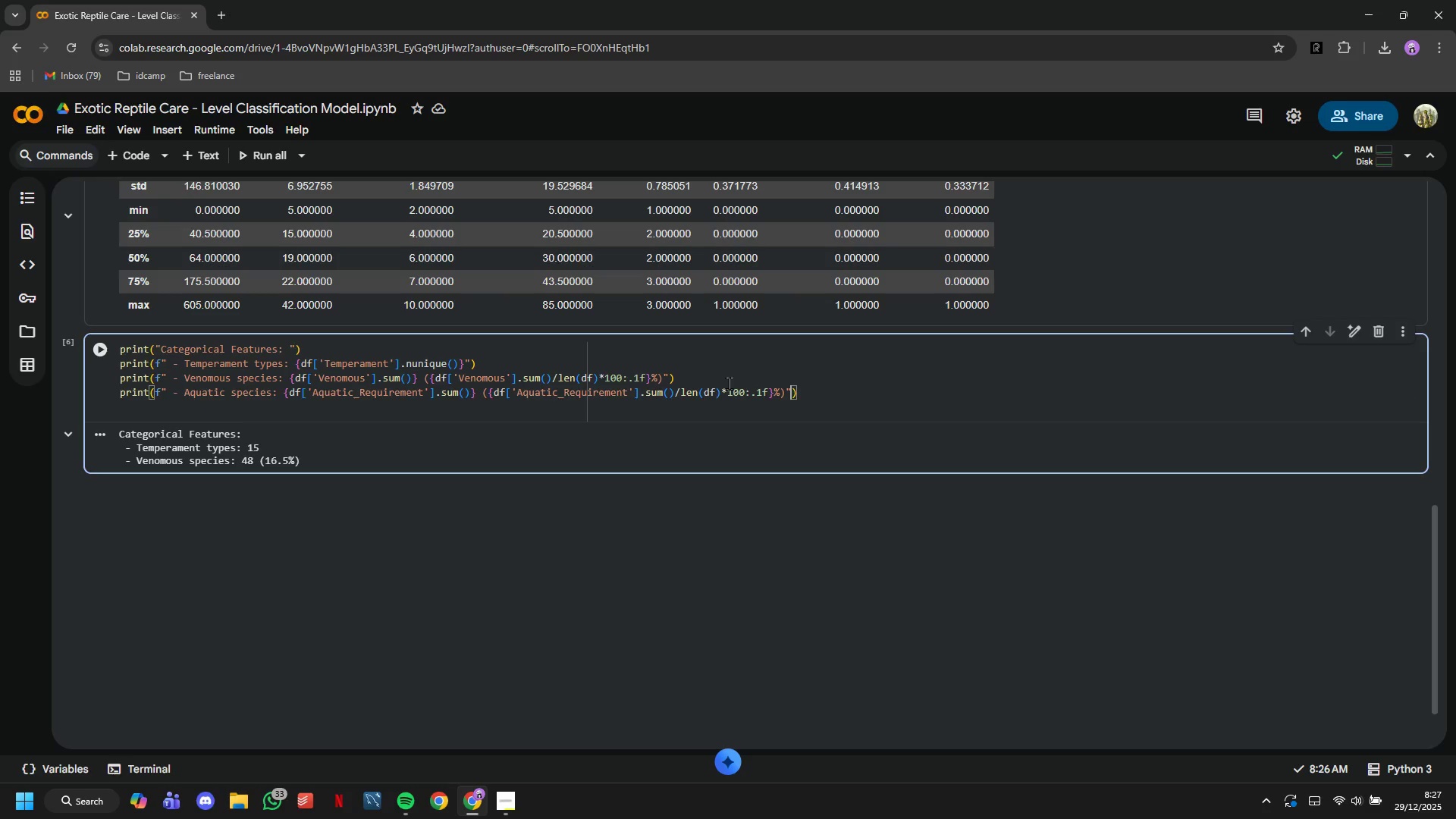 
key(ArrowRight)
 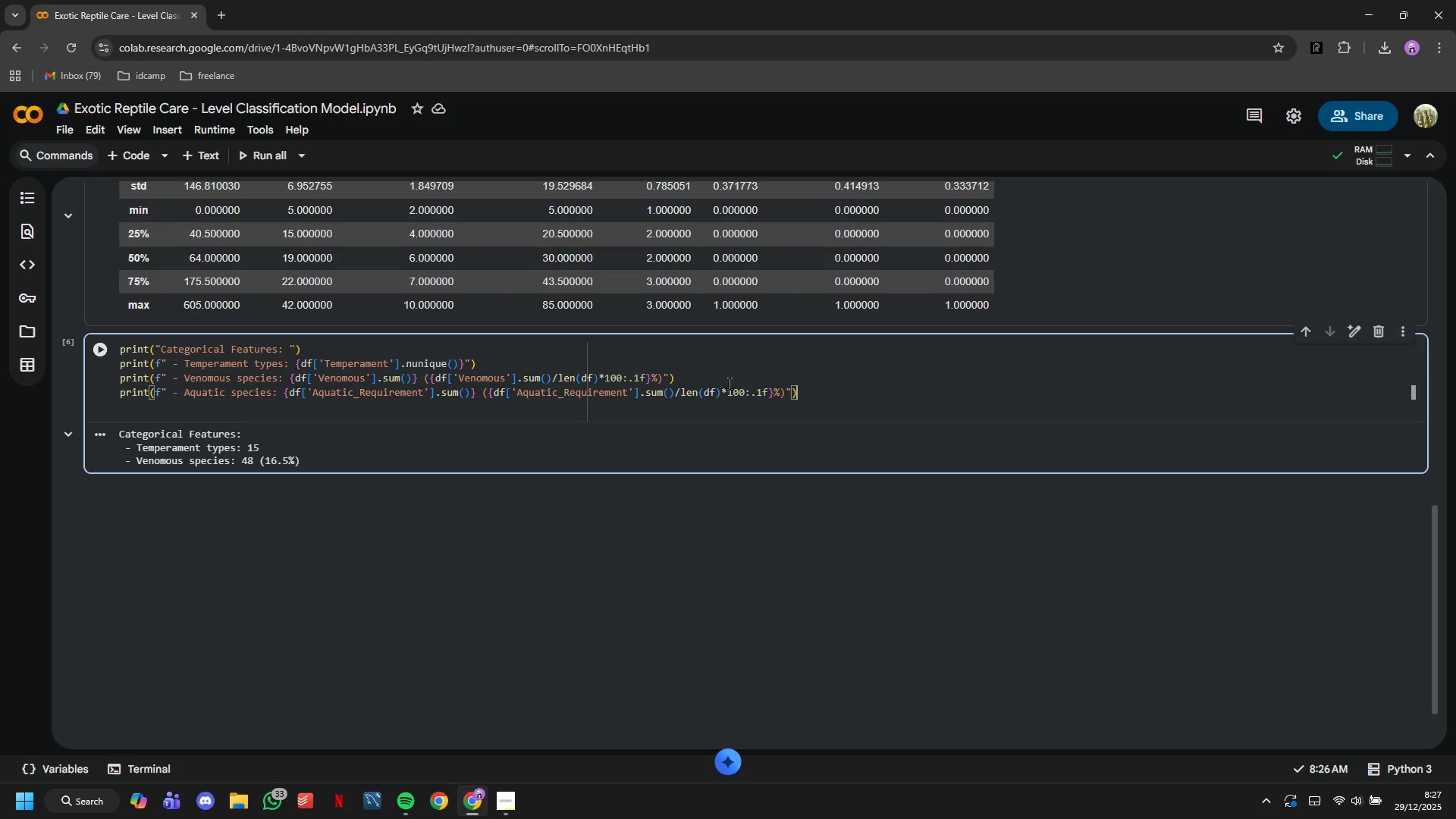 
key(ArrowRight)
 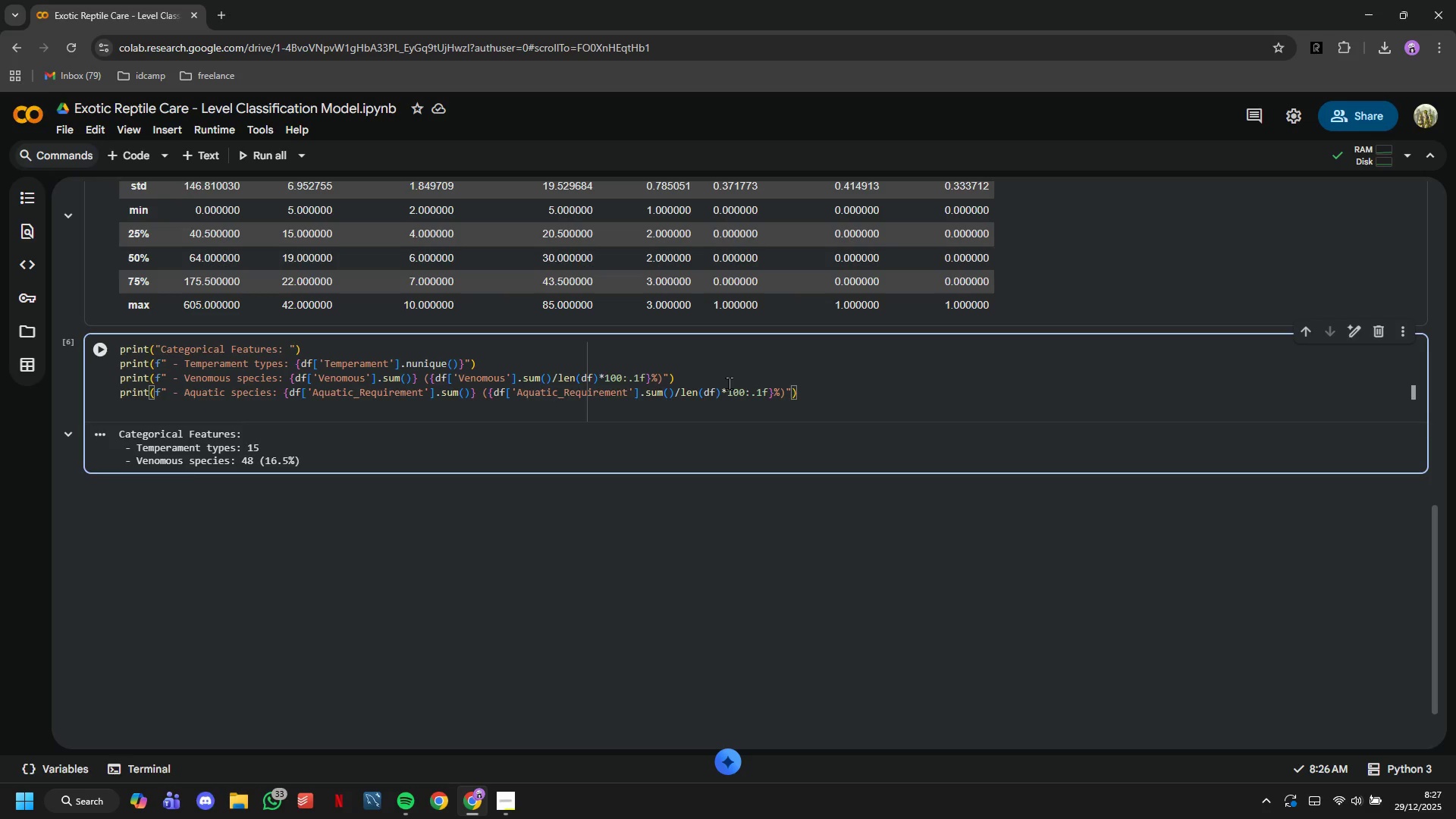 
key(Enter)
 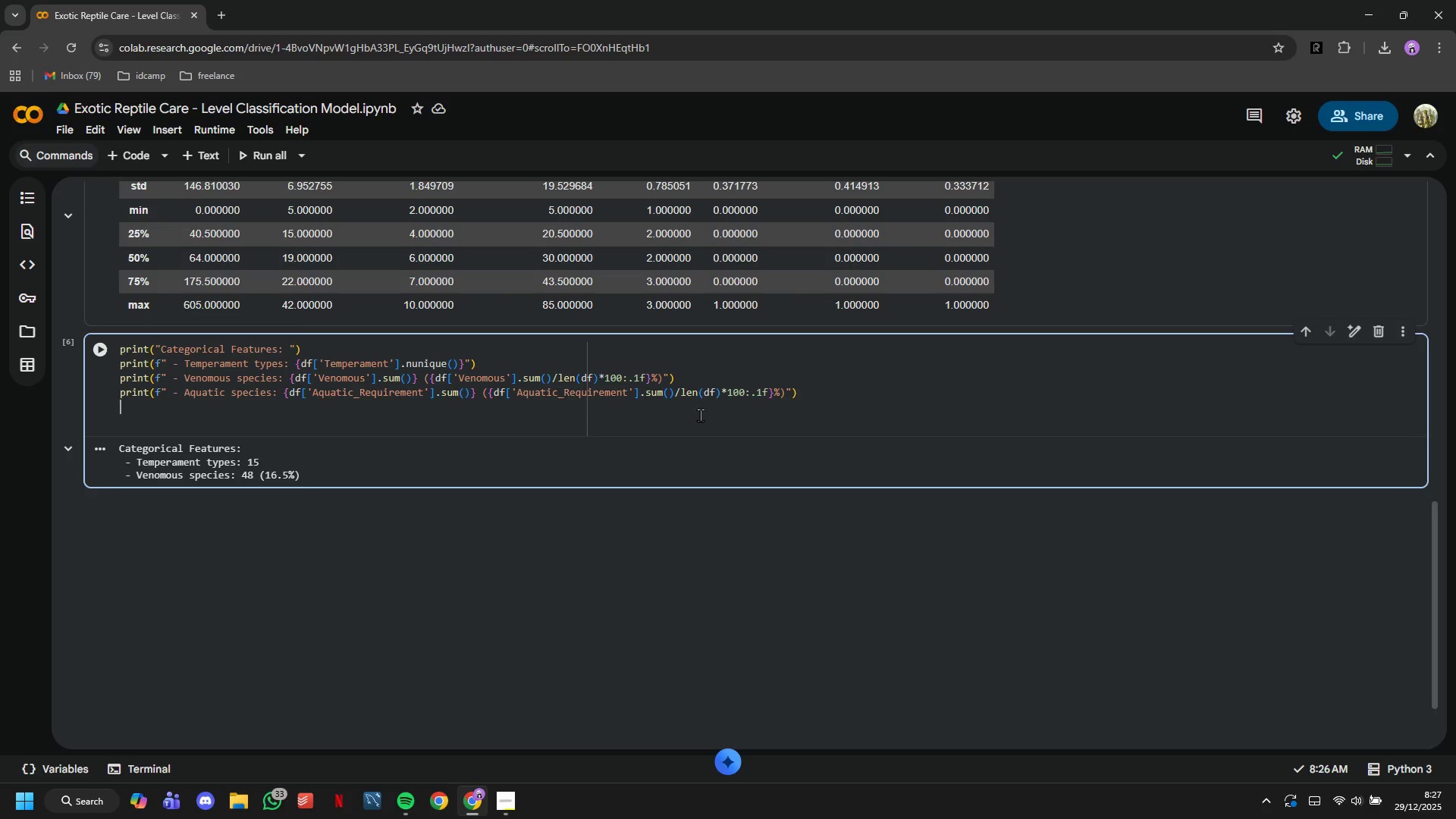 
wait(6.98)
 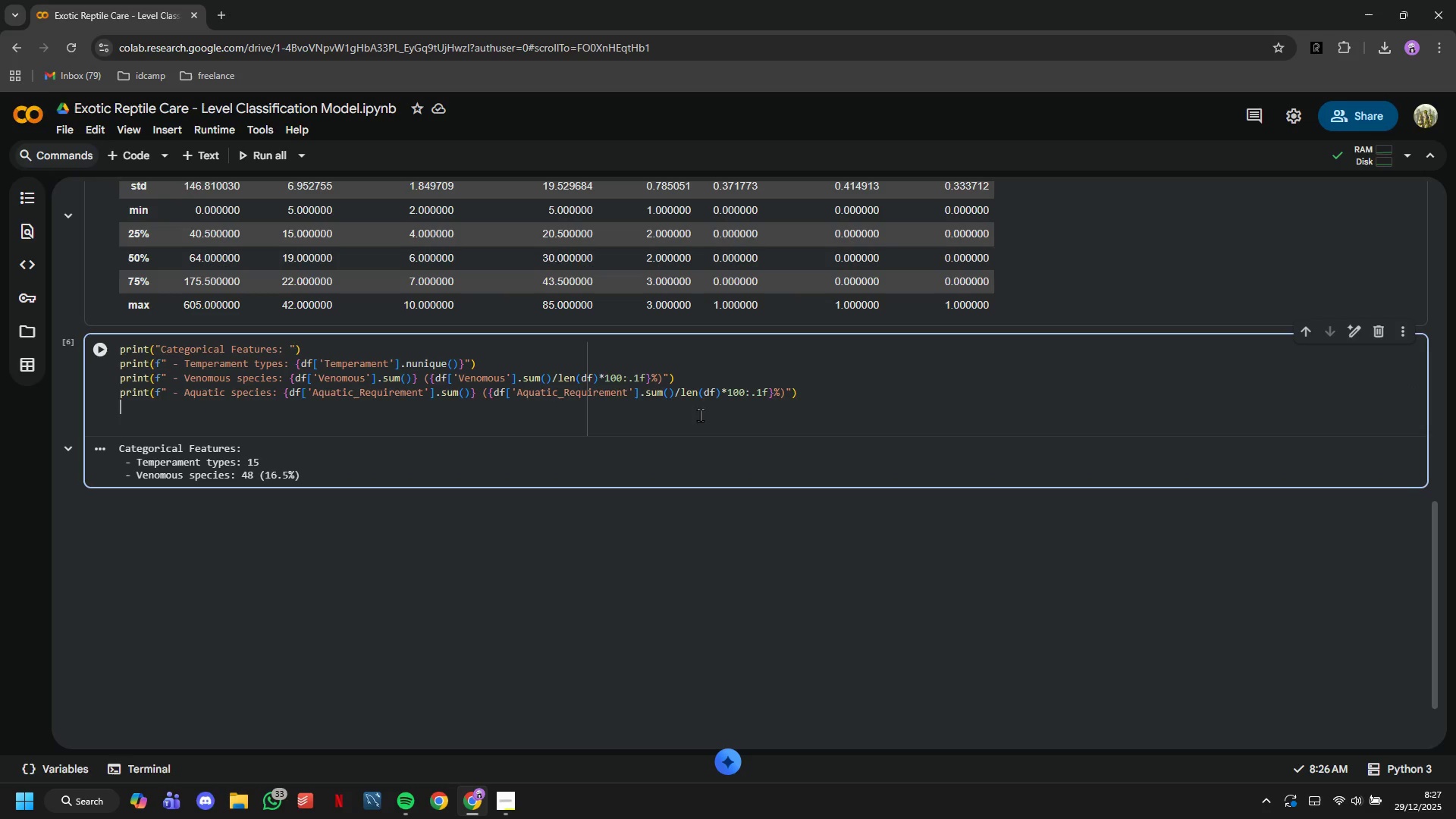 
left_click([107, 352])
 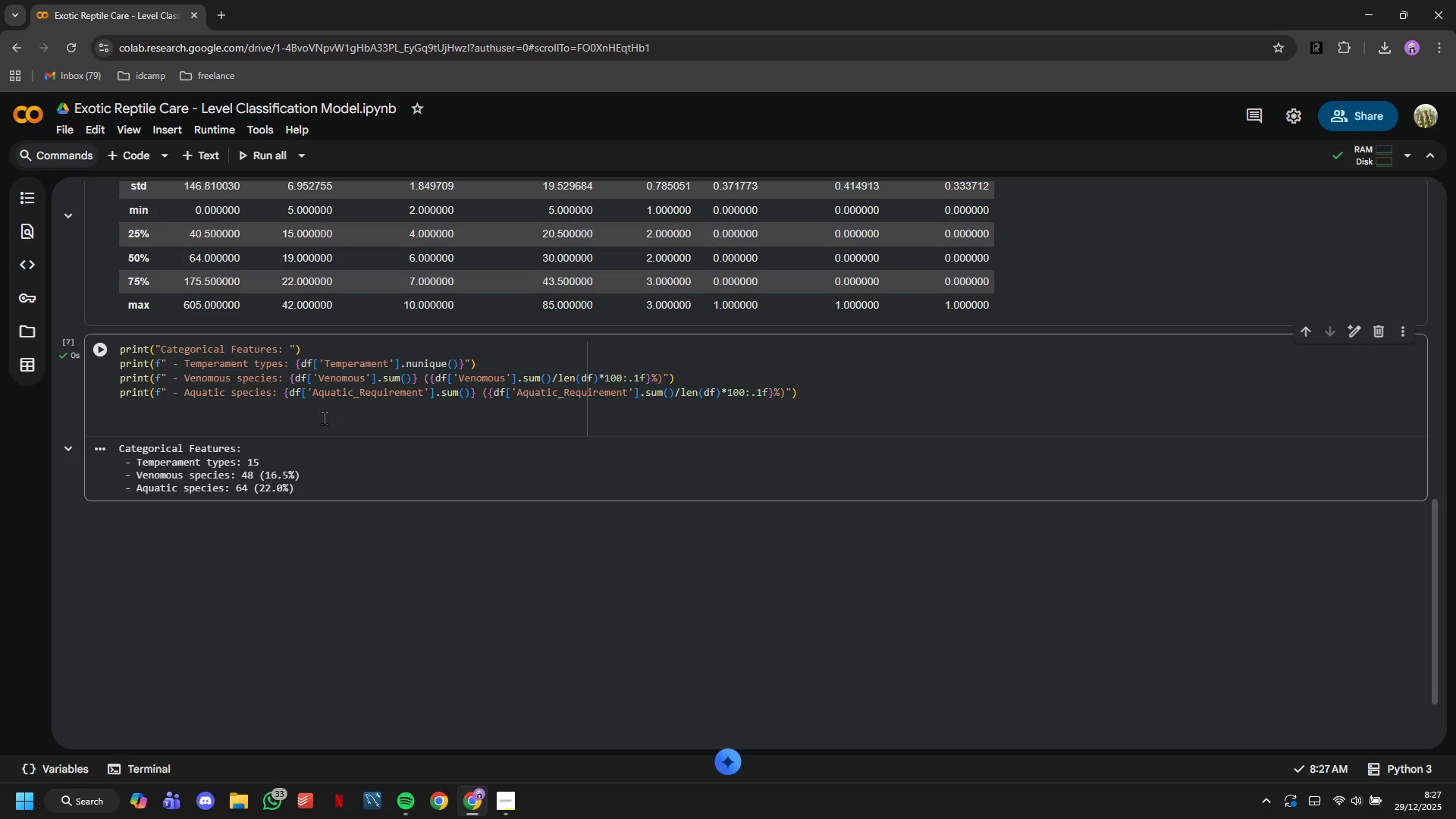 
left_click([329, 419])
 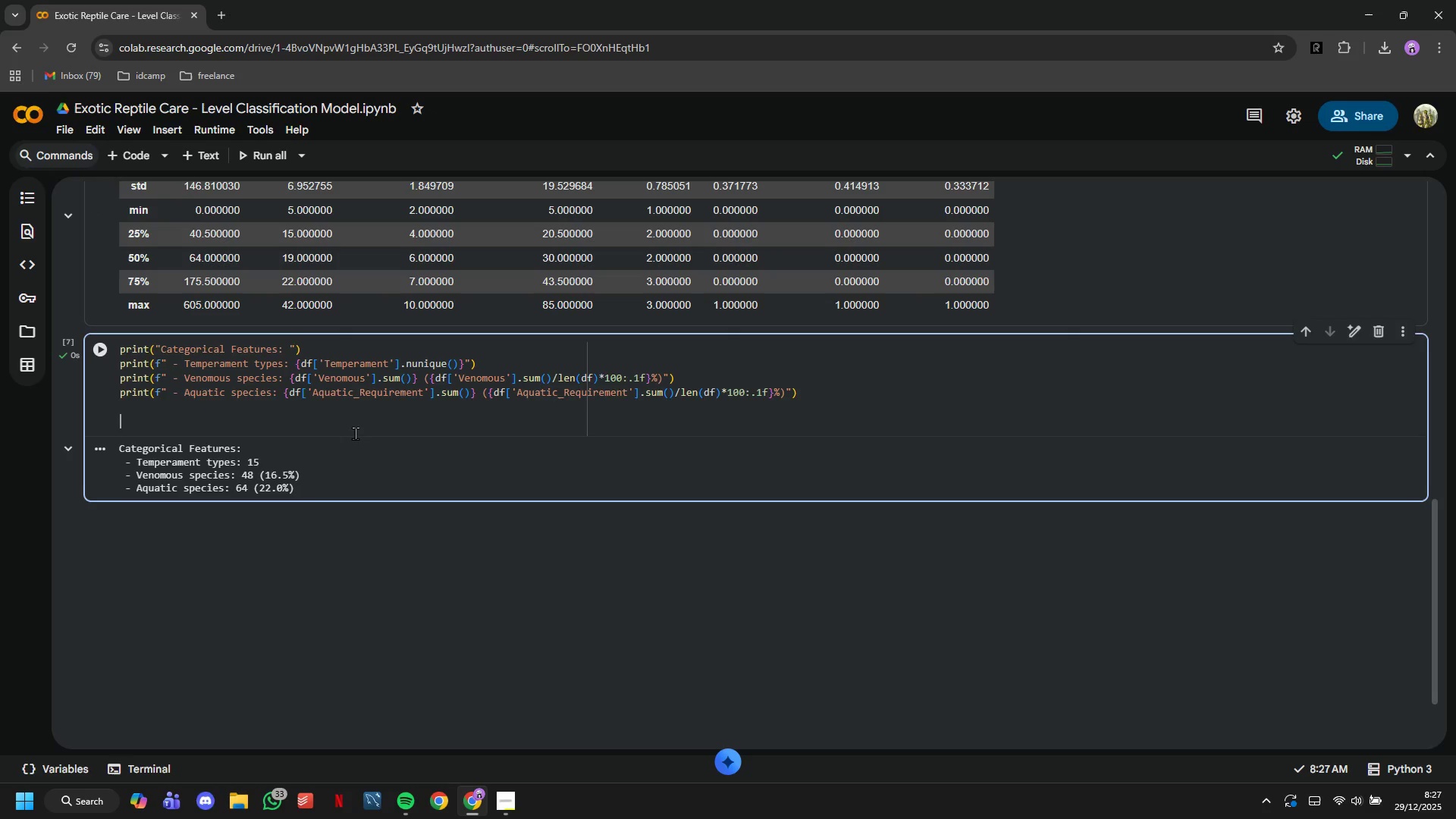 
key(Backspace)
 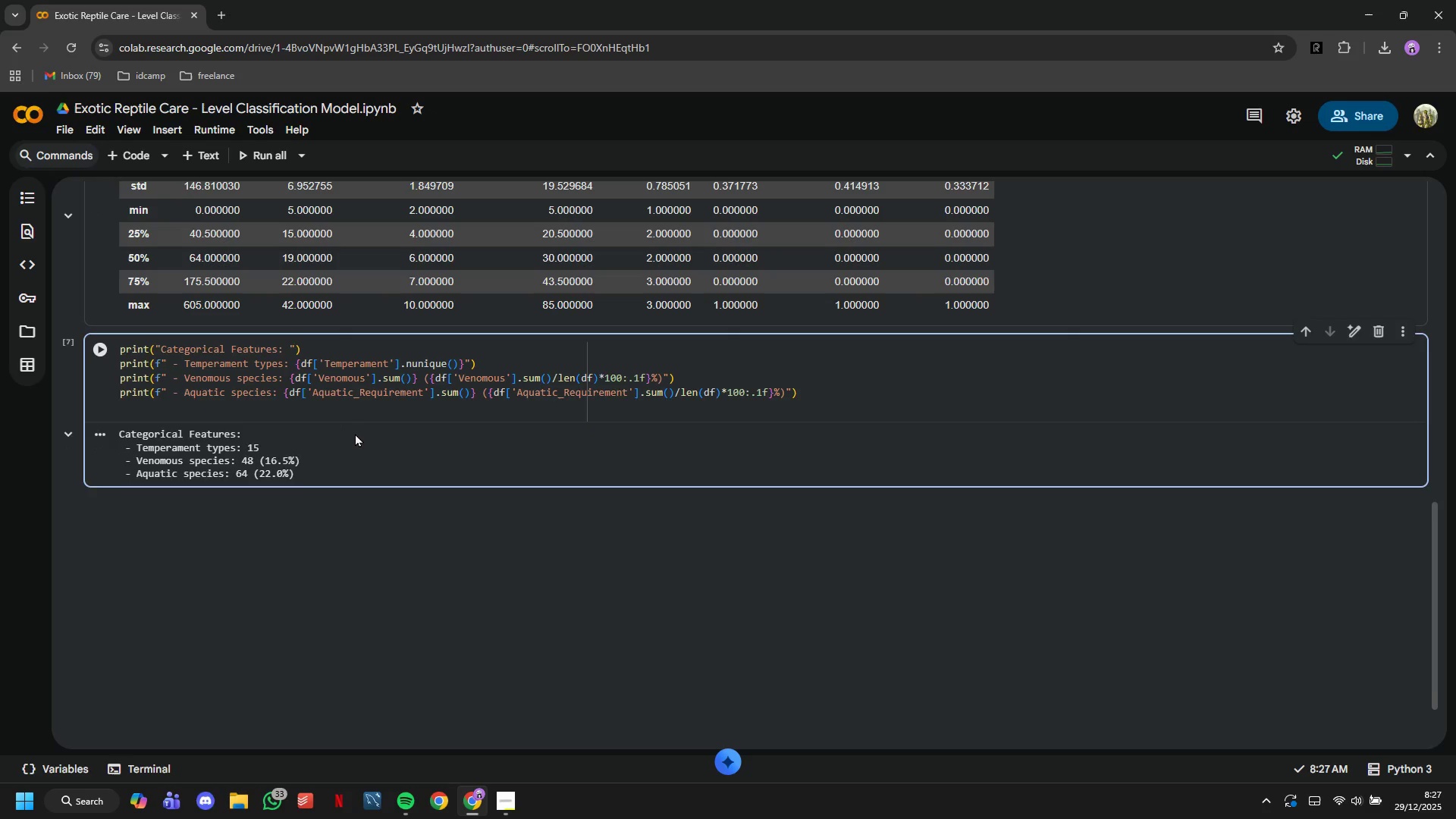 
key(Backspace)
 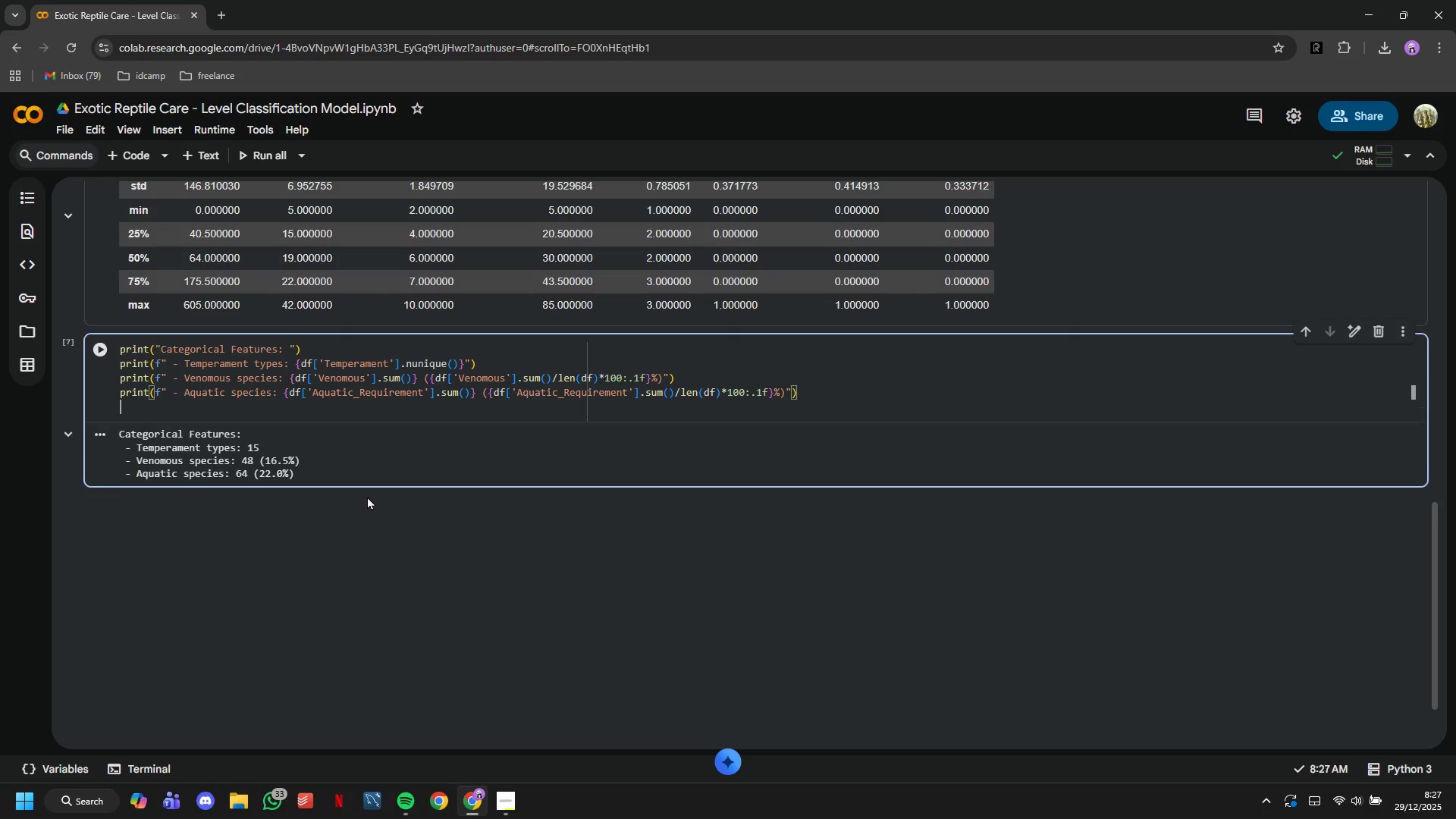 
key(Enter)
 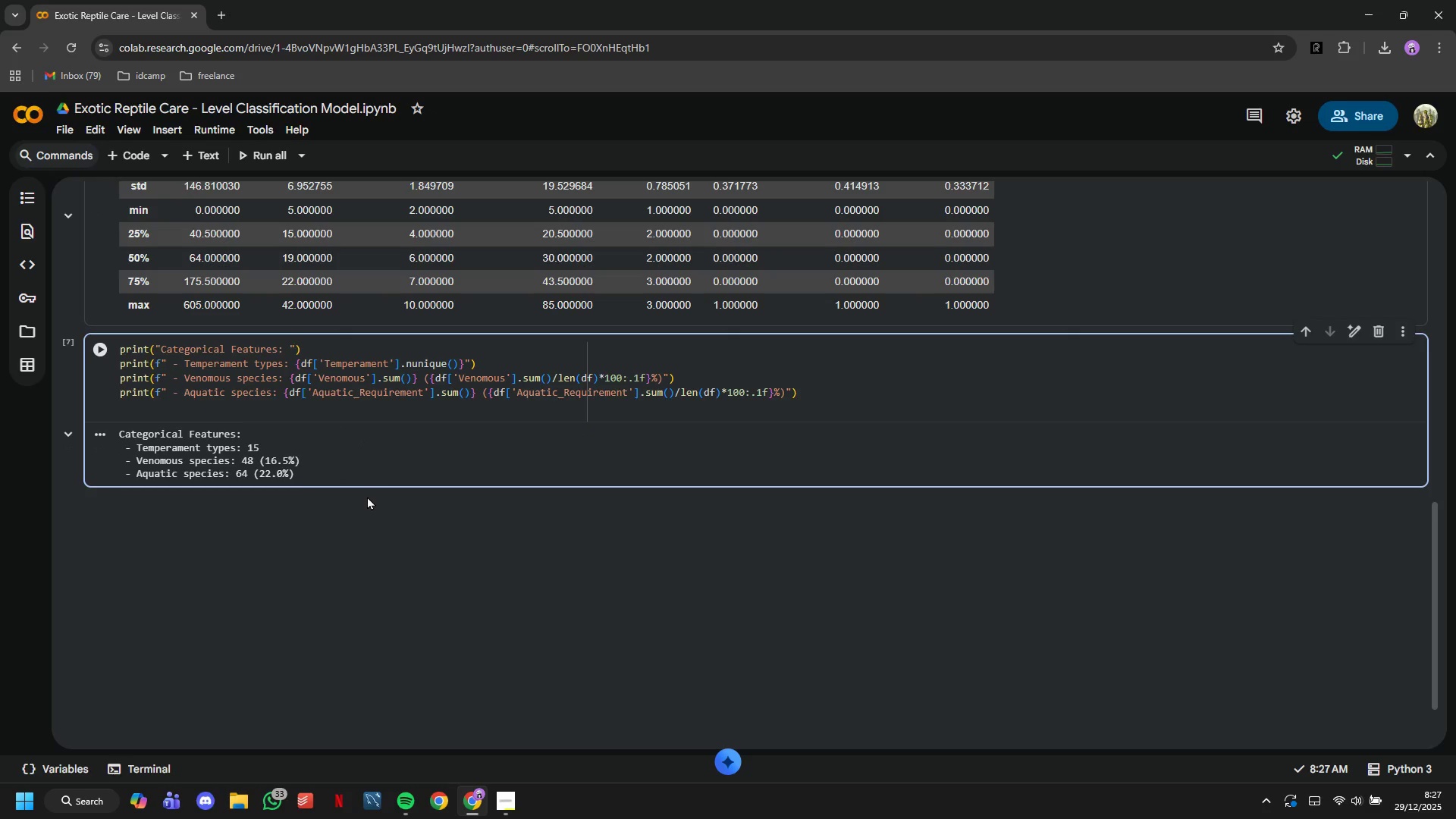 
type(pritn)
key(Backspace)
key(Backspace)
type(nt(f ")
 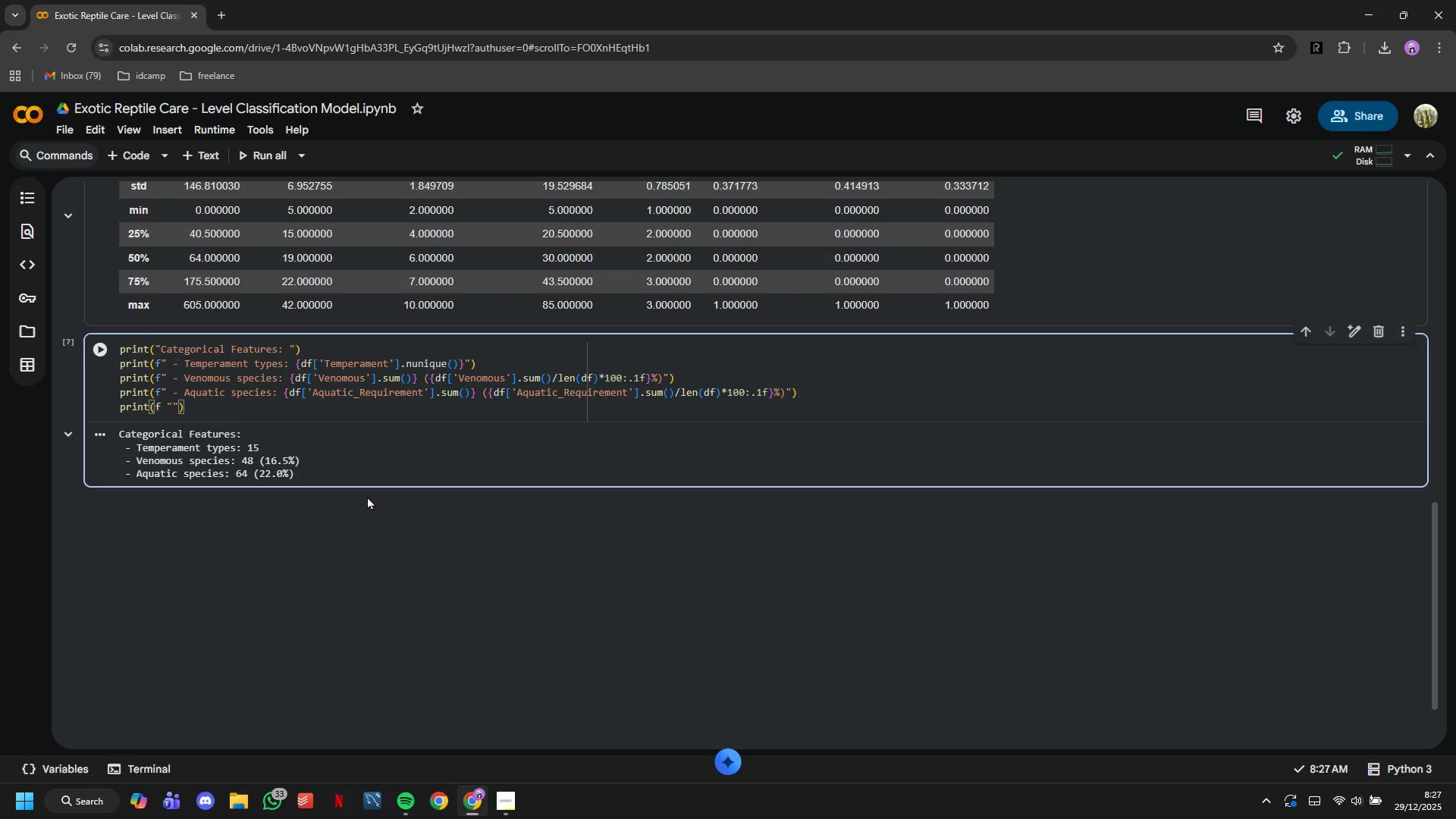 
key(ArrowLeft)
 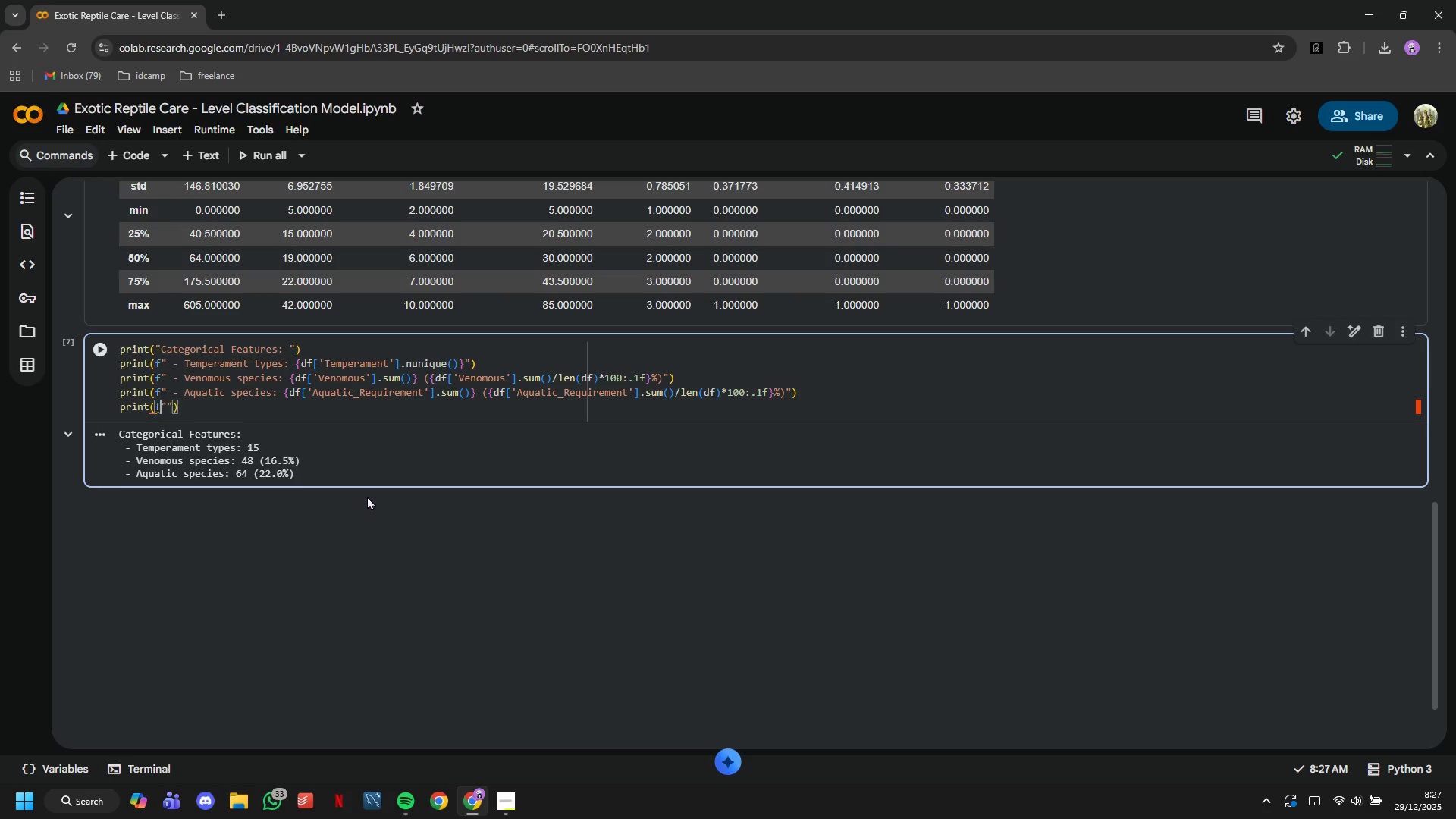 
key(Backspace)
 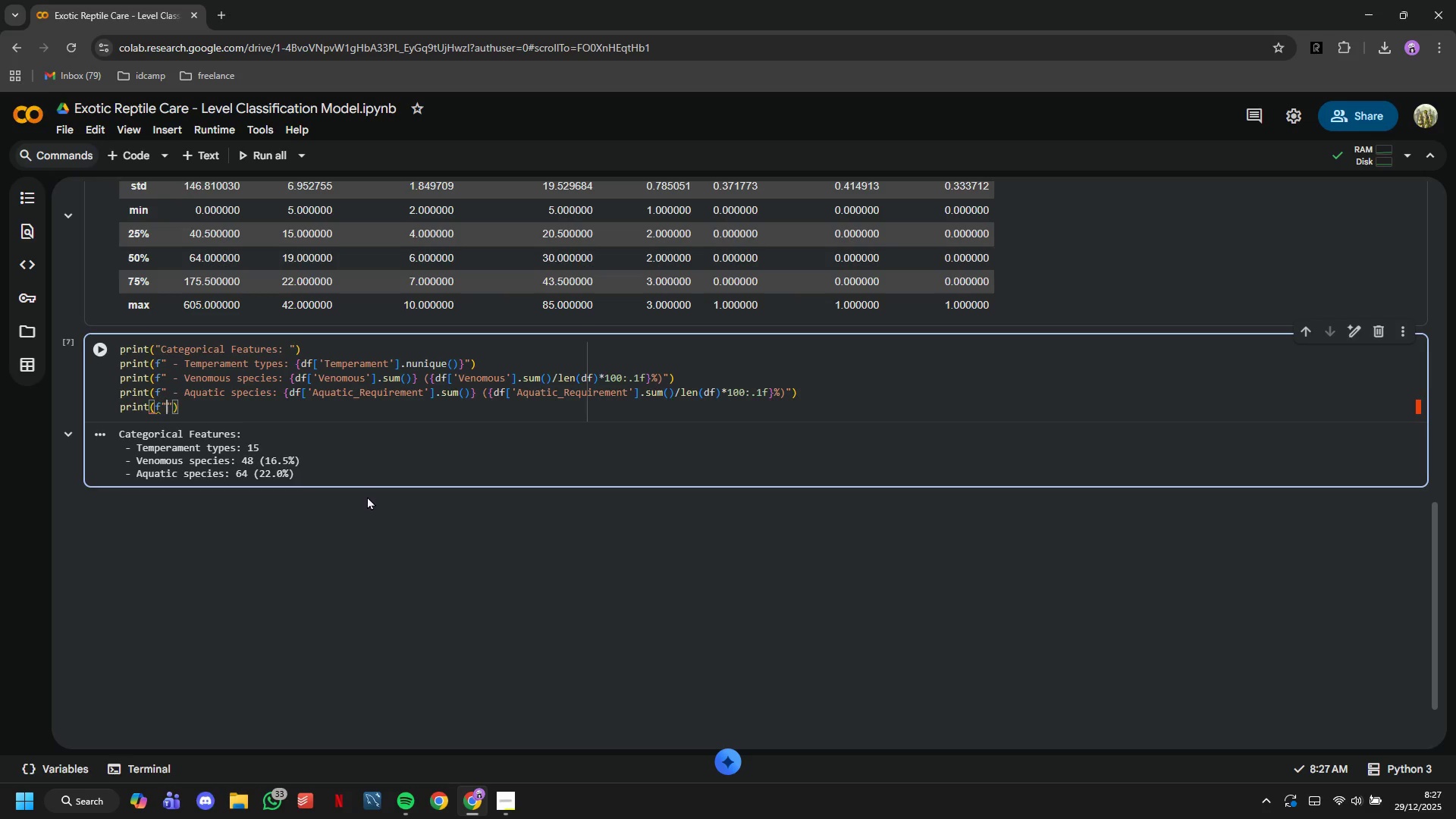 
key(ArrowRight)
 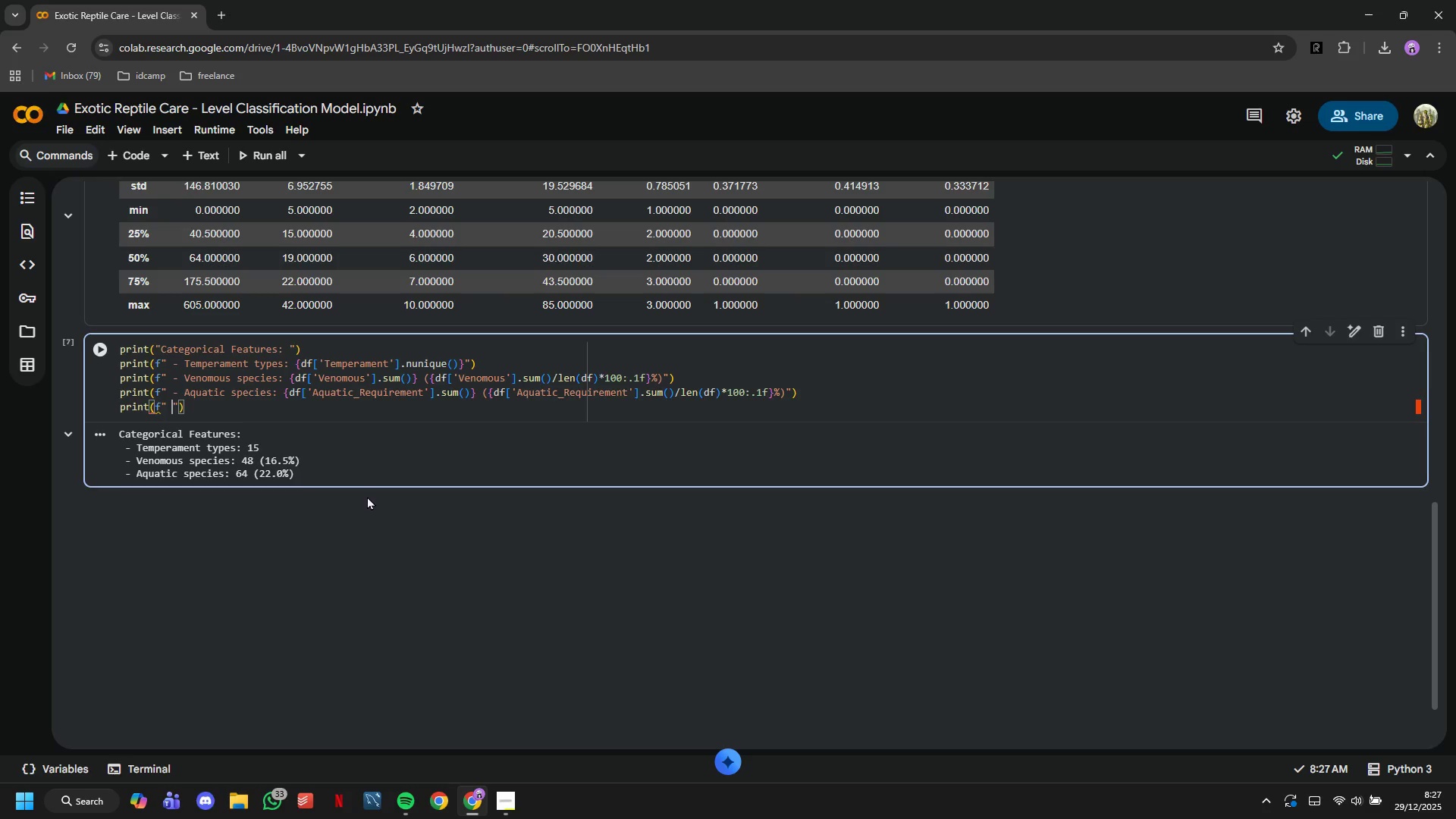 
type( - Endangered: {df['E)
key(Tab)
 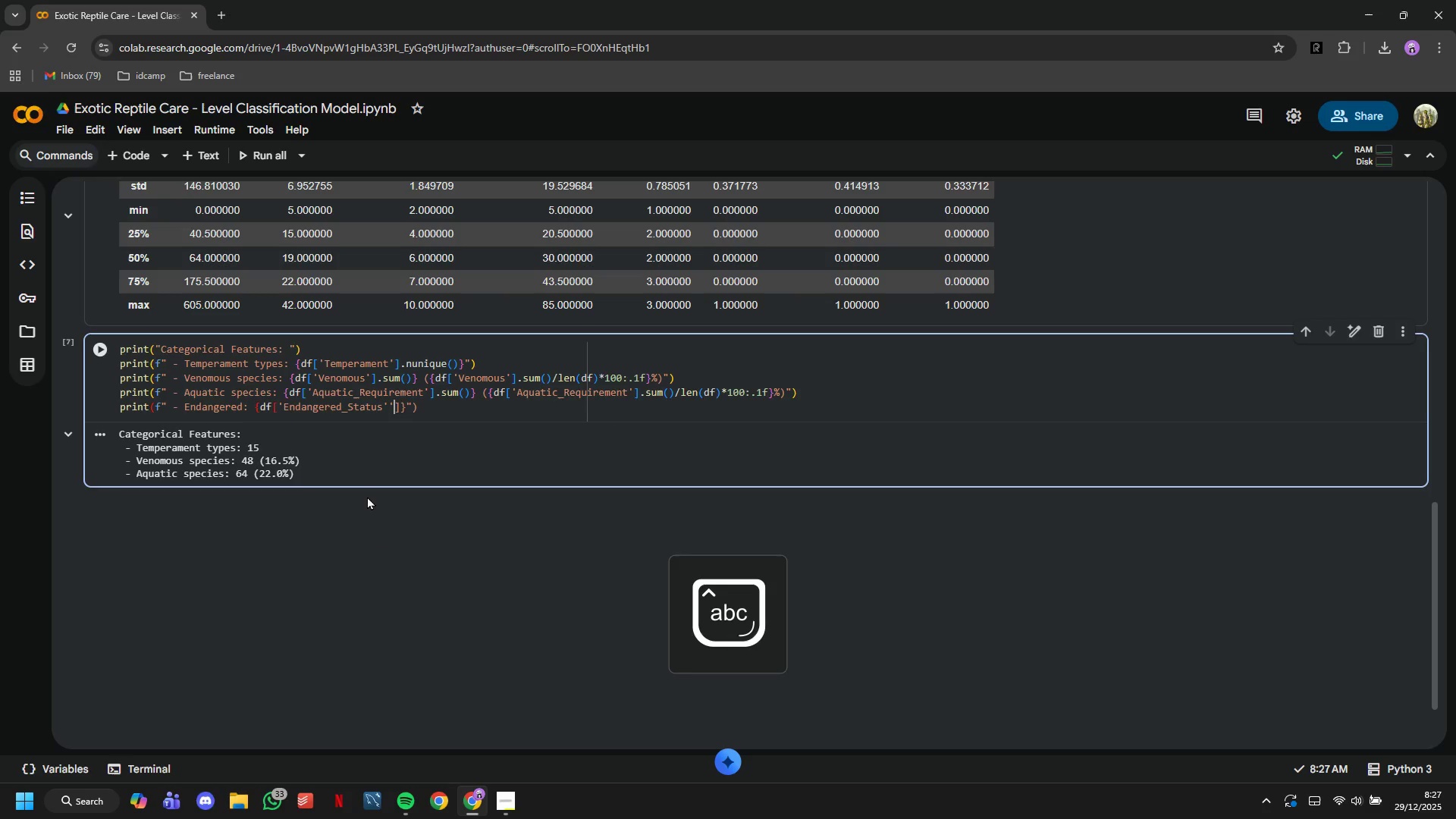 
key(ArrowRight)
 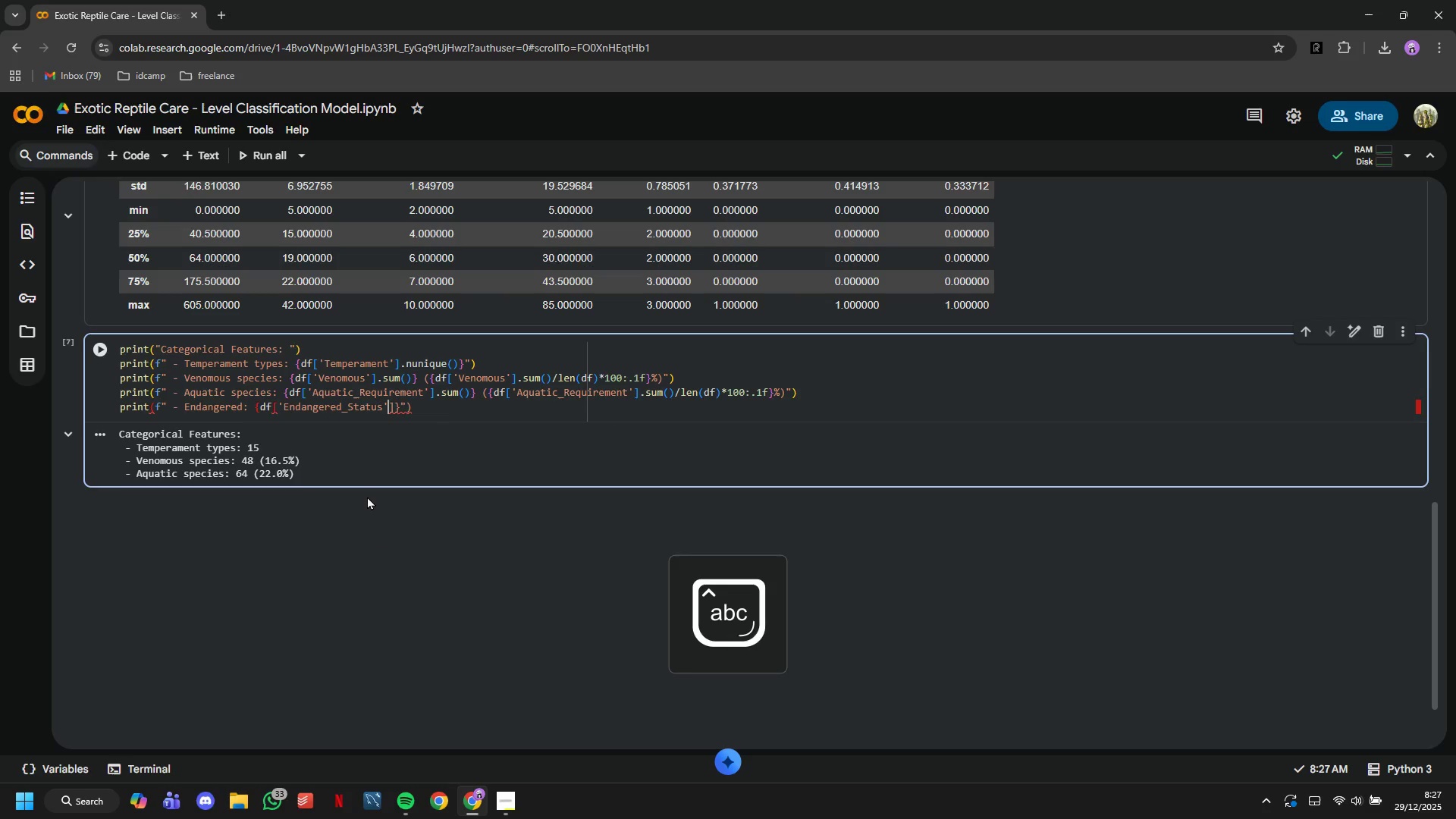 
key(Backspace)
 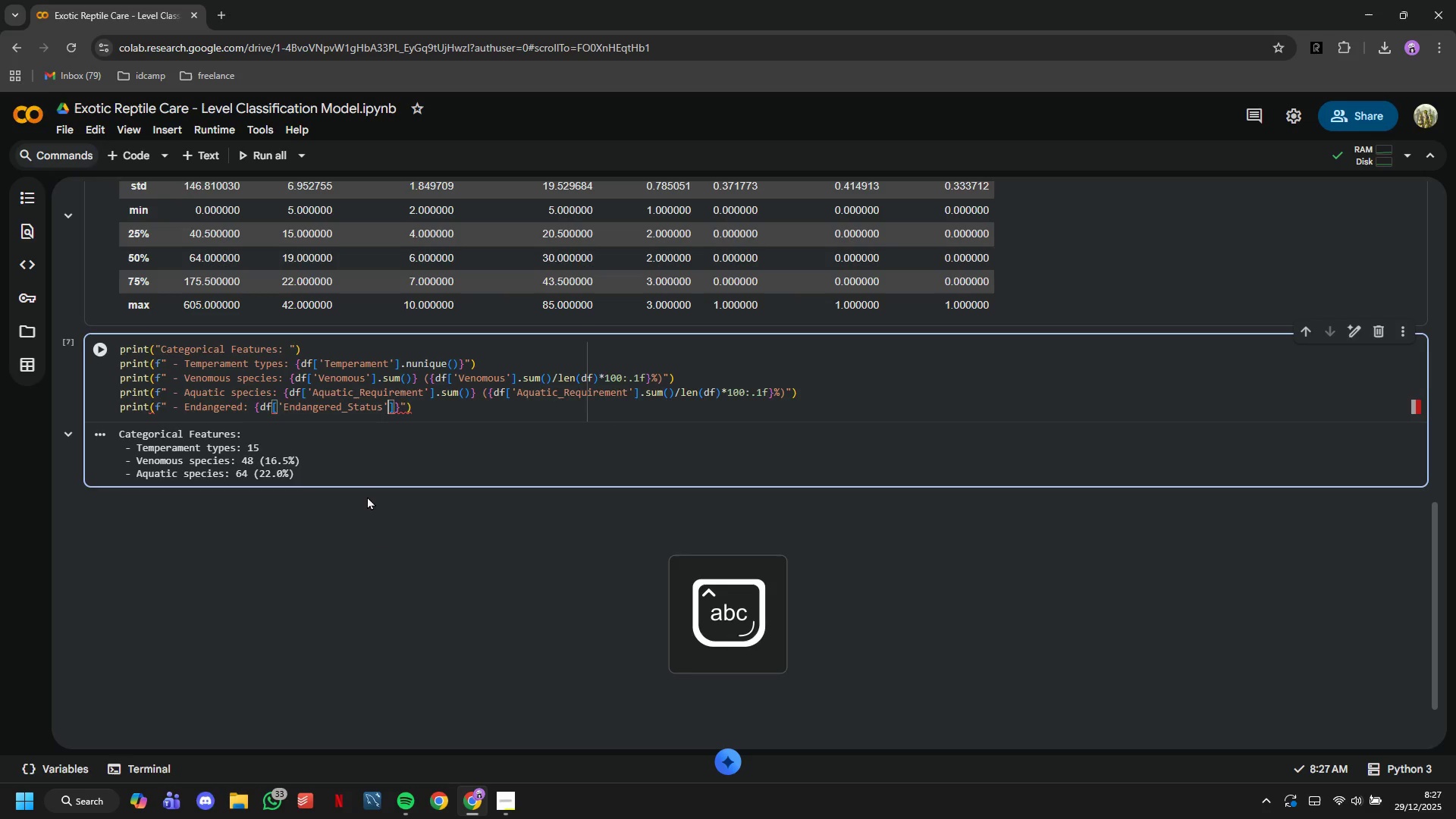 
key(ArrowRight)
 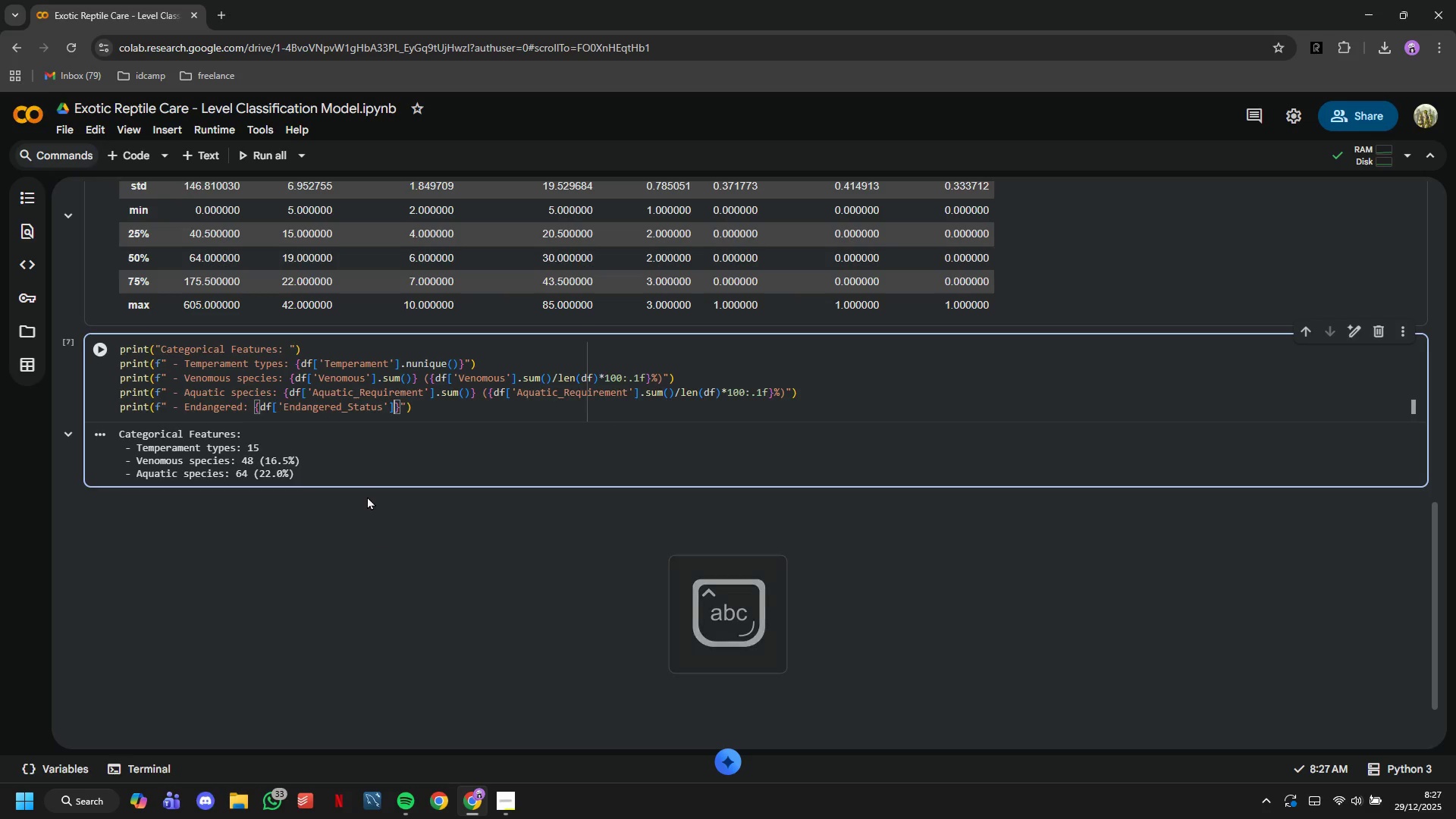 
type(.sum()
 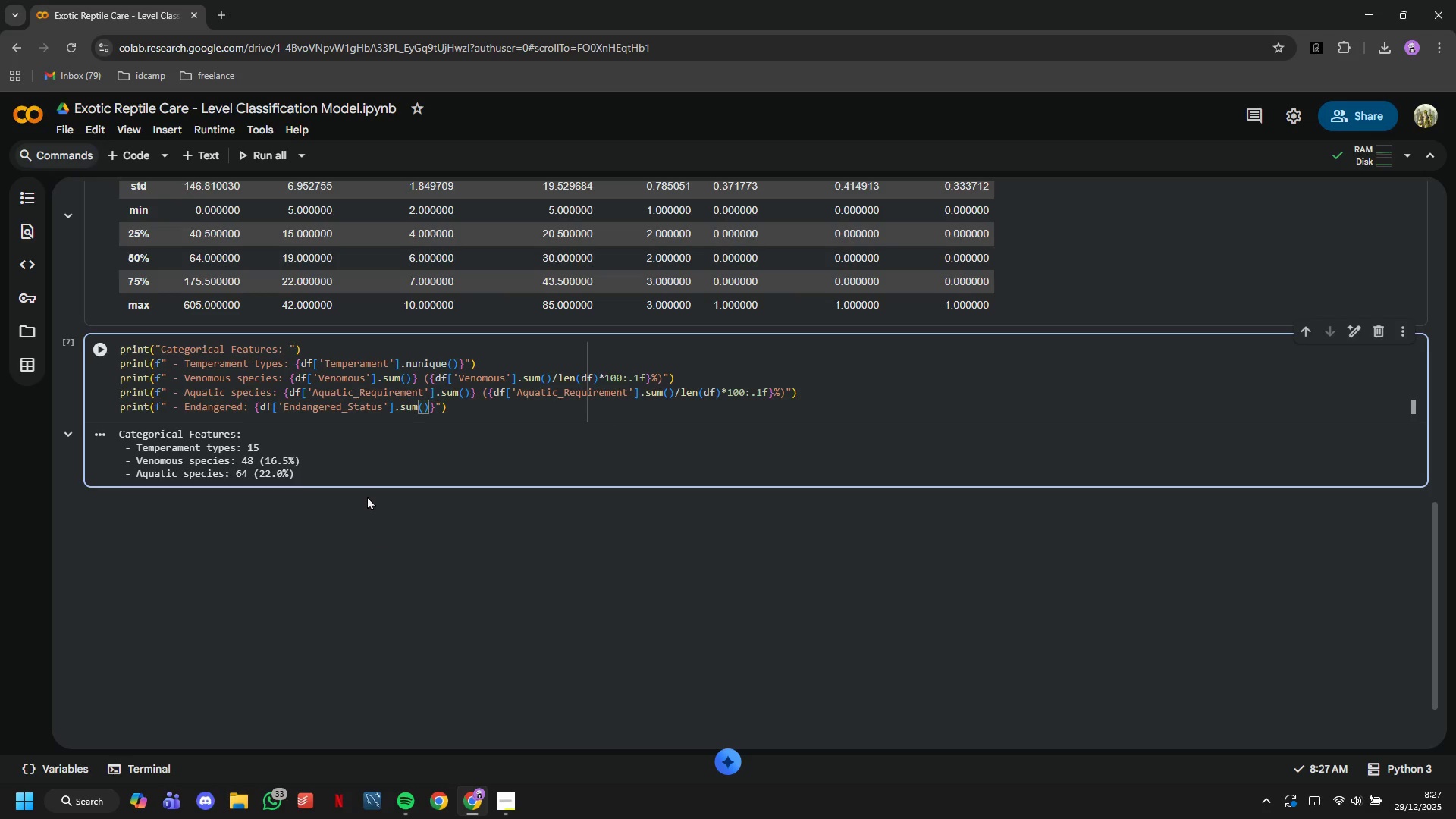 
key(ArrowRight)
 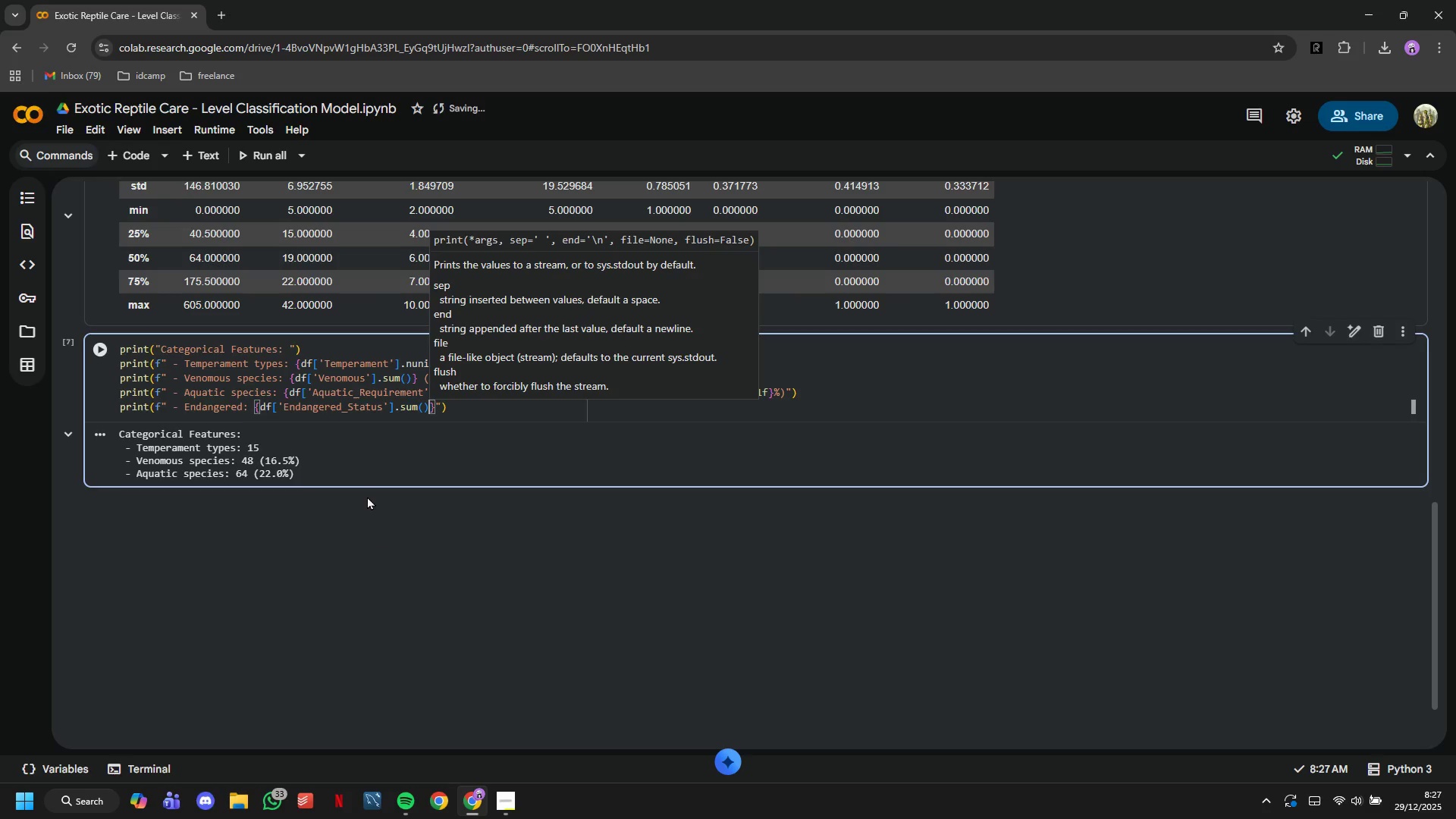 
key(ArrowRight)
 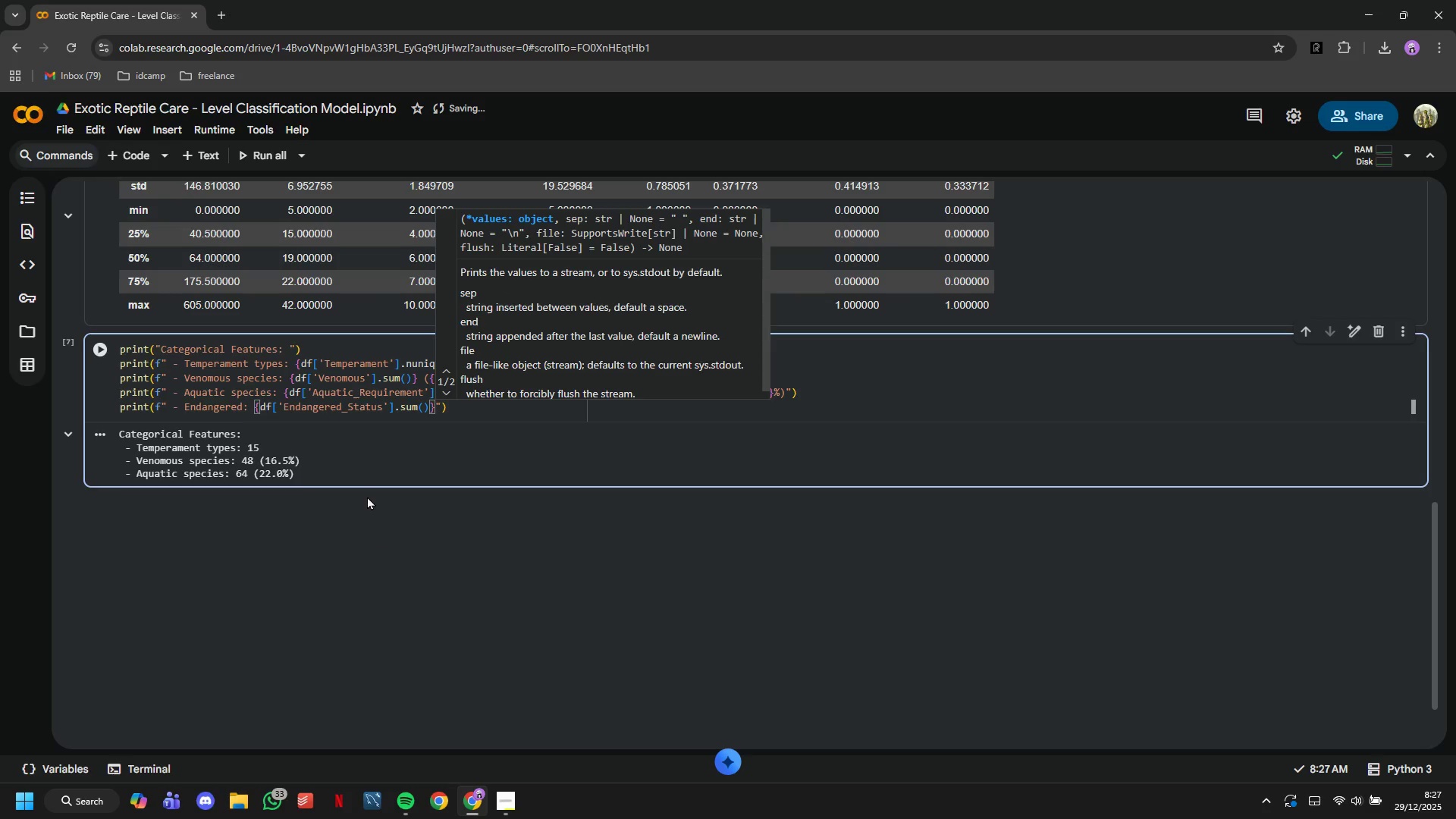 
type( ({df['En)
key(Tab)
 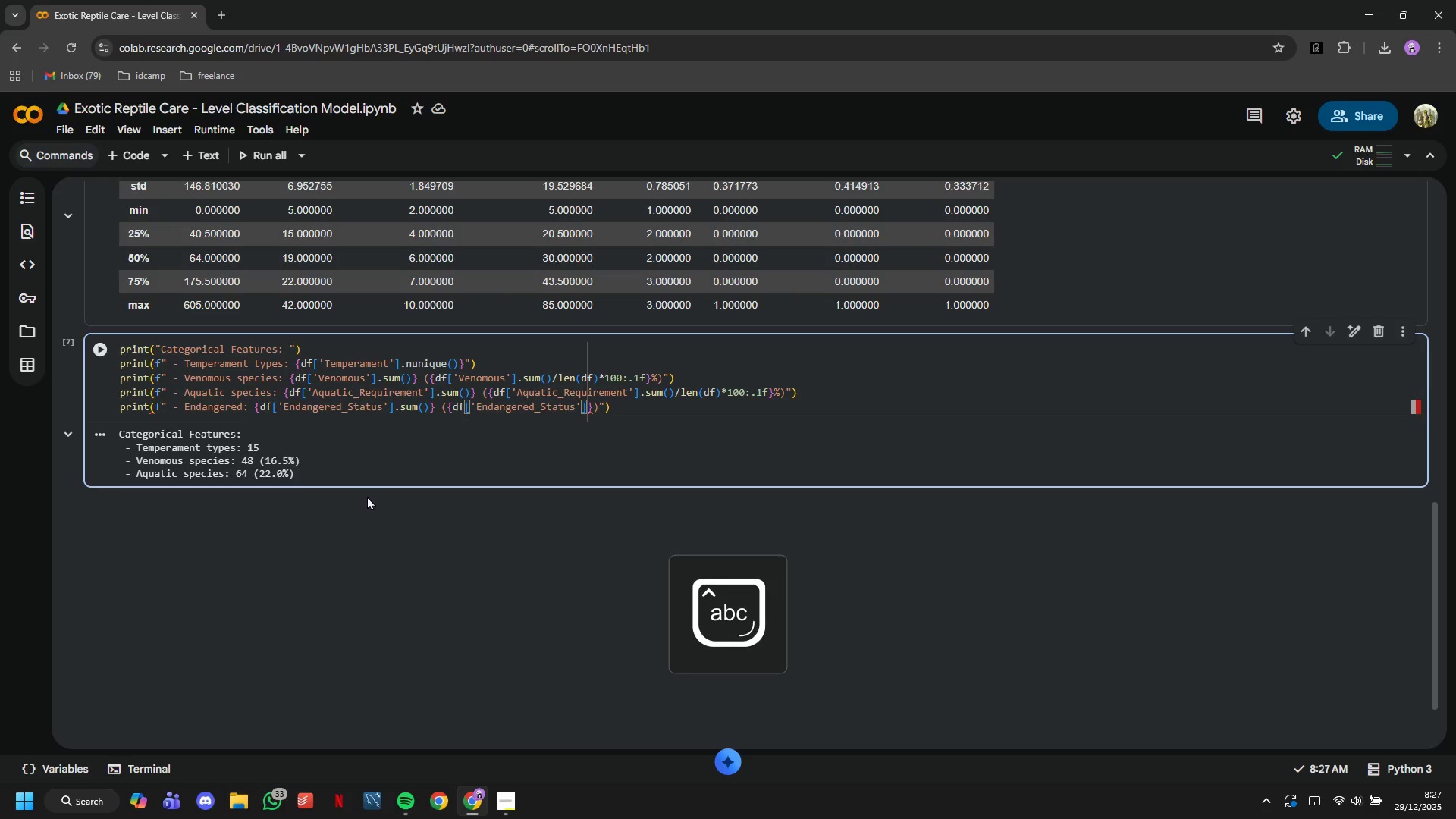 
key(ArrowRight)
 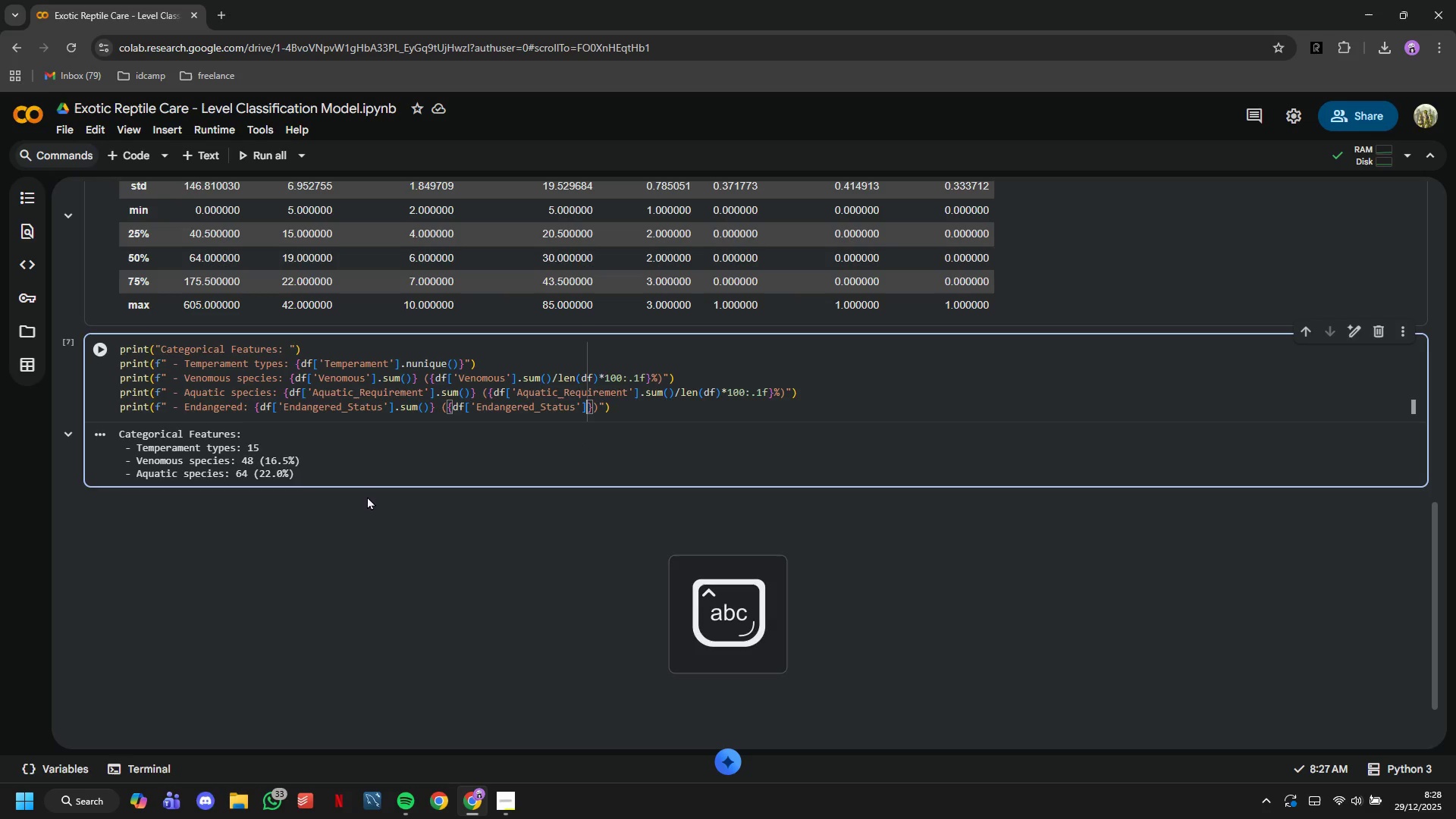 
type(.sum()
 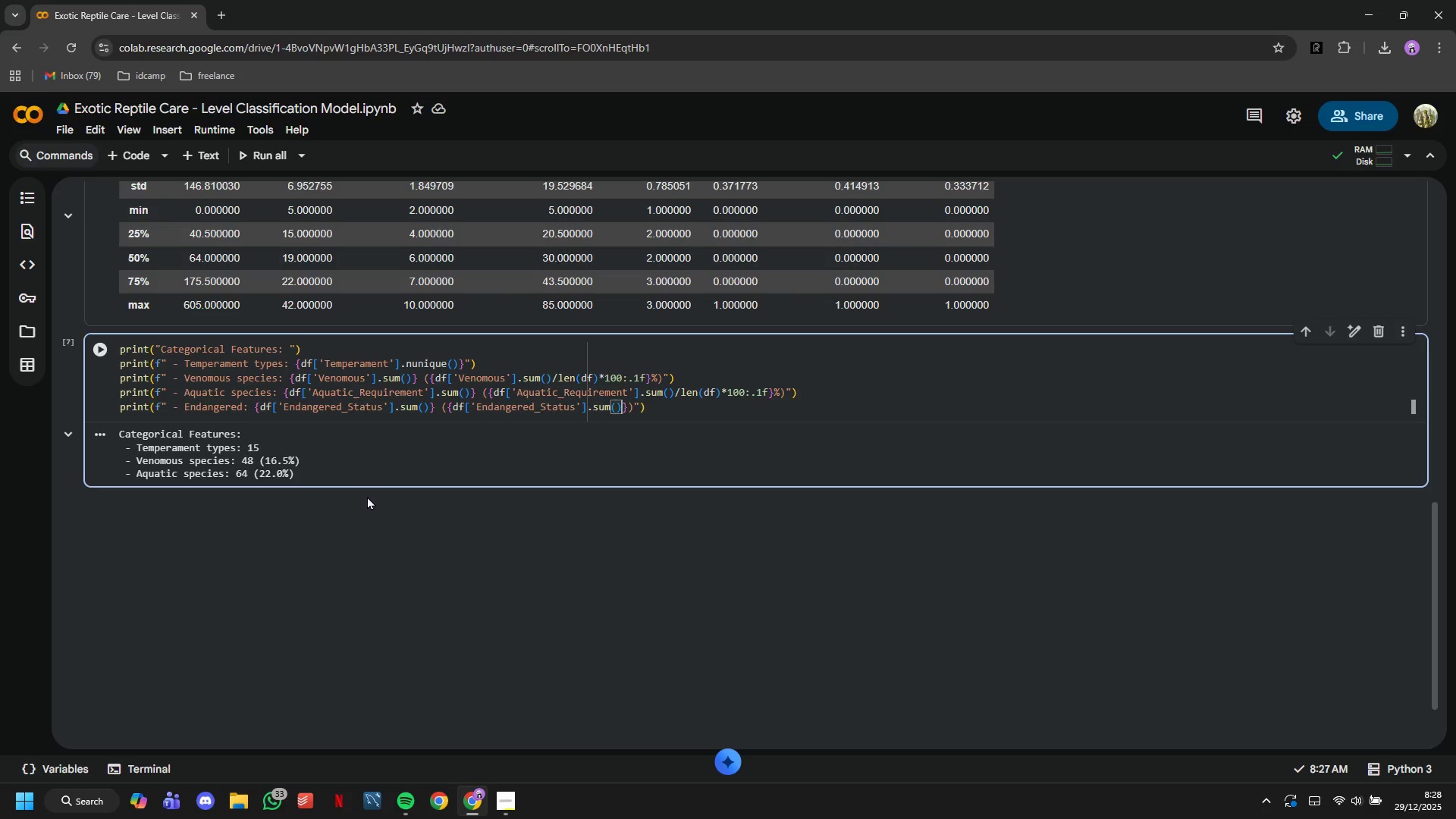 
key(ArrowRight)
 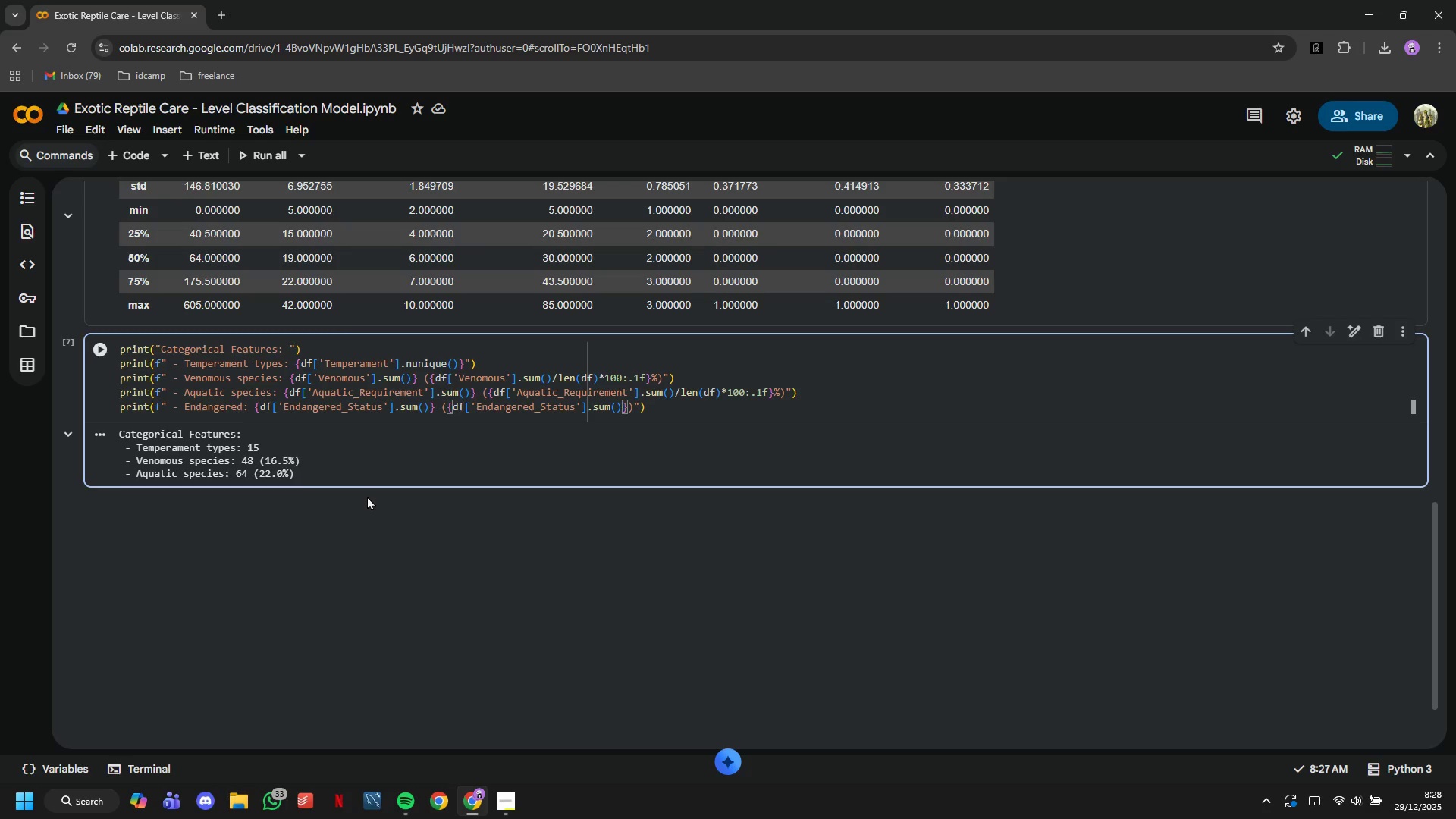 
type(/len(df)
 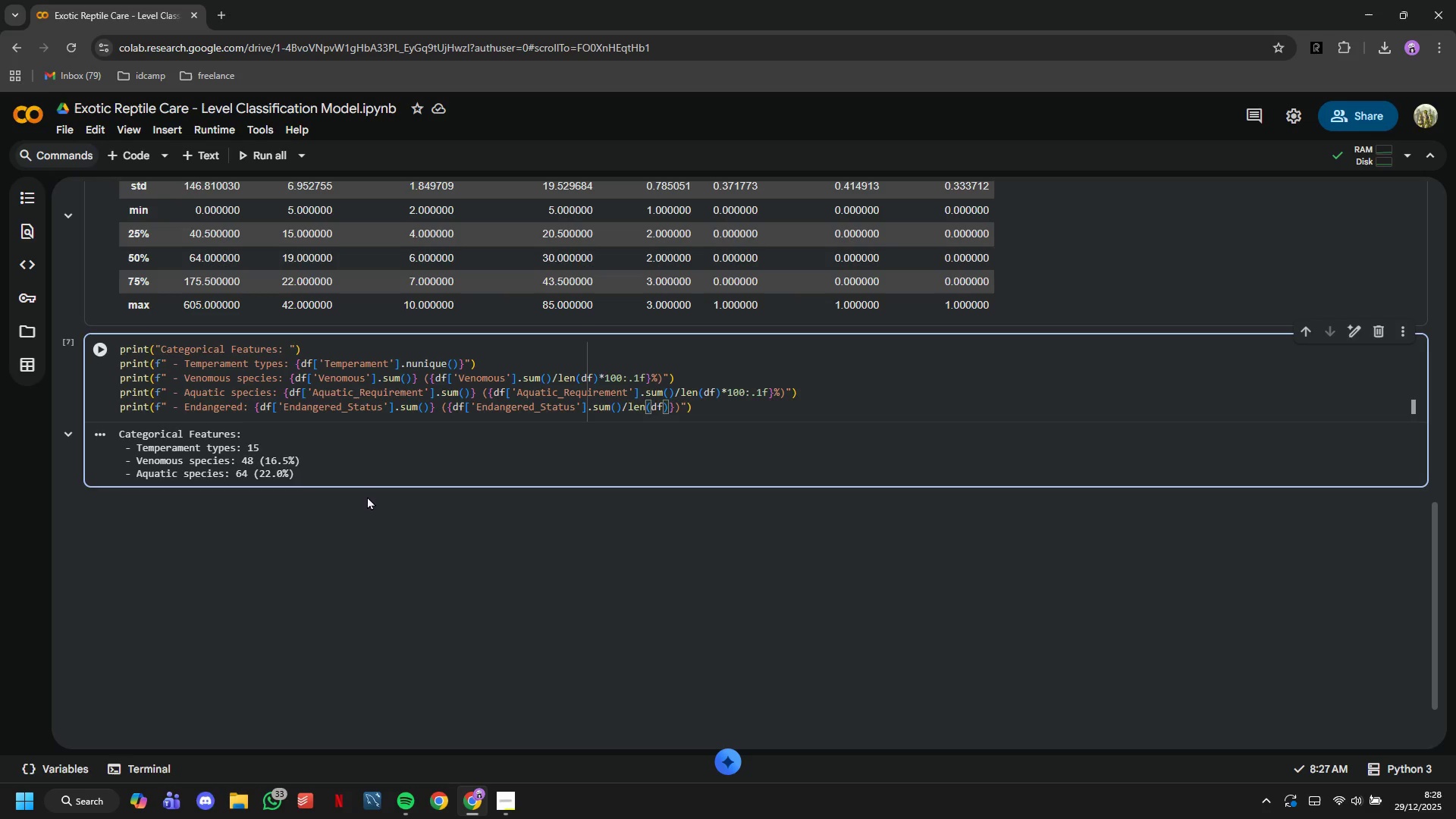 
key(ArrowRight)
 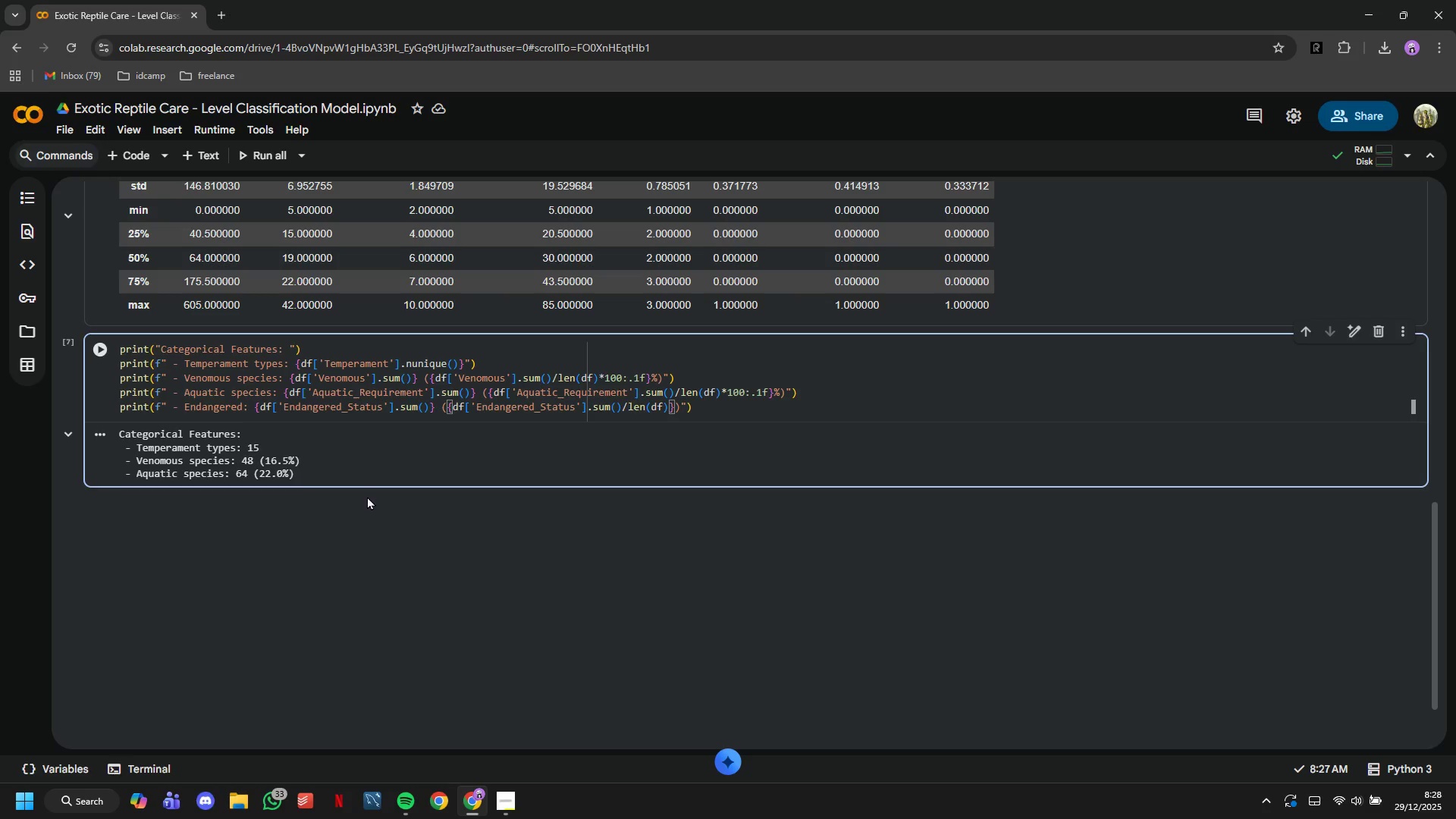 
hold_key(key=ShiftLeft, duration=1.52)
 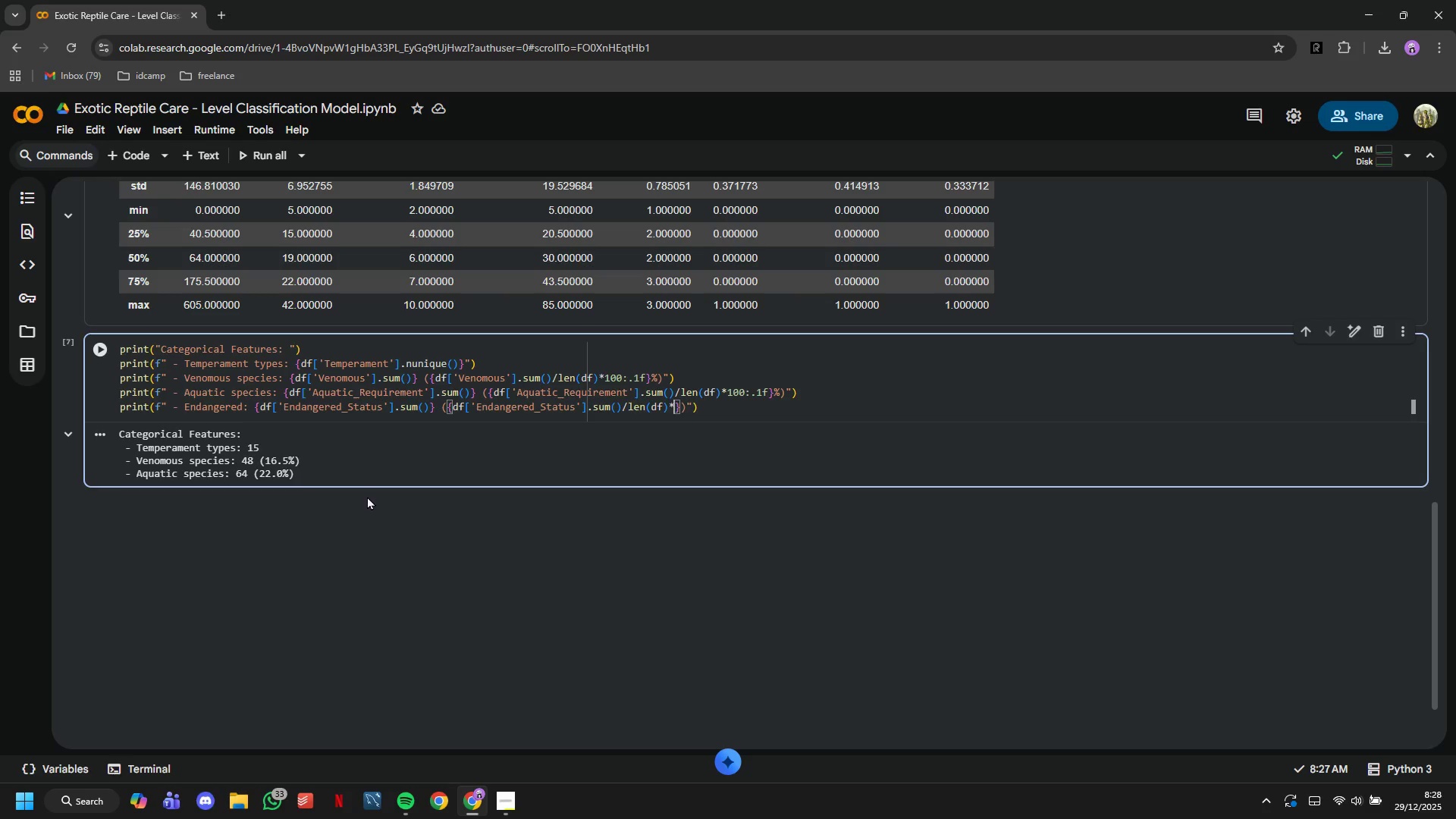 
type(*100:.1f)
 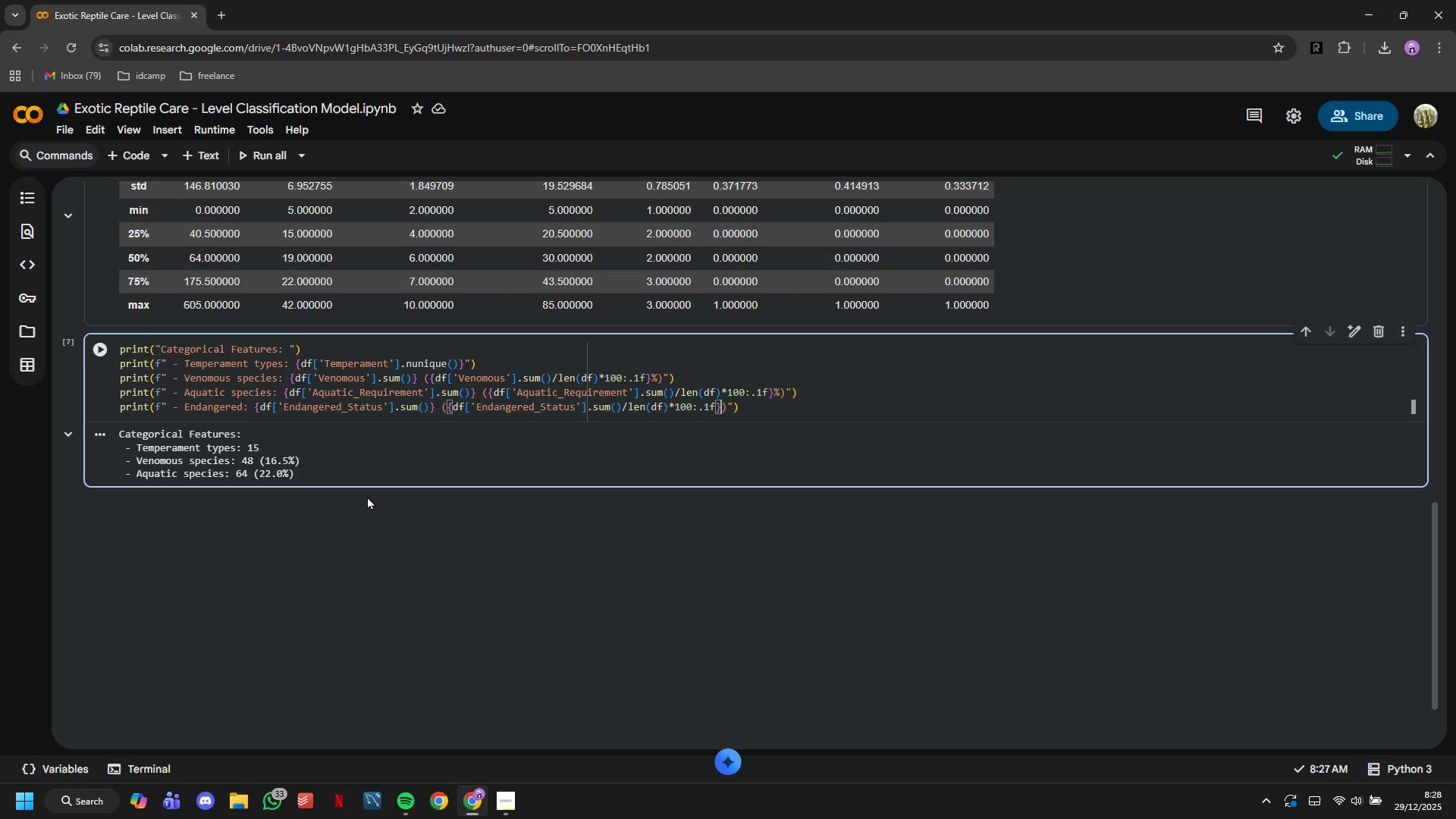 
key(ArrowRight)
 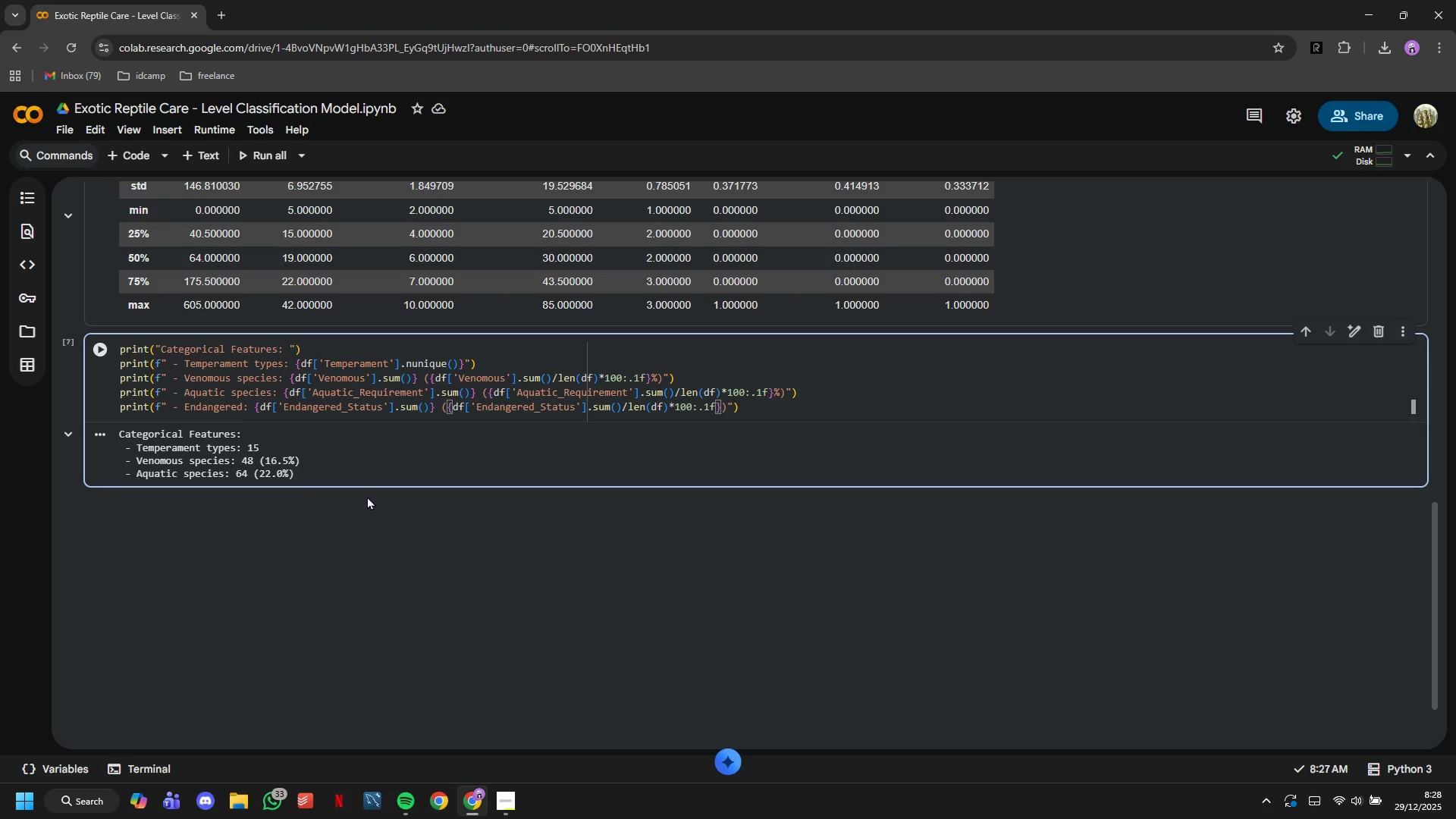 
key(Shift+5)
 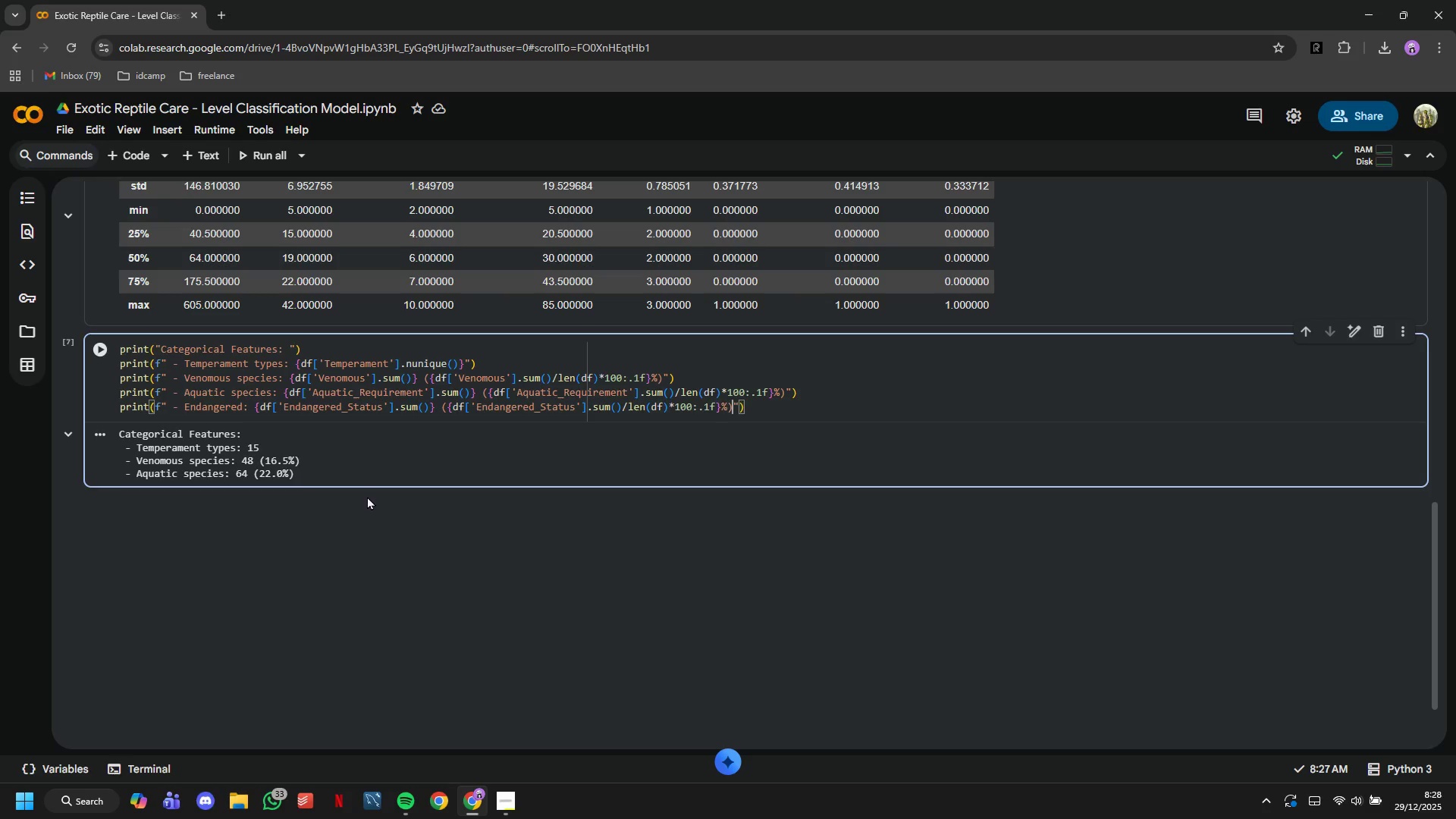 
key(ArrowRight)
 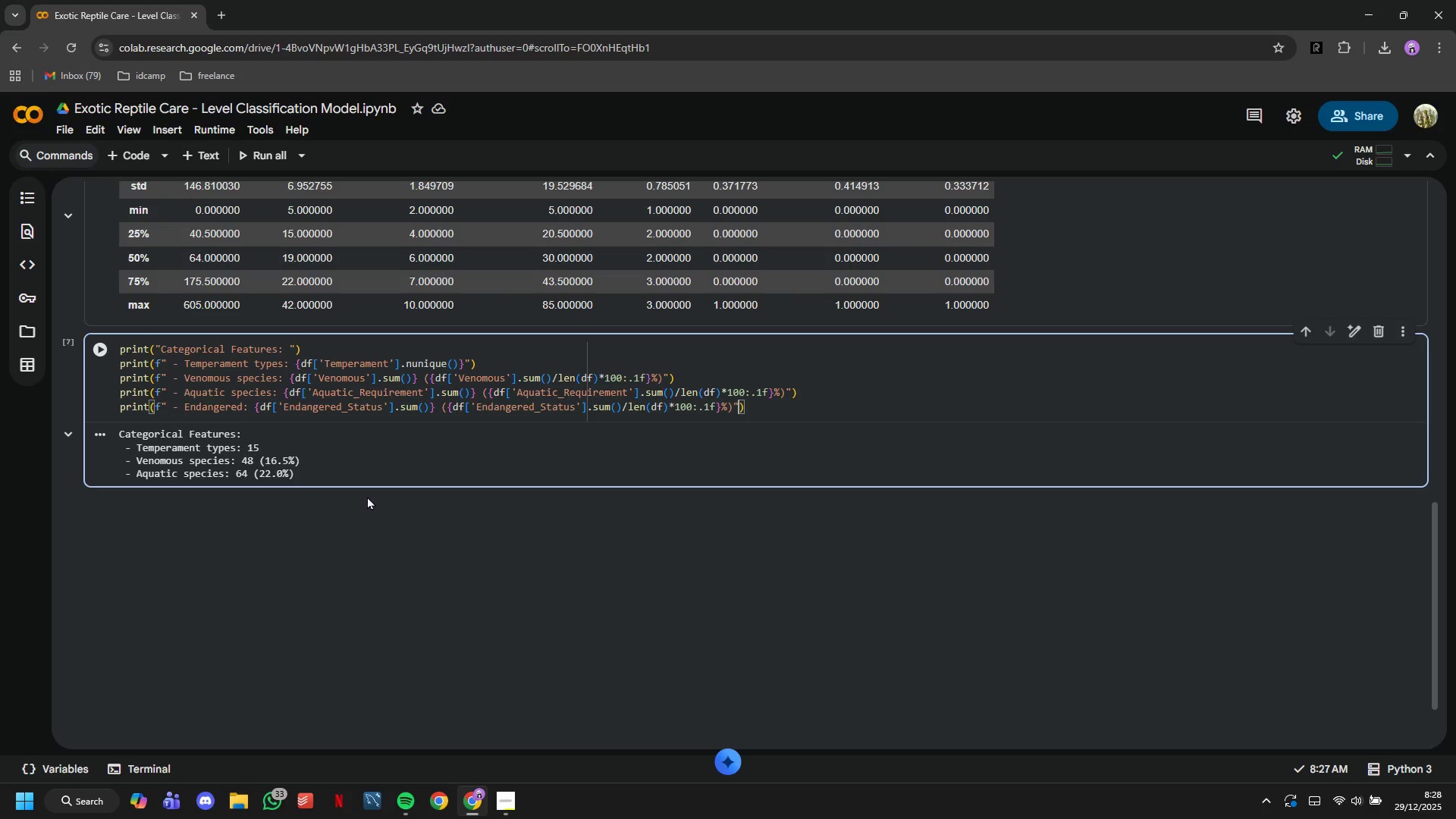 
key(ArrowRight)
 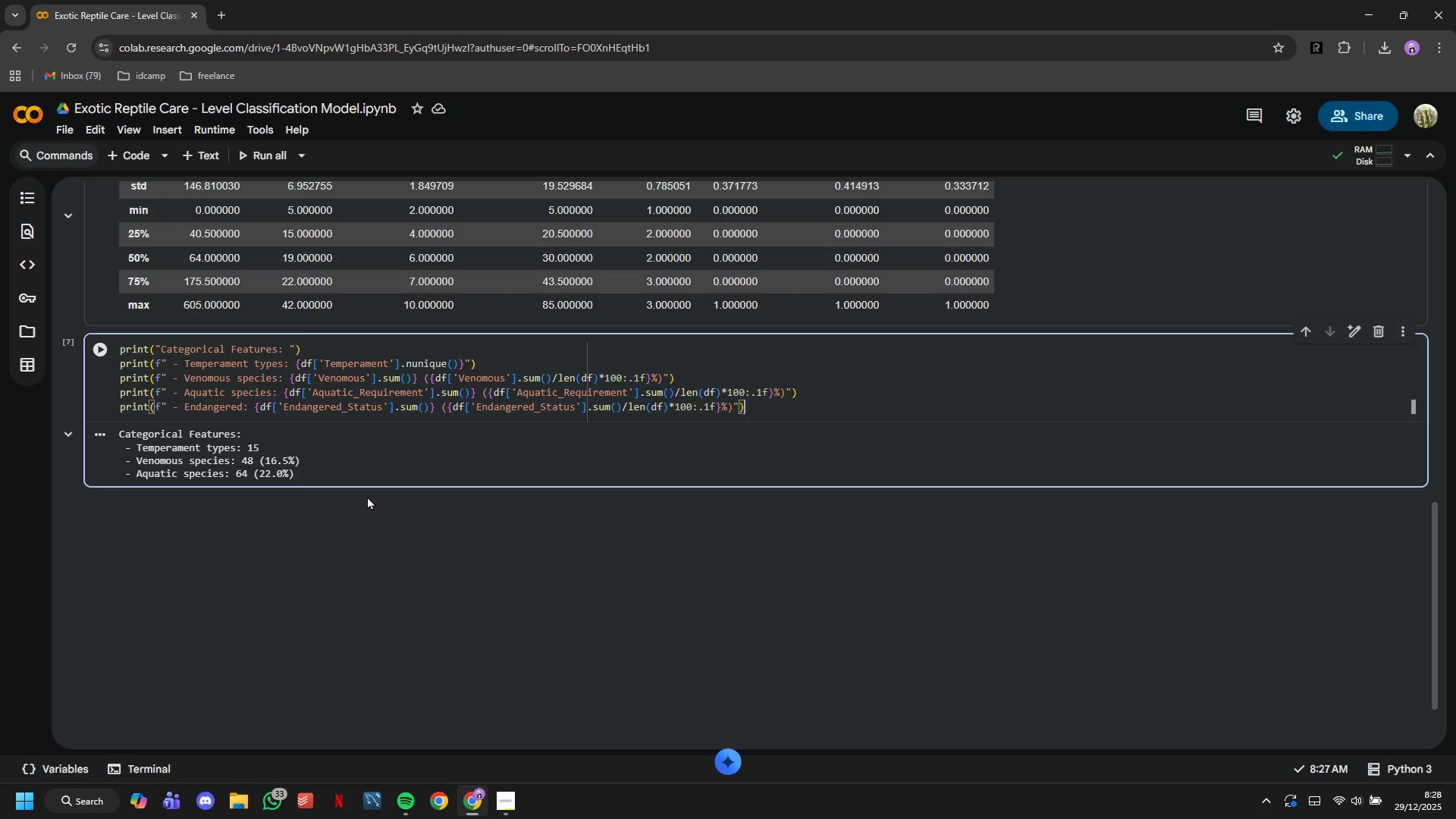 
key(ArrowRight)
 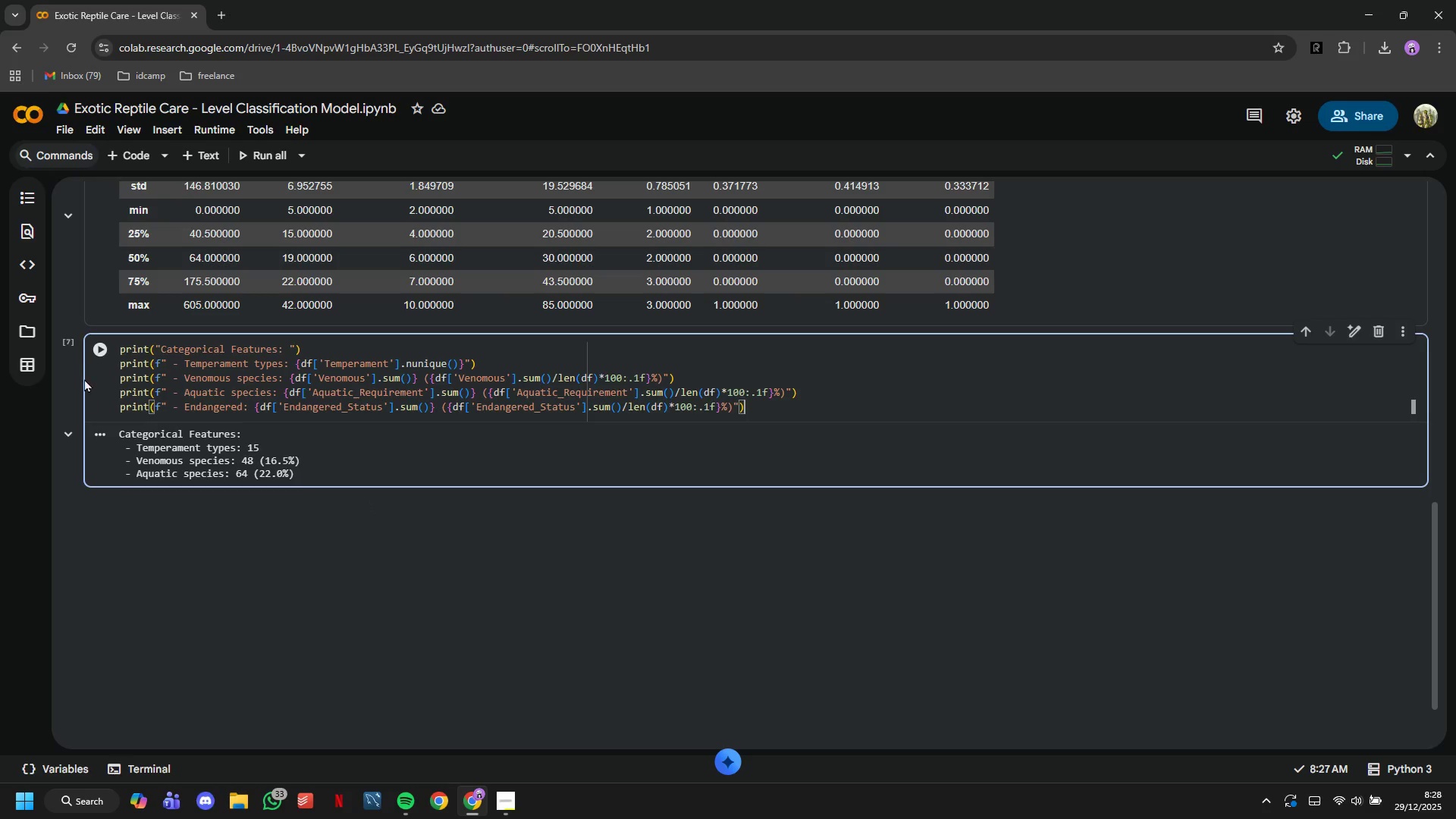 
double_click([91, 350])
 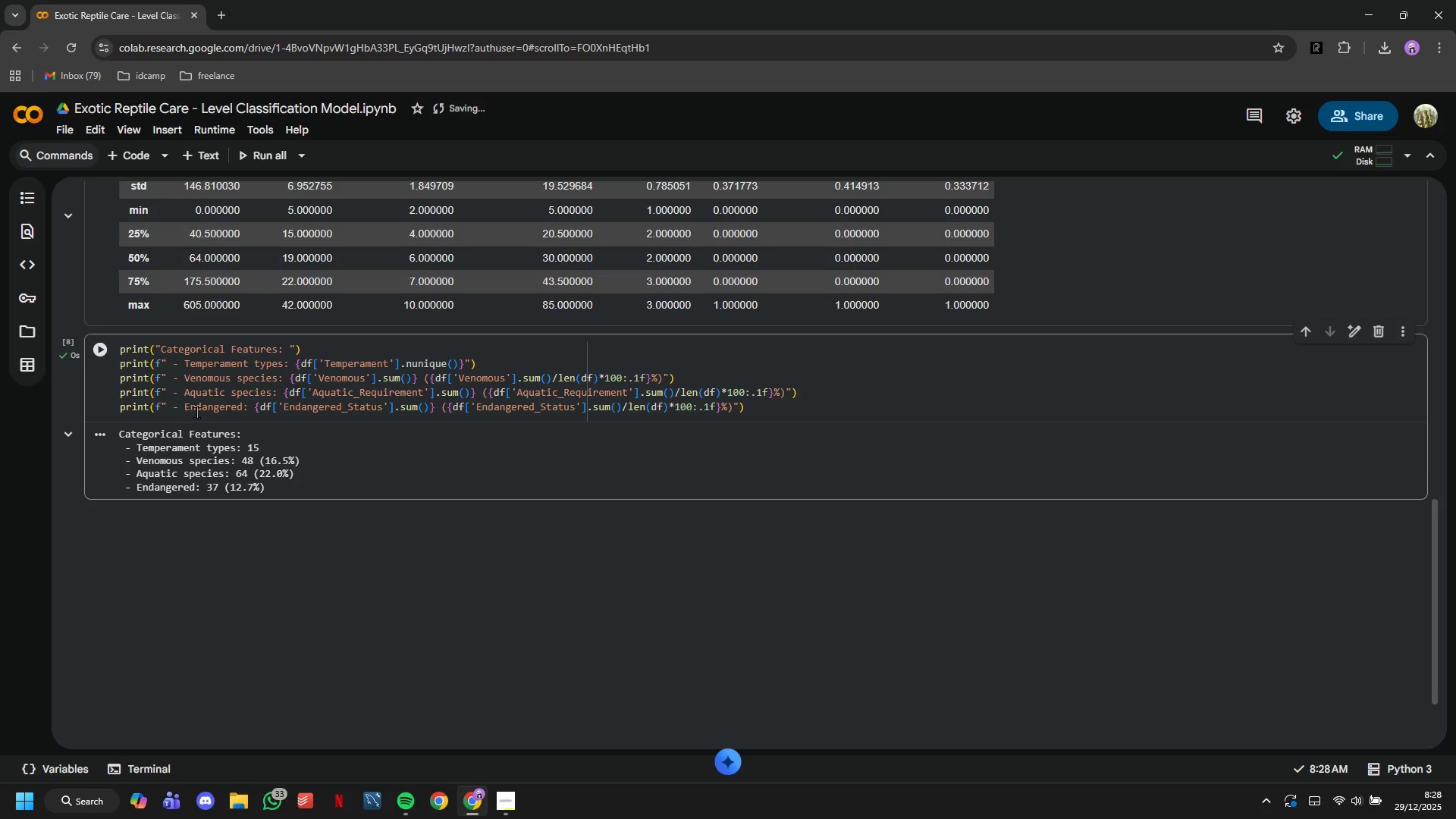 
scroll: coordinate [196, 412], scroll_direction: down, amount: 1.0
 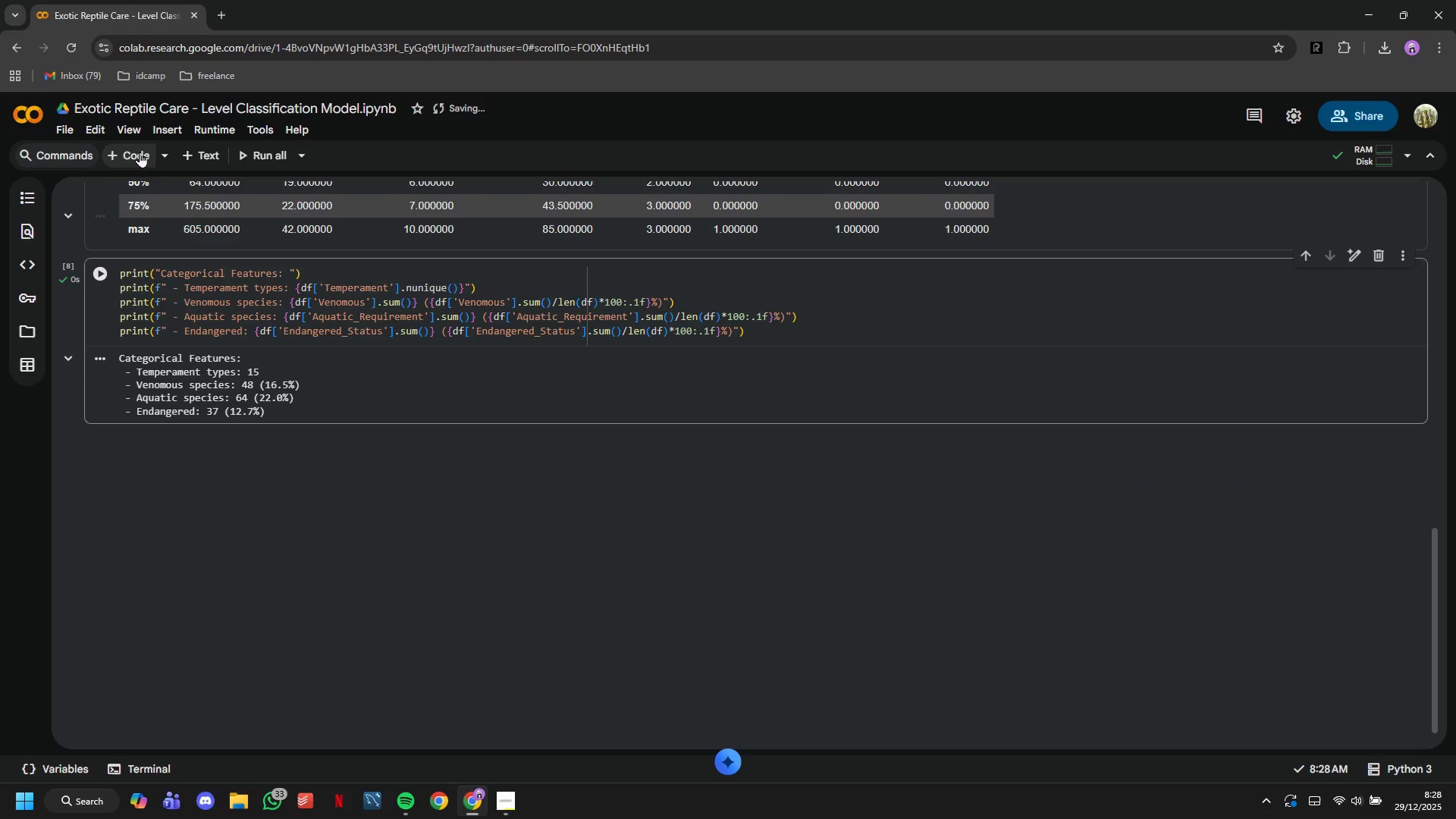 
left_click([140, 152])
 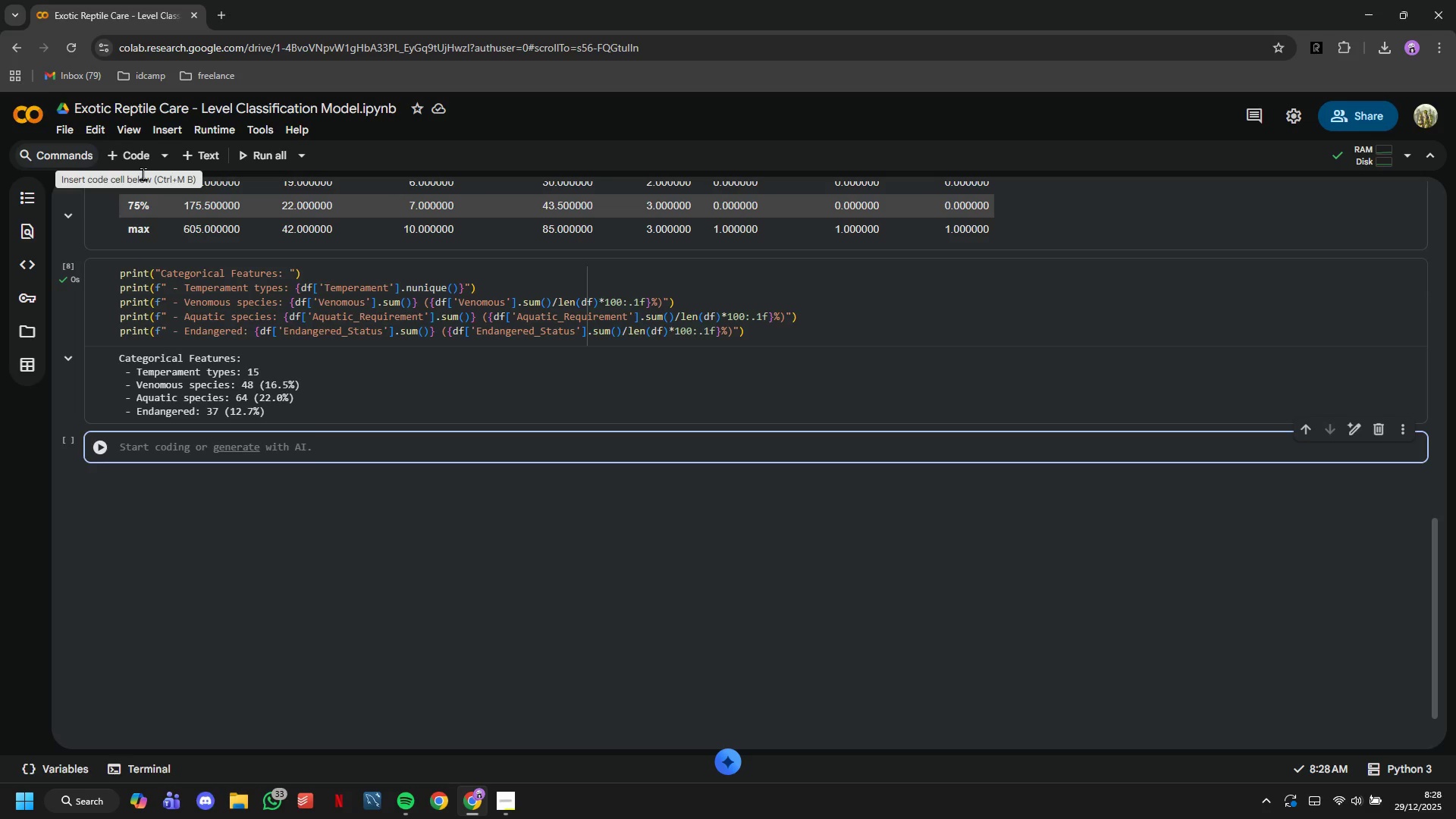 
wait(9.27)
 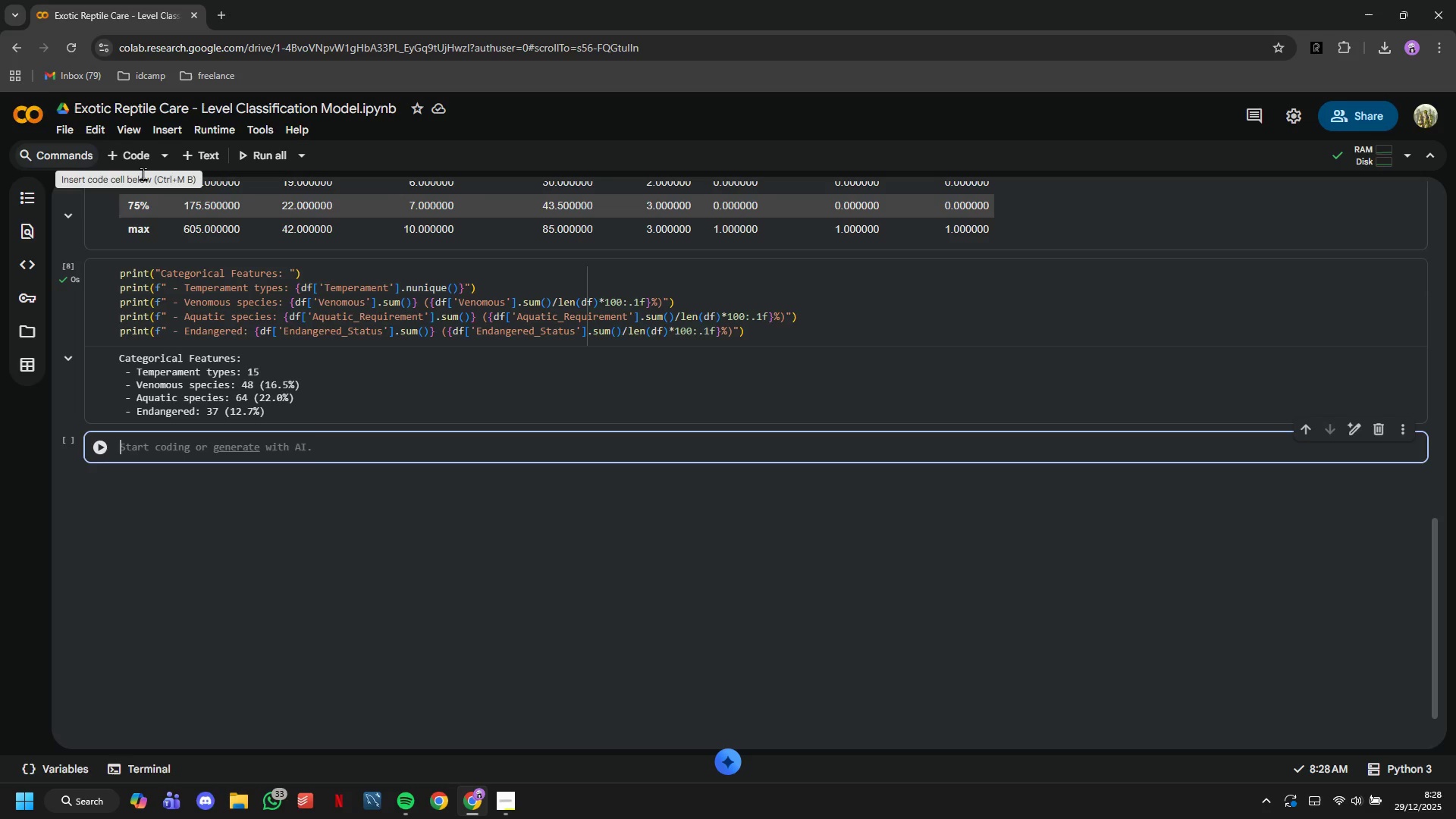 
type(# VISUALIZATION 1)
 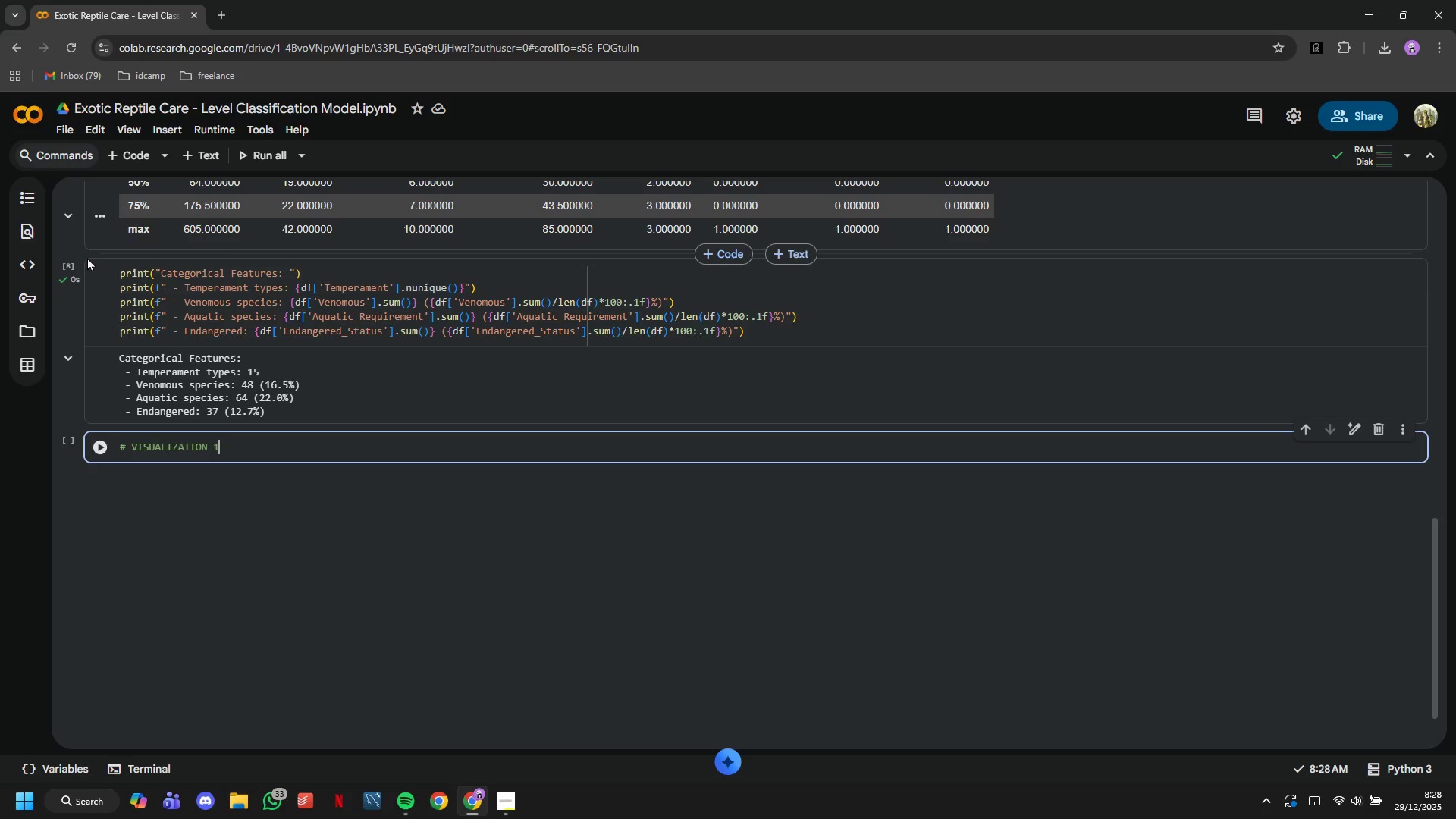 
type( : V)
key(Backspace)
type(CARE LEVEL)
key(Backspace)
key(Backspace)
type(are Lee)
key(Backspace)
type(vel Distru)
key(Backspace)
type(ibution)
 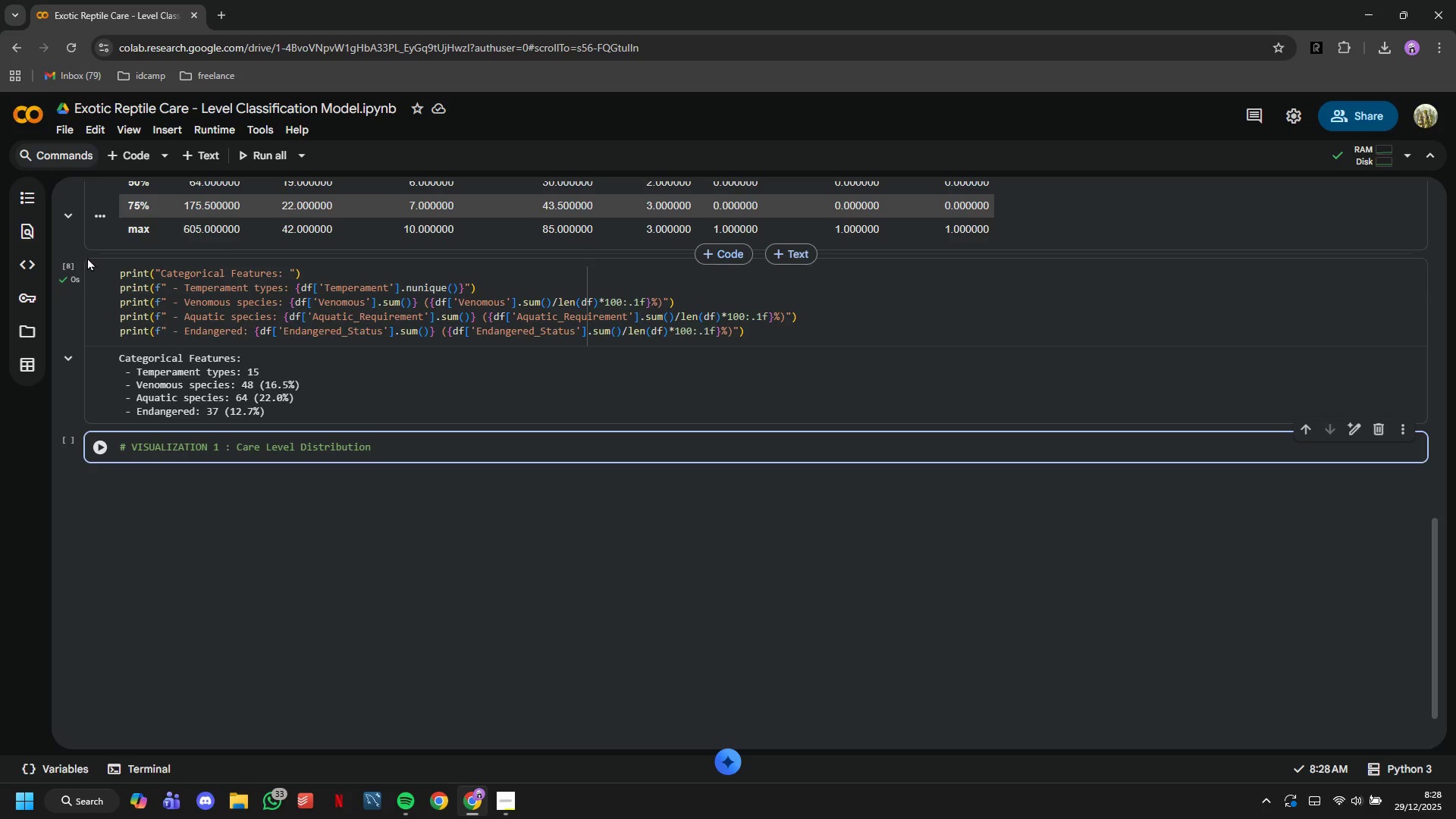 
key(Enter)
 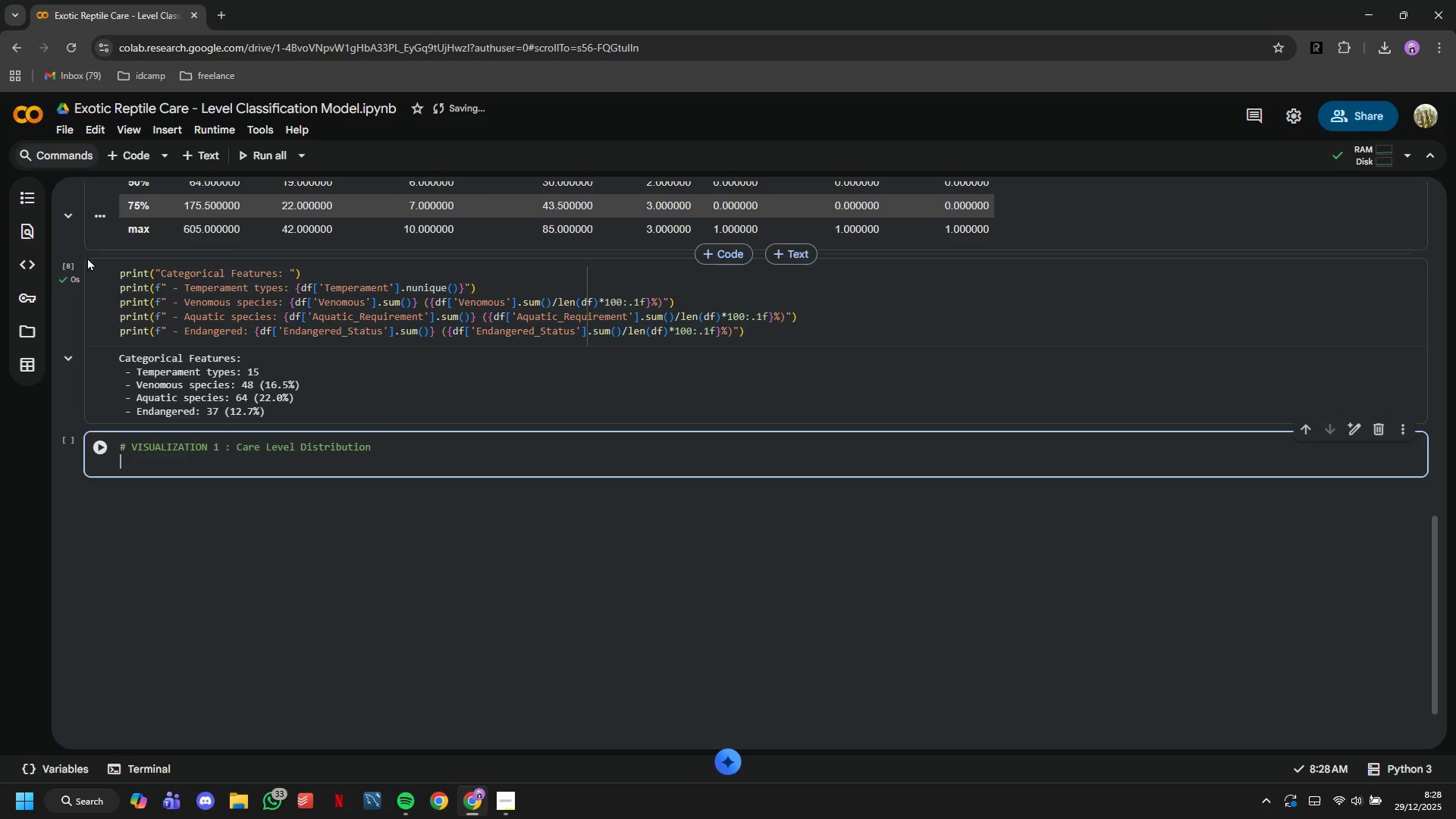 
key(Enter)
 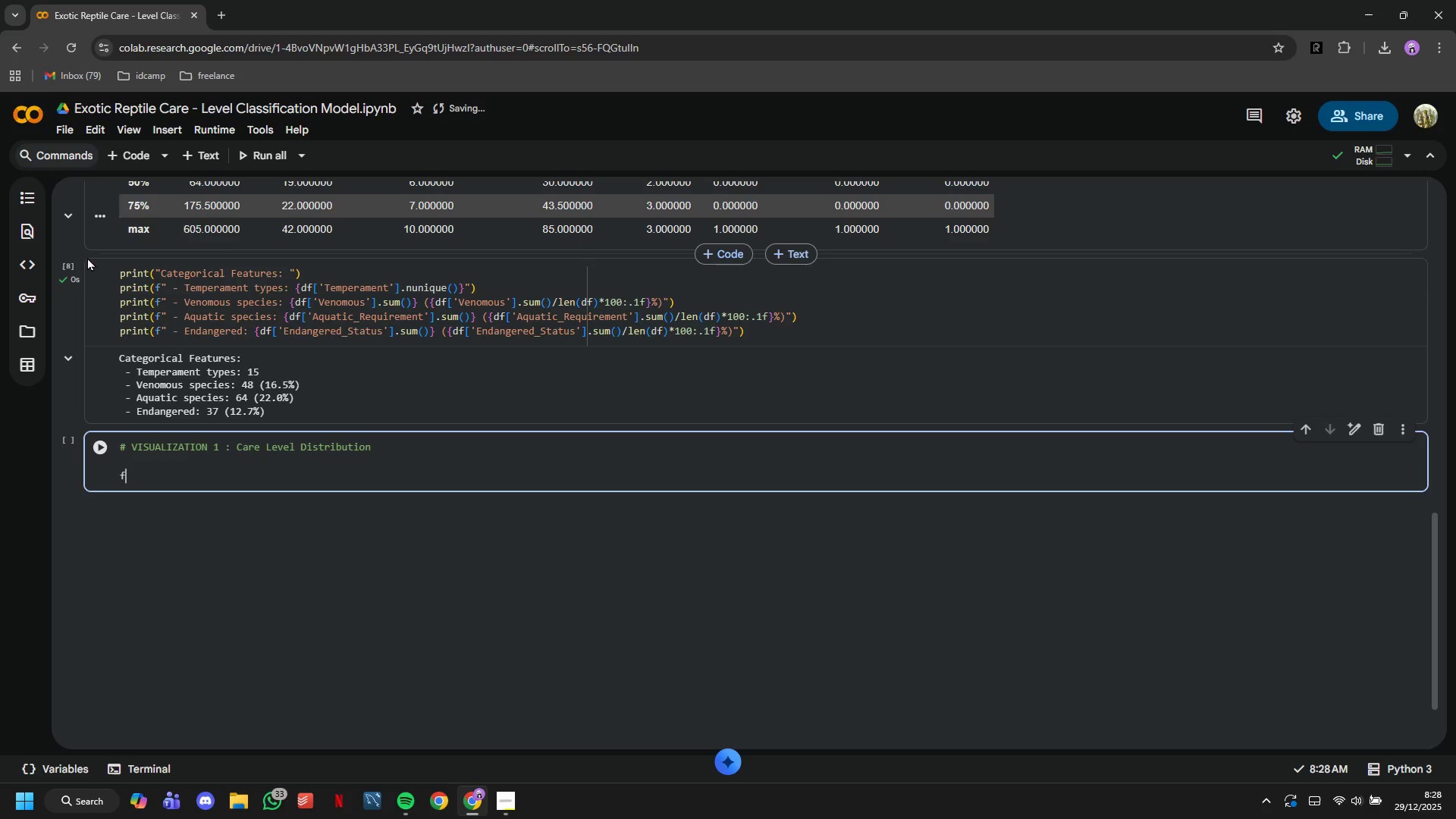 
type(fig, axes = plt.subplots(2,3, figsize=(16,10)
 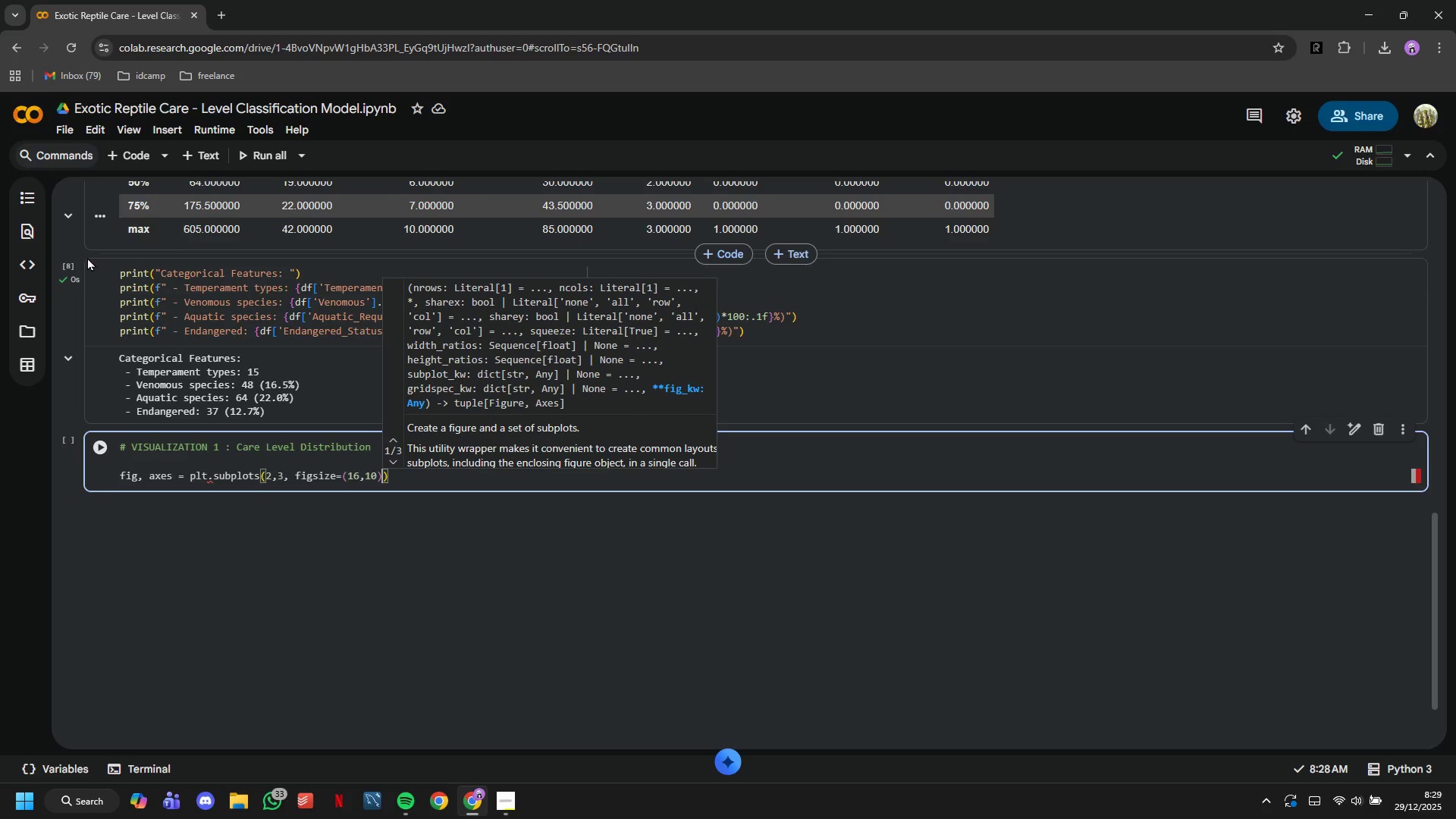 
 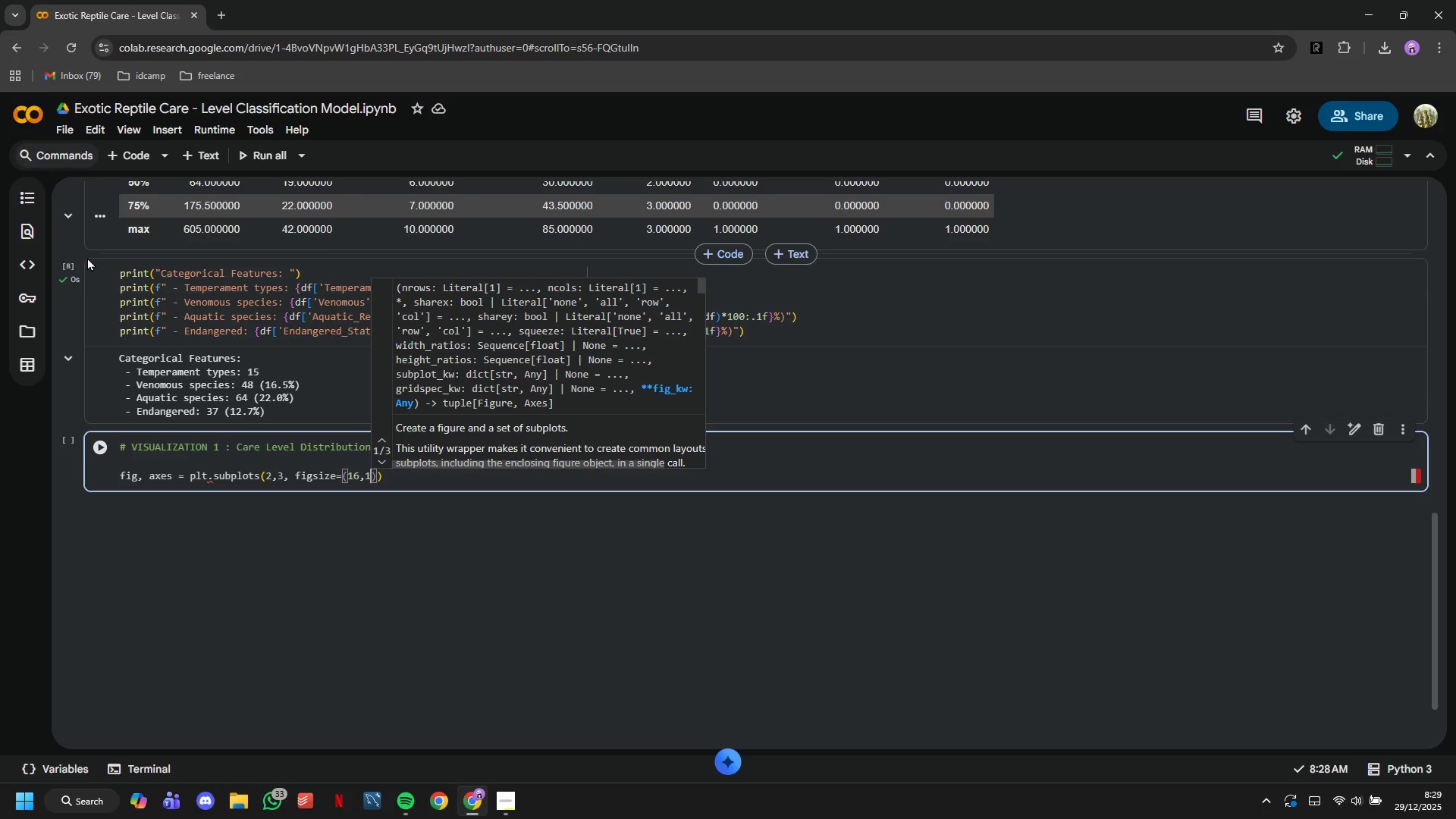 
key(ArrowRight)
 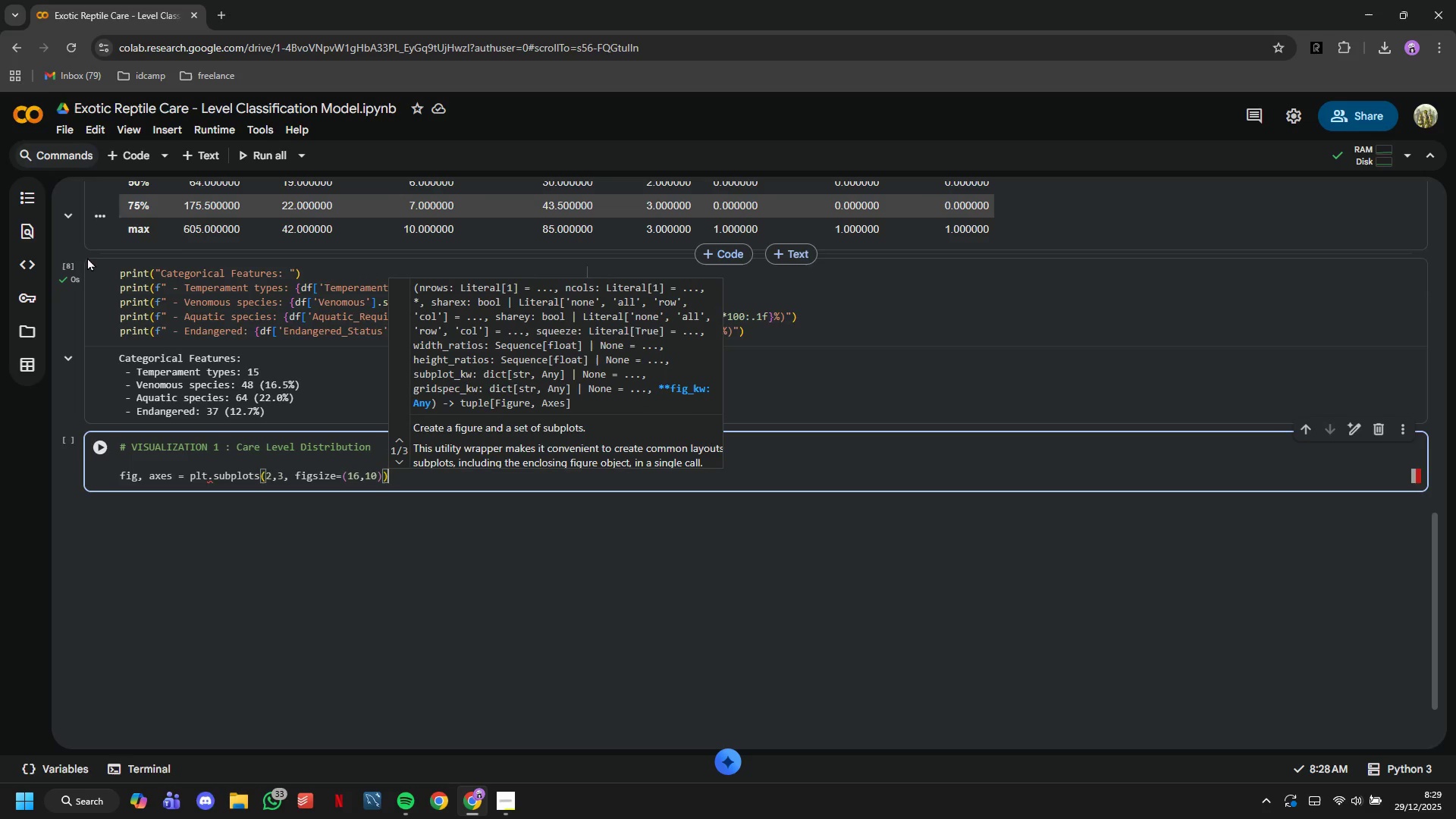 
key(ArrowRight)
 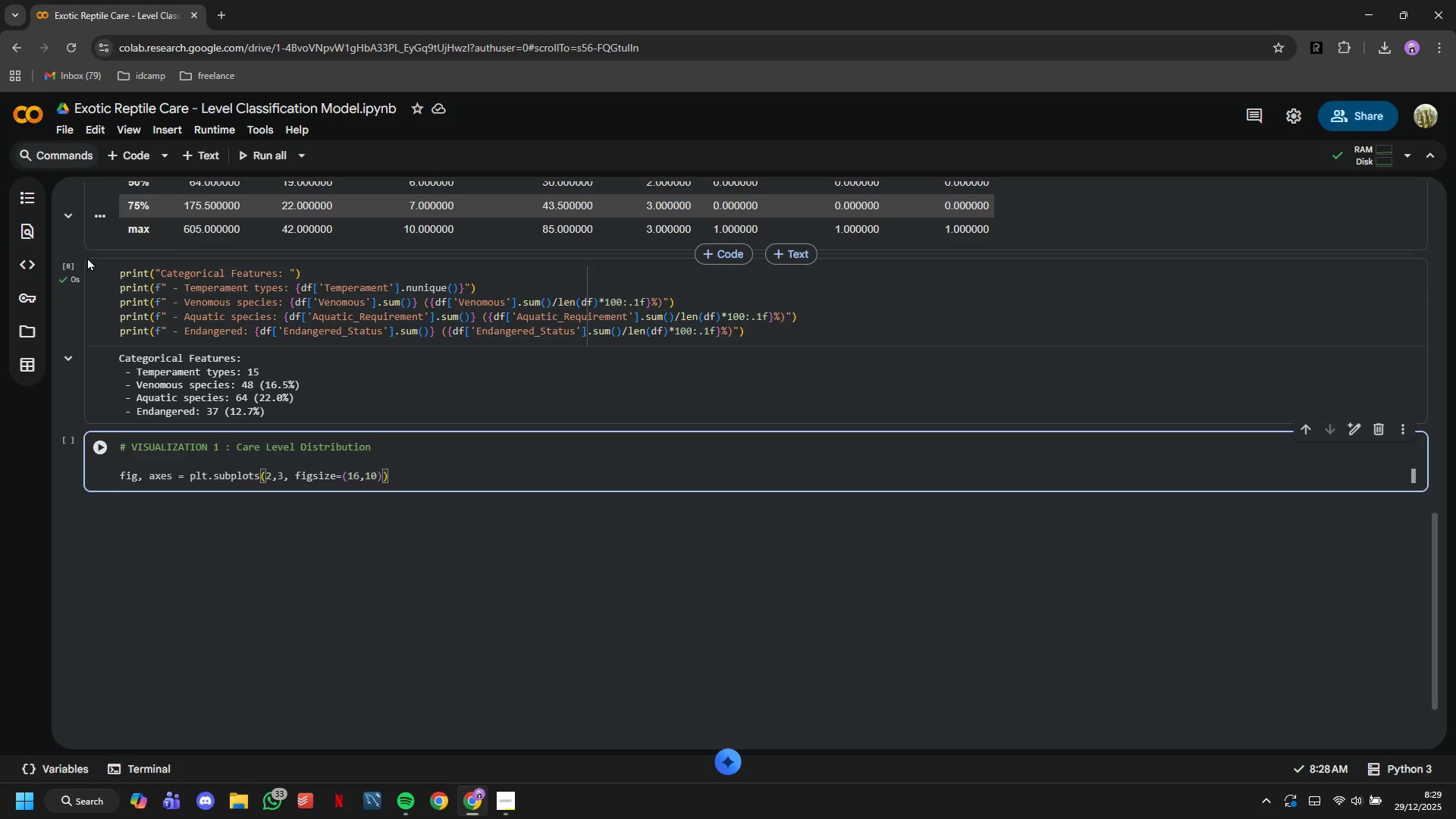 
key(Enter)
 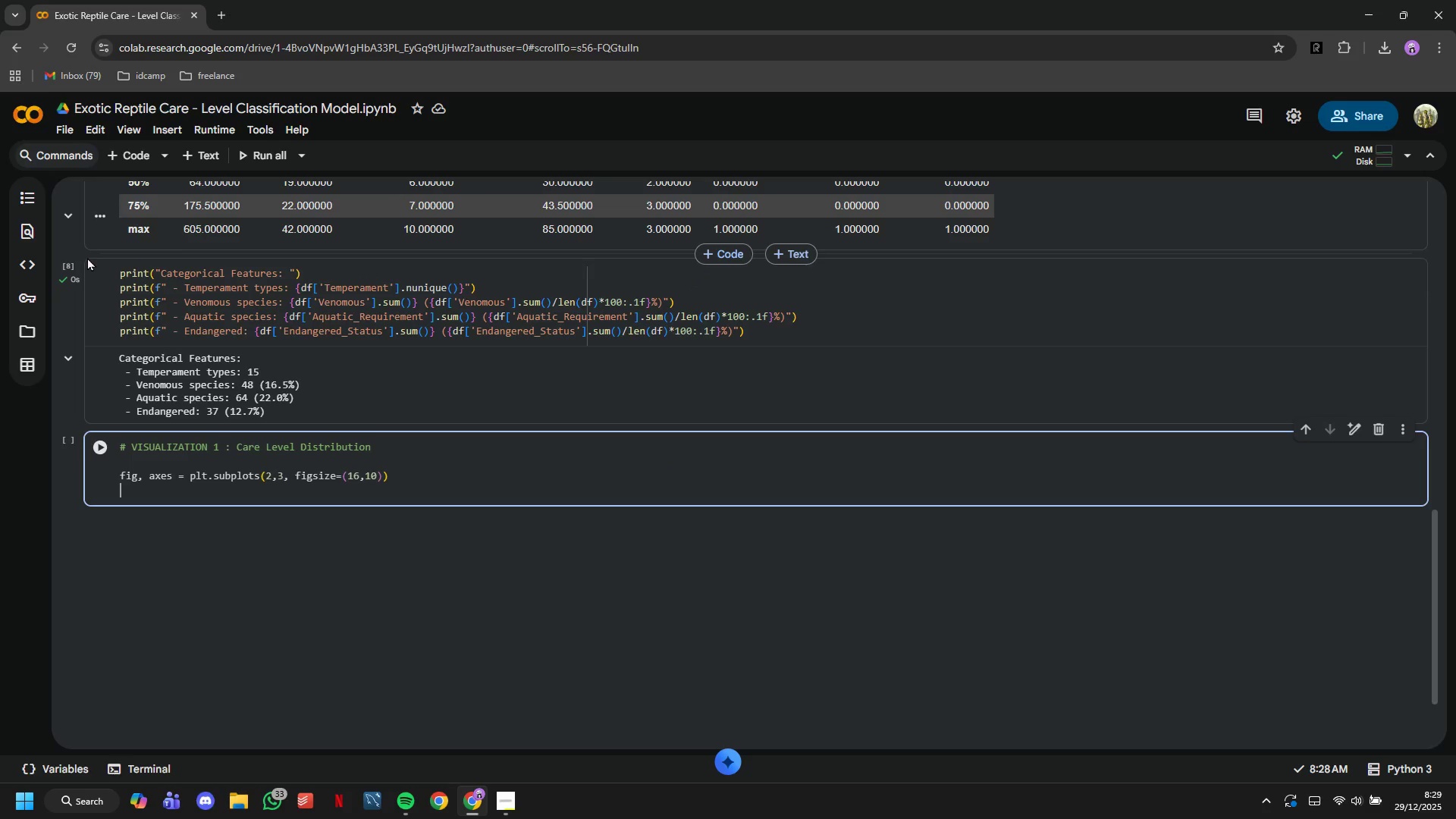 
key(Enter)
 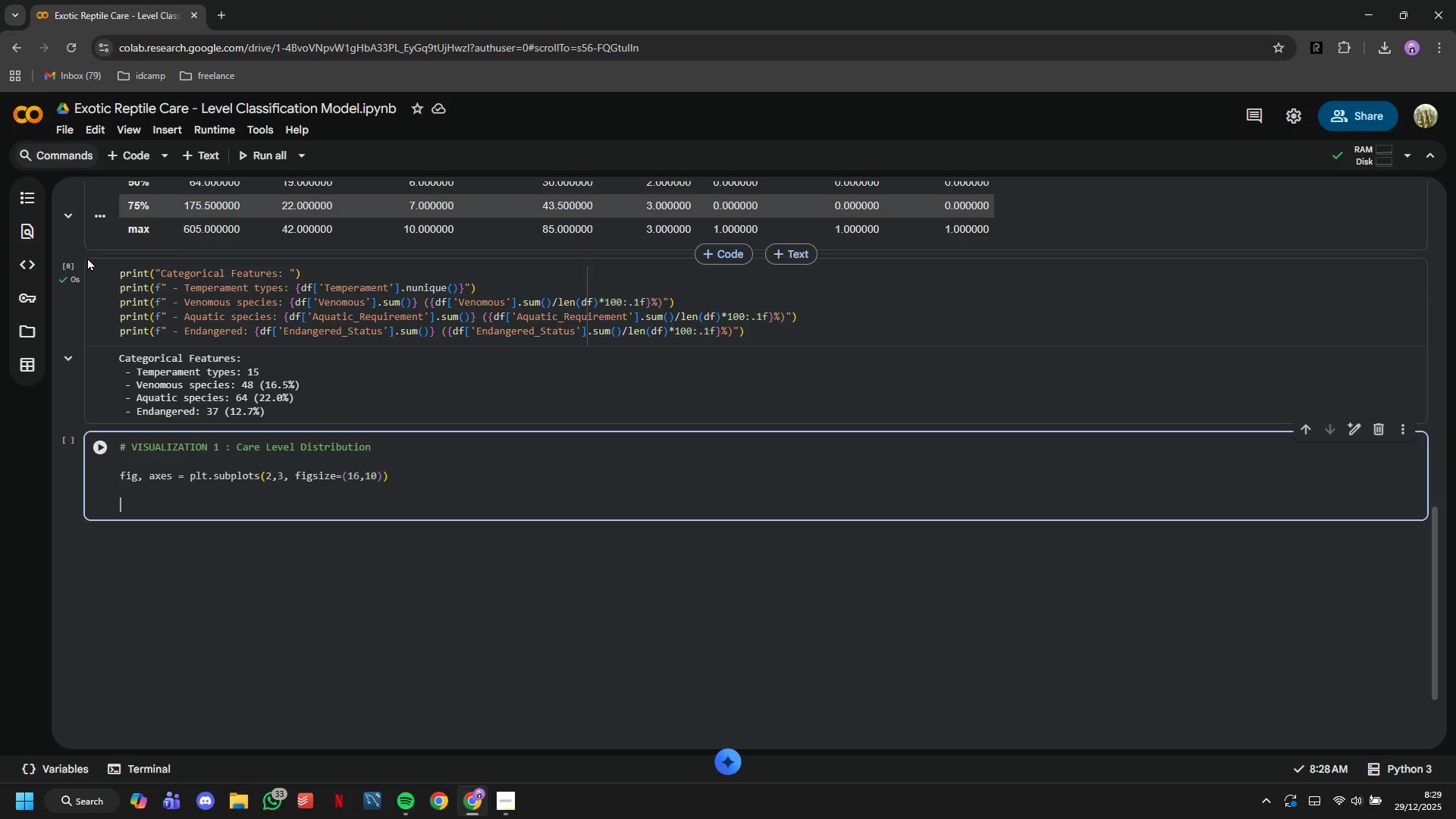 
type(# Care Level Counts)
 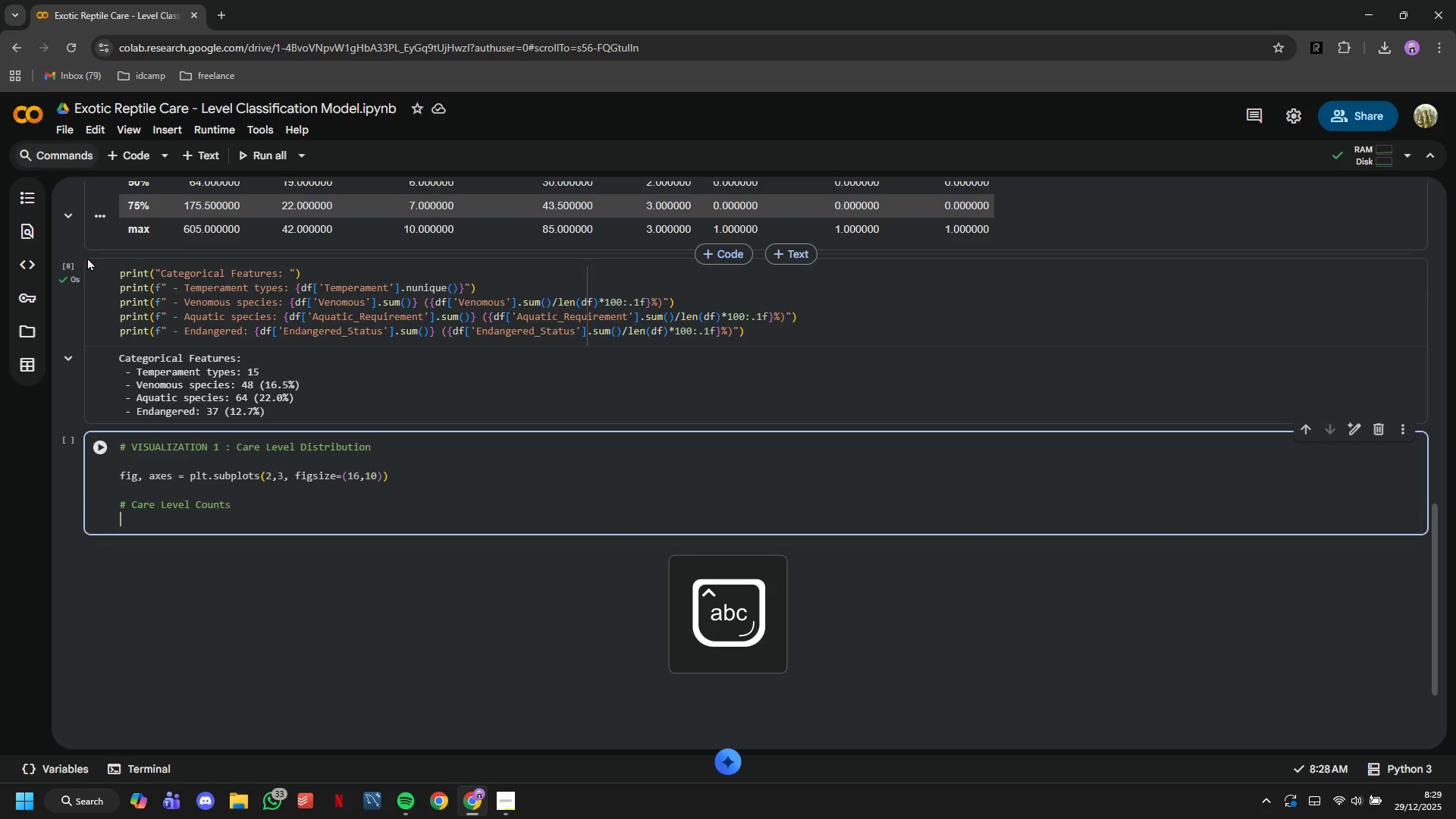 
key(Enter)
 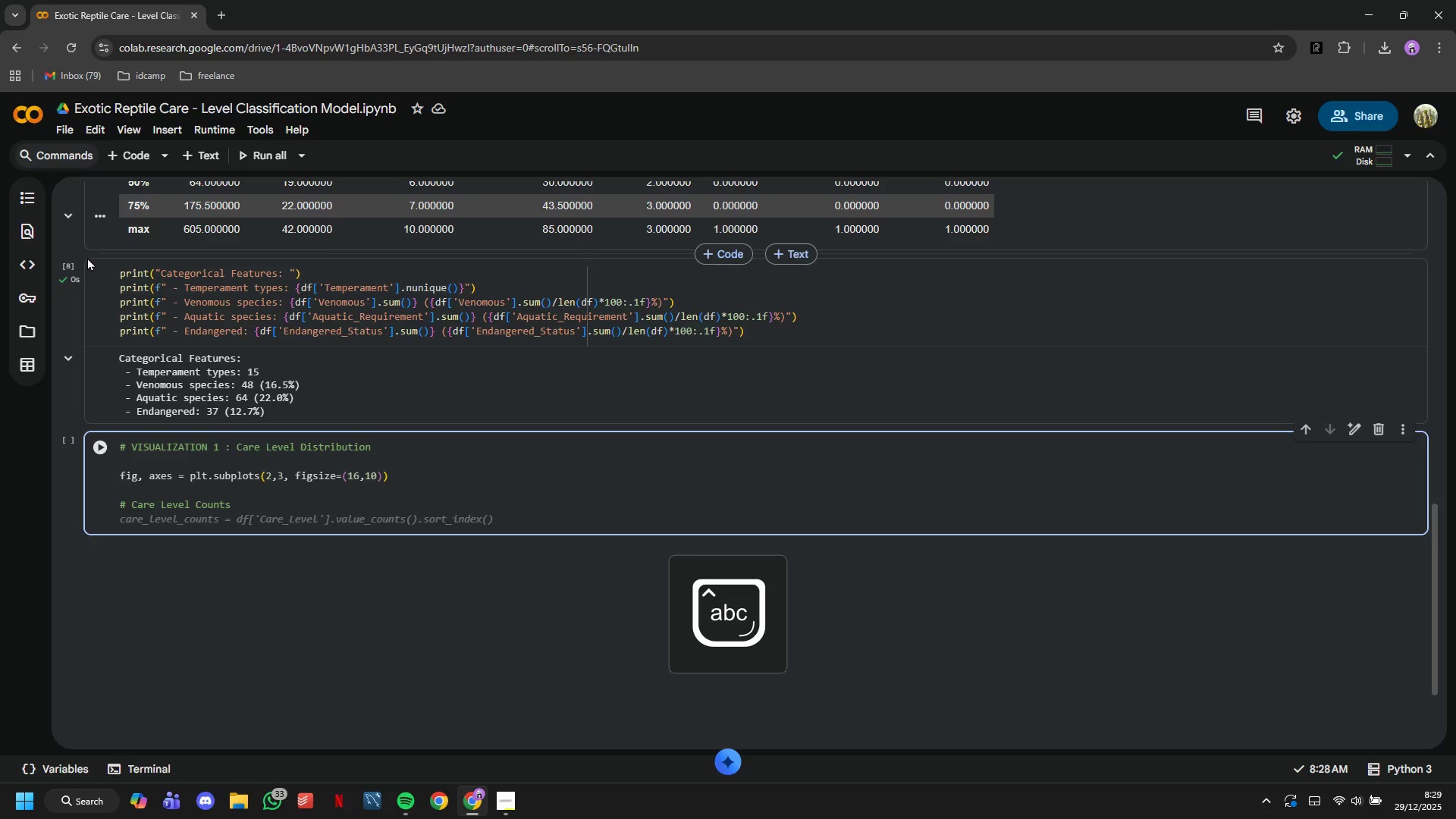 
type(ax1 = axes[0,0)
 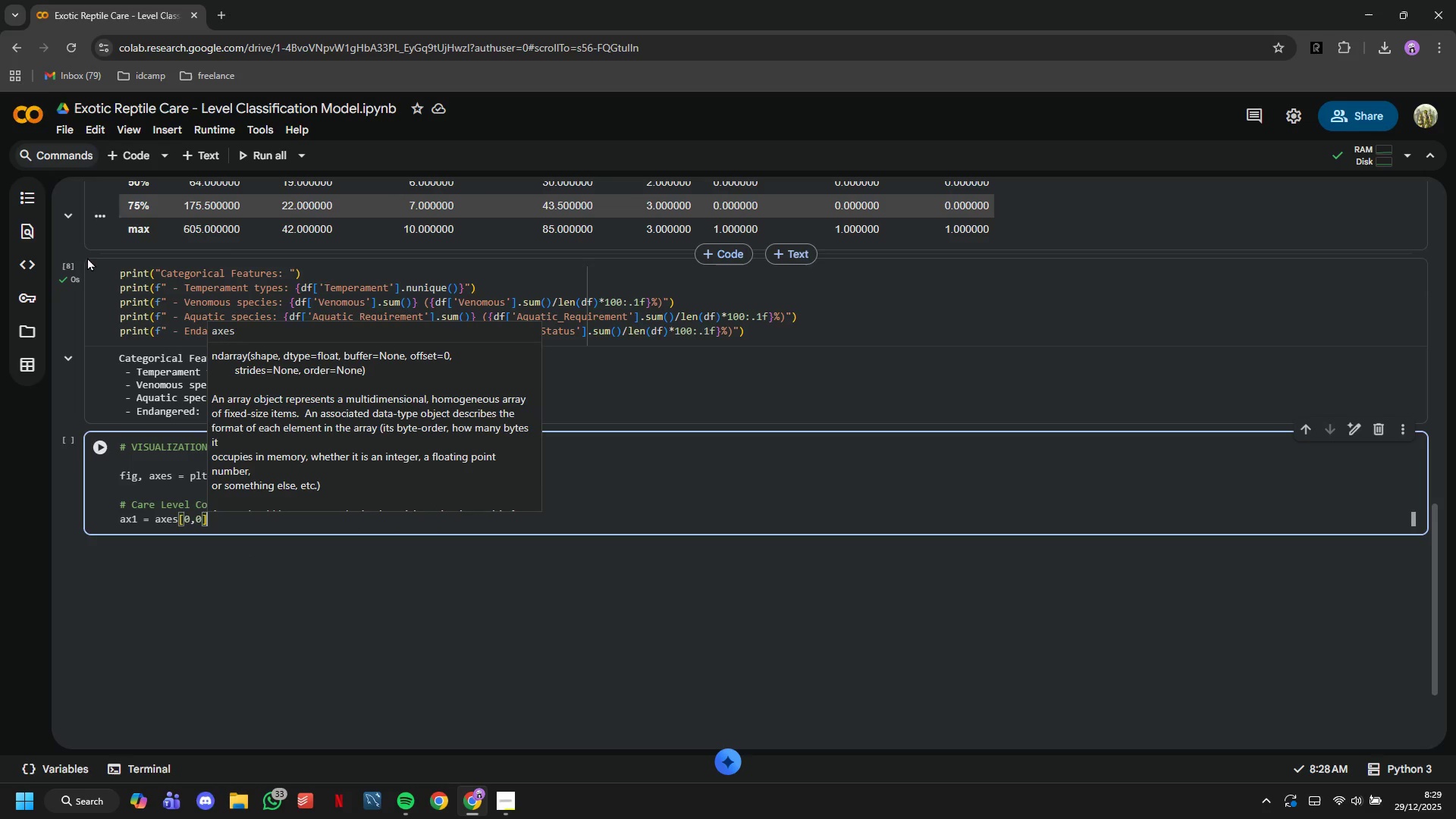 
key(ArrowRight)
 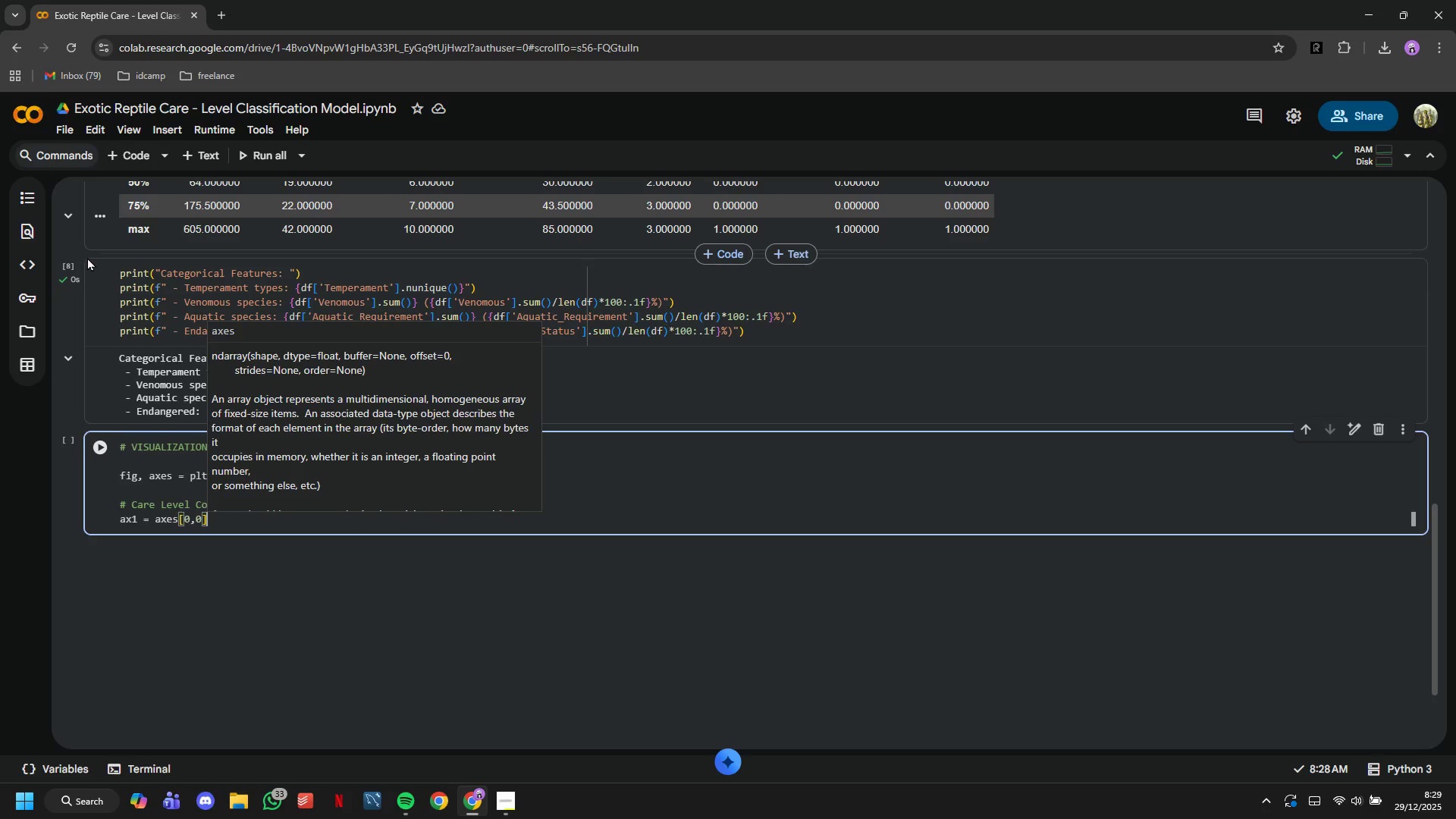 
key(Enter)
 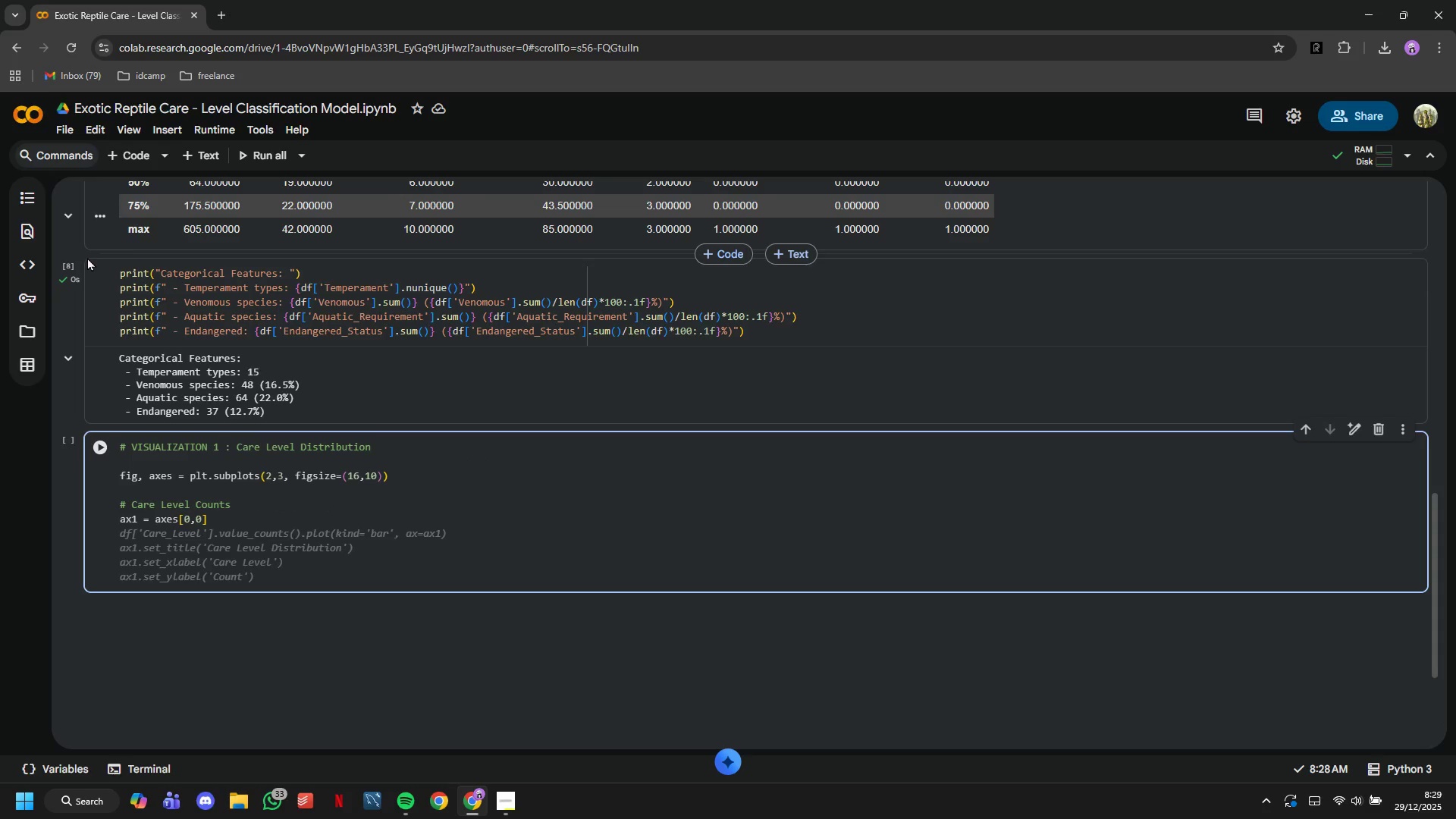 
type(df['Care_Level)
 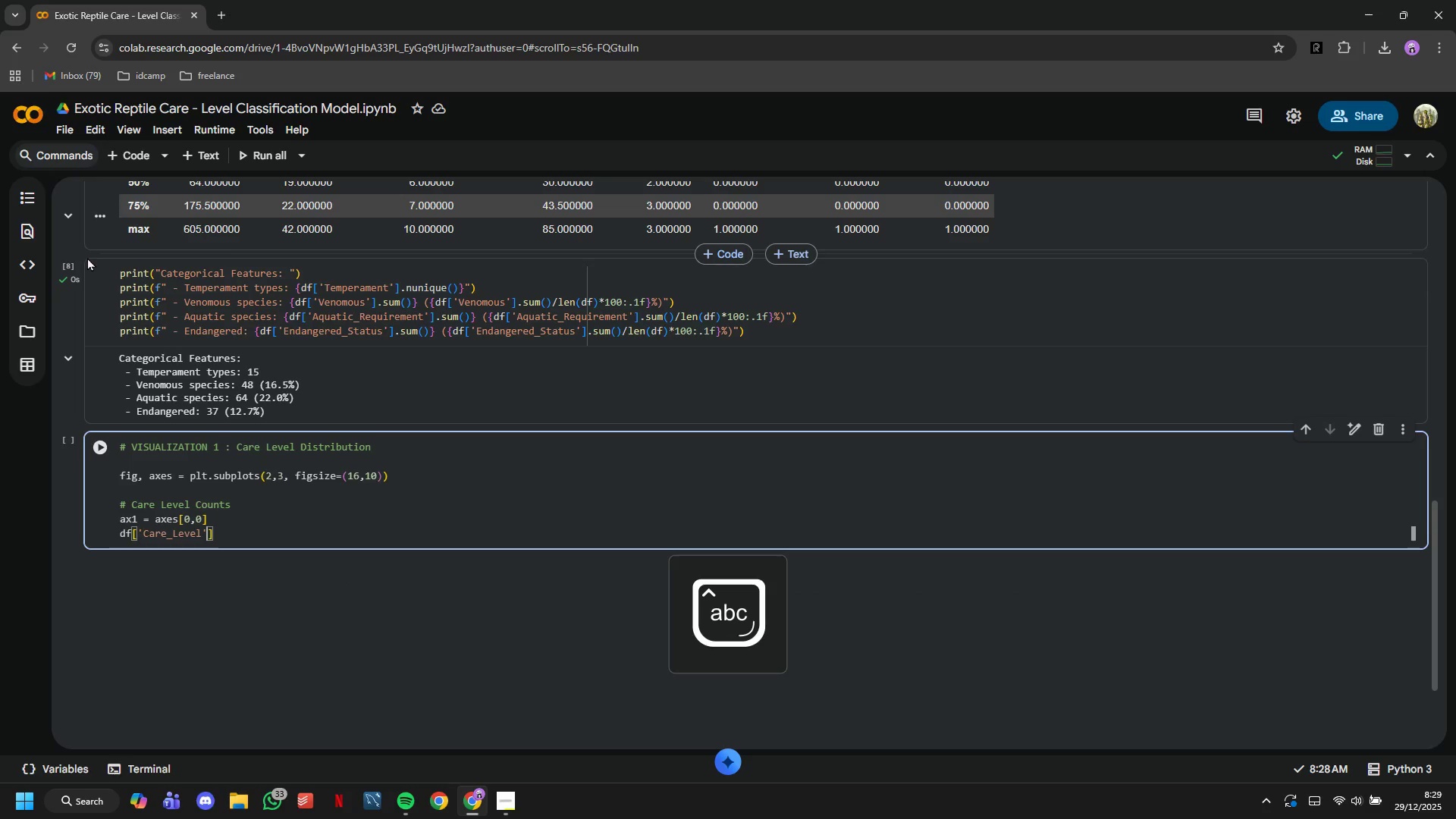 
 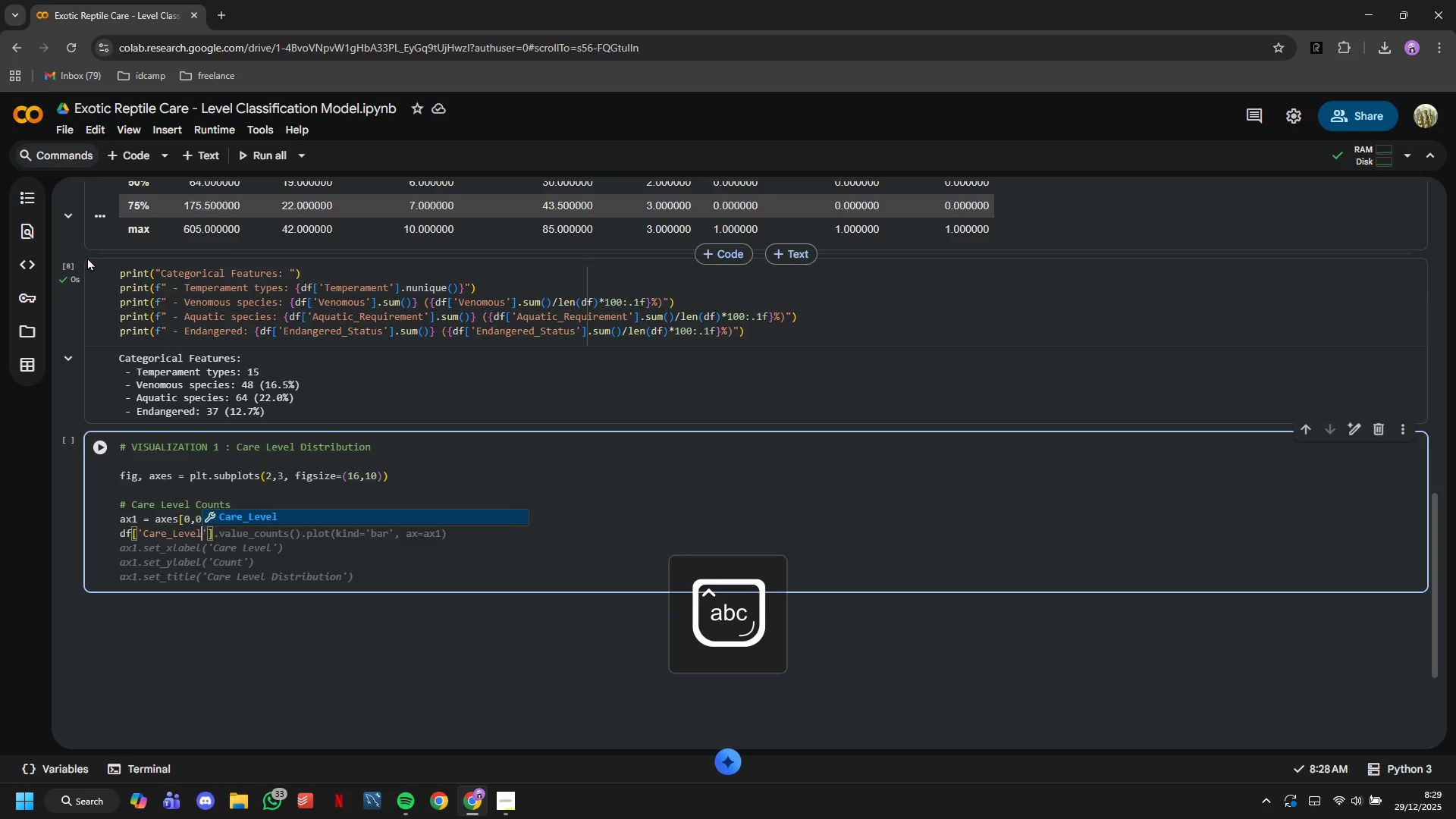 
key(ArrowRight)
 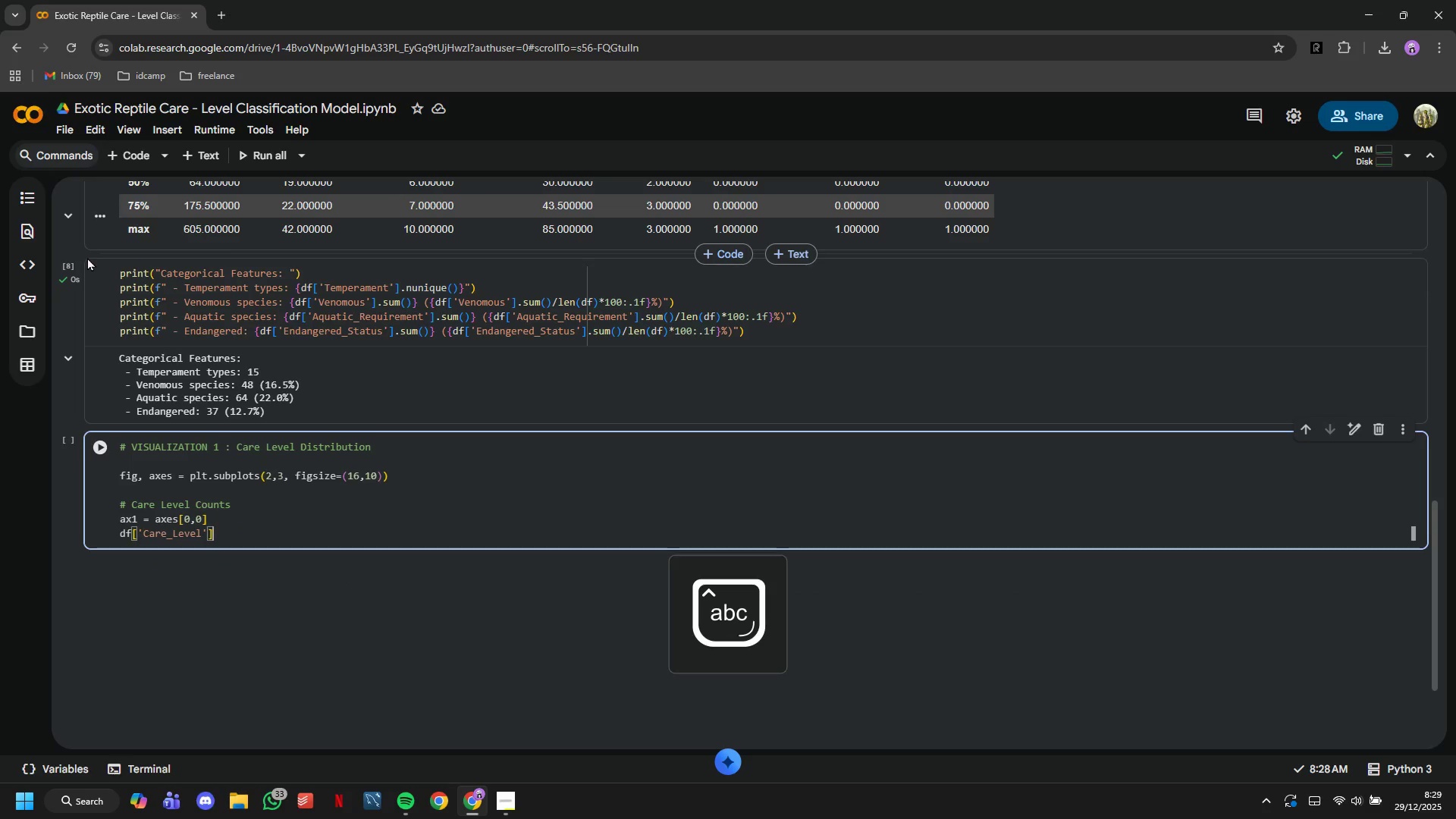 
key(ArrowRight)
 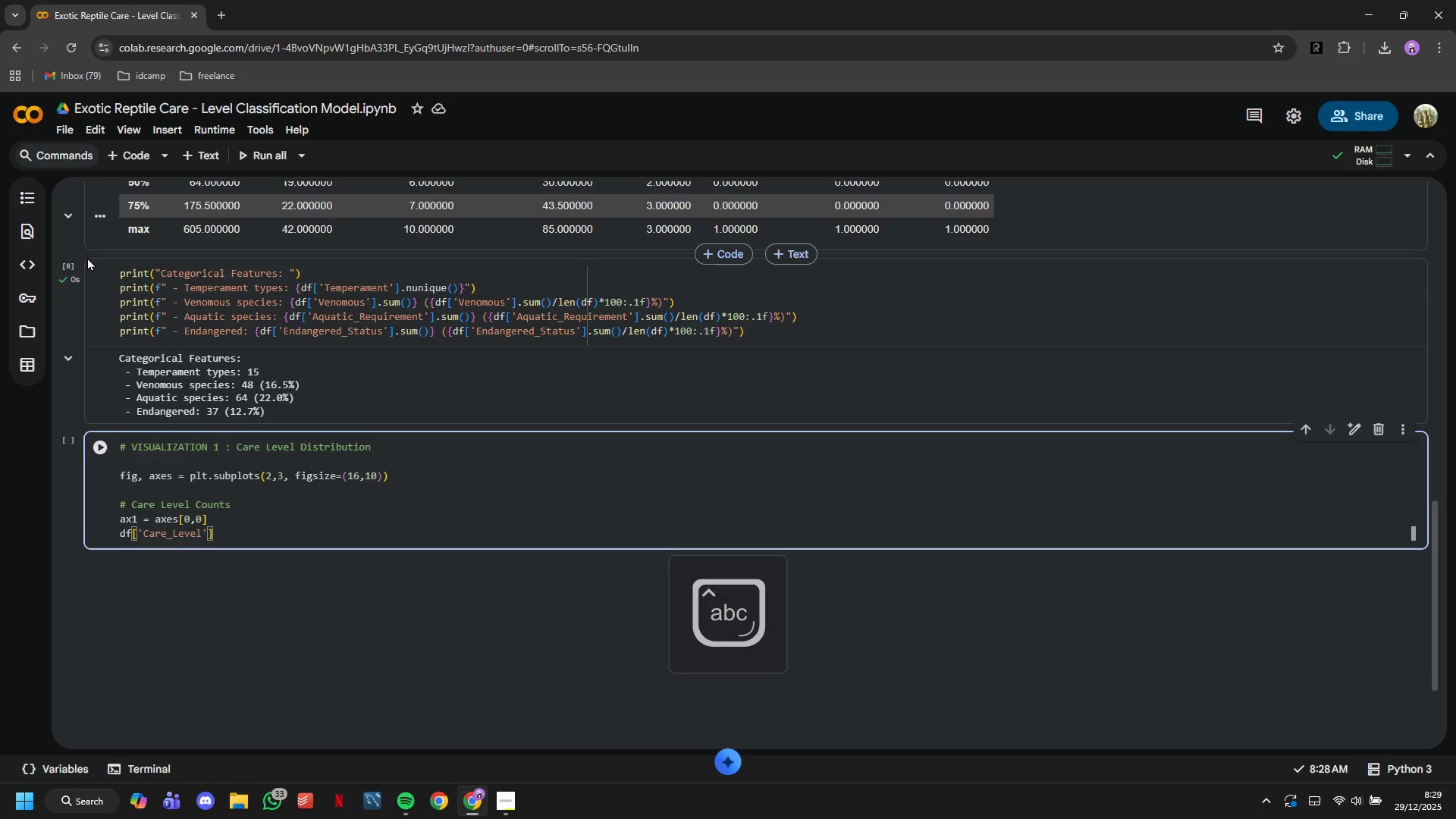 
type(.value_counts()
 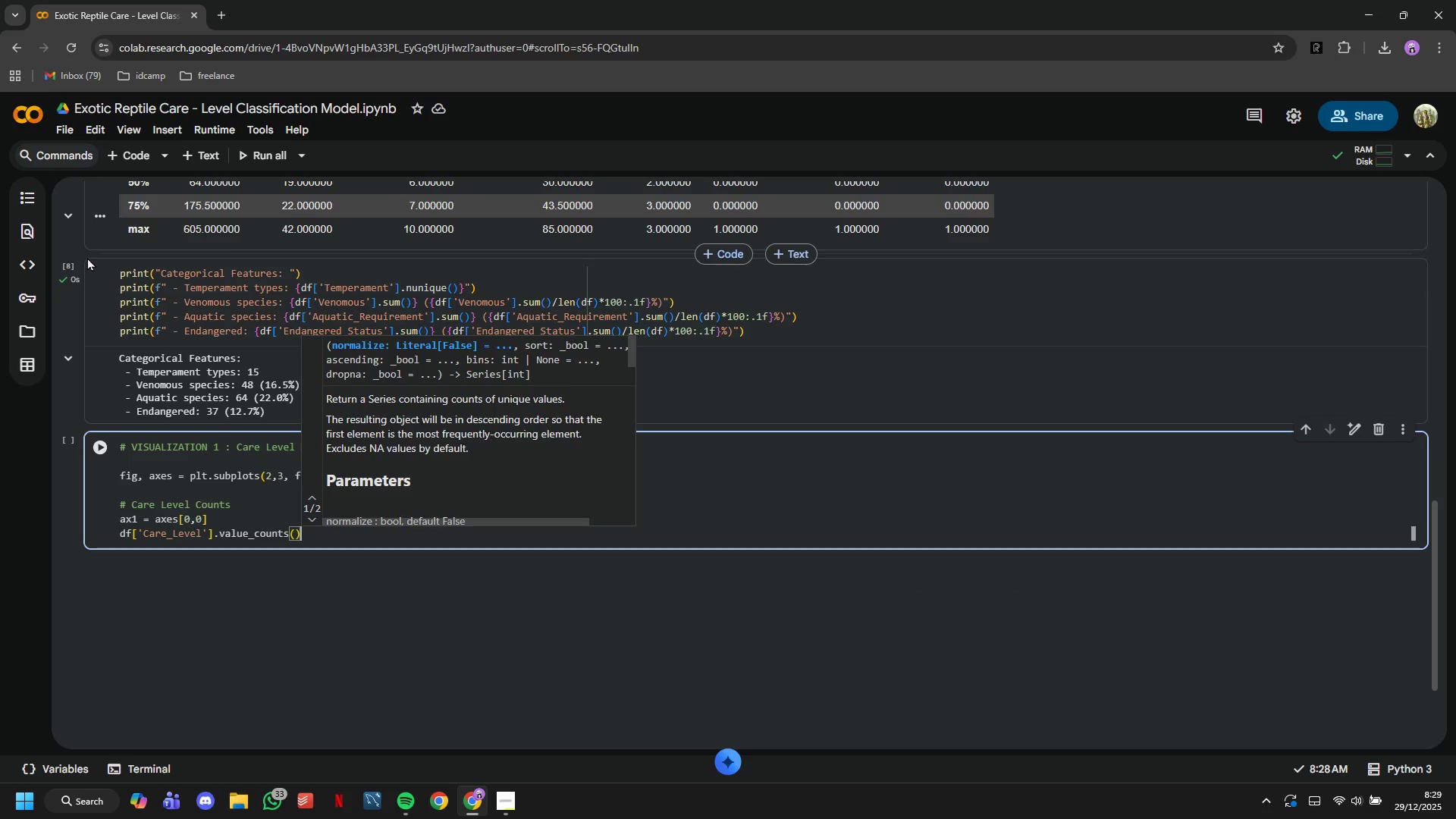 
 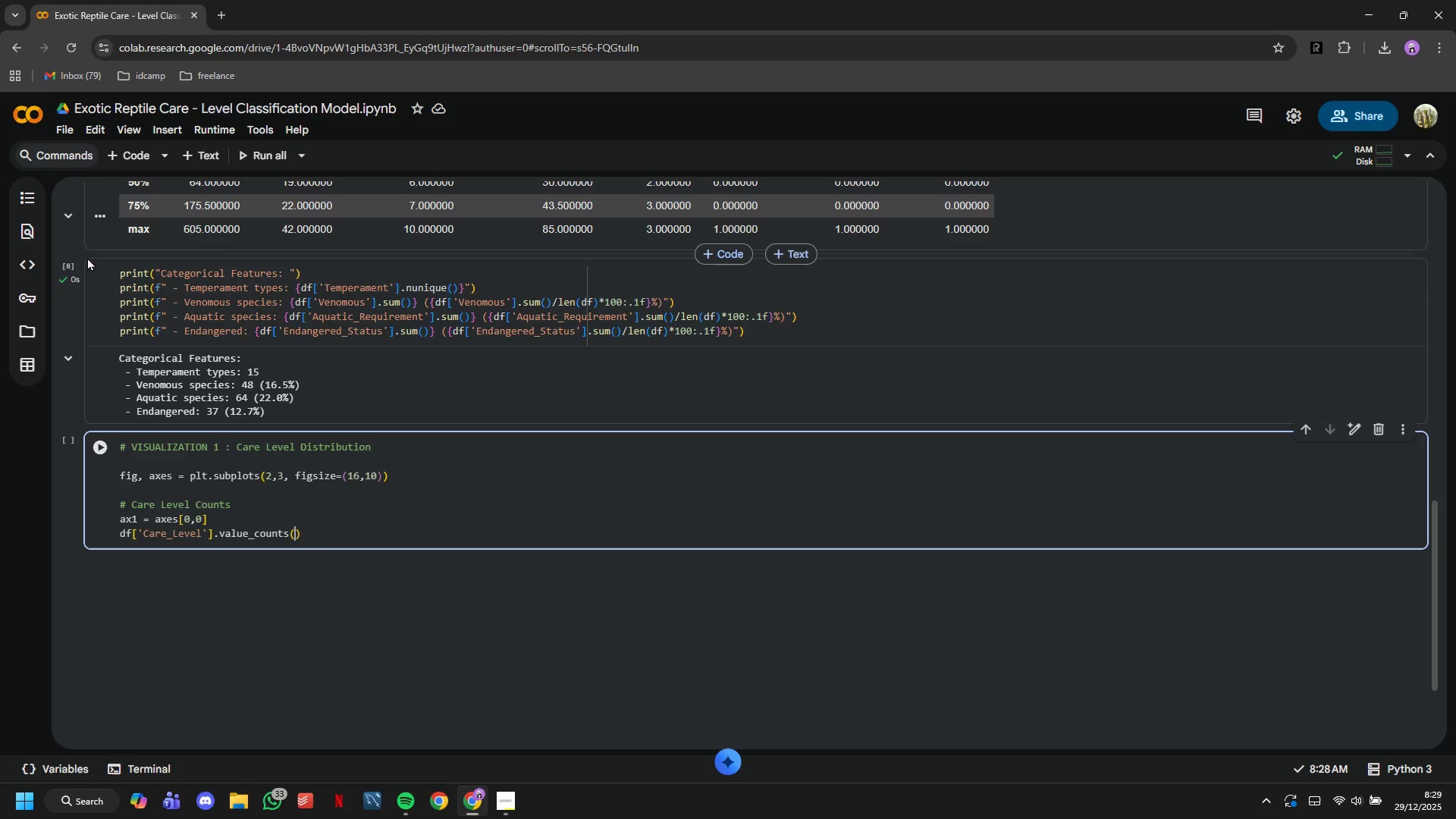 
key(ArrowRight)
 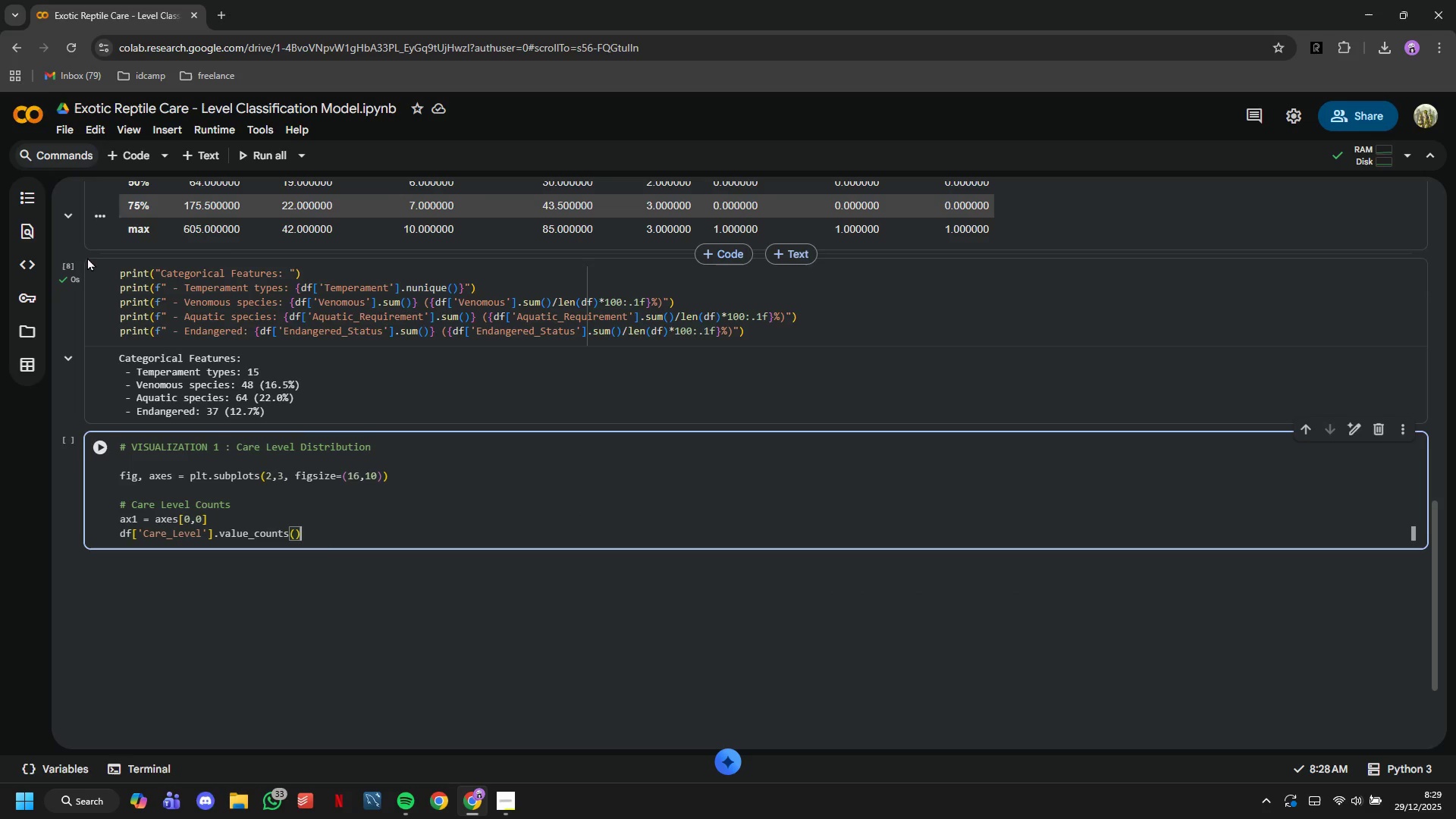 
type(.plot(kind='bar)
 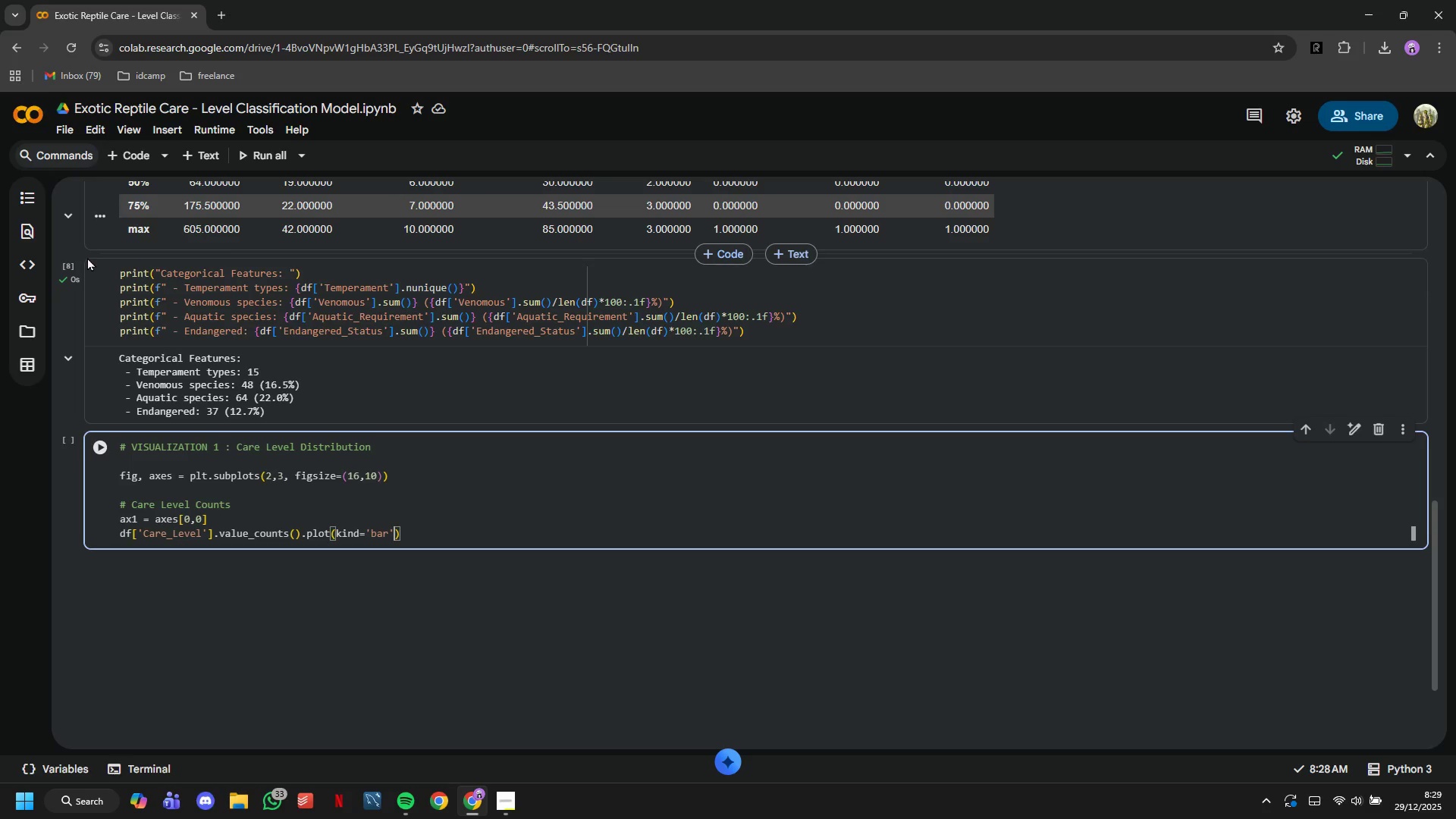 
 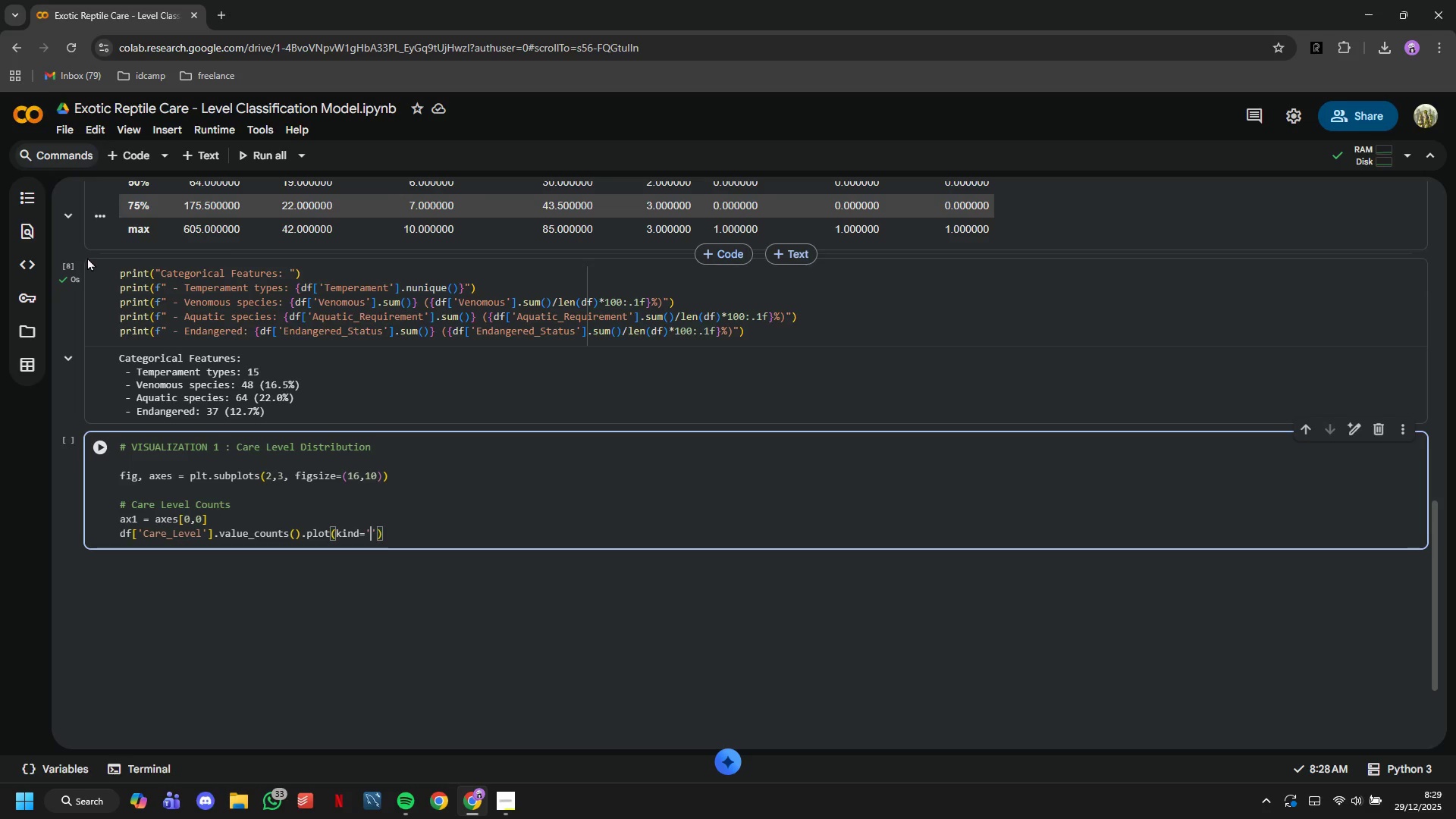 
key(ArrowRight)
 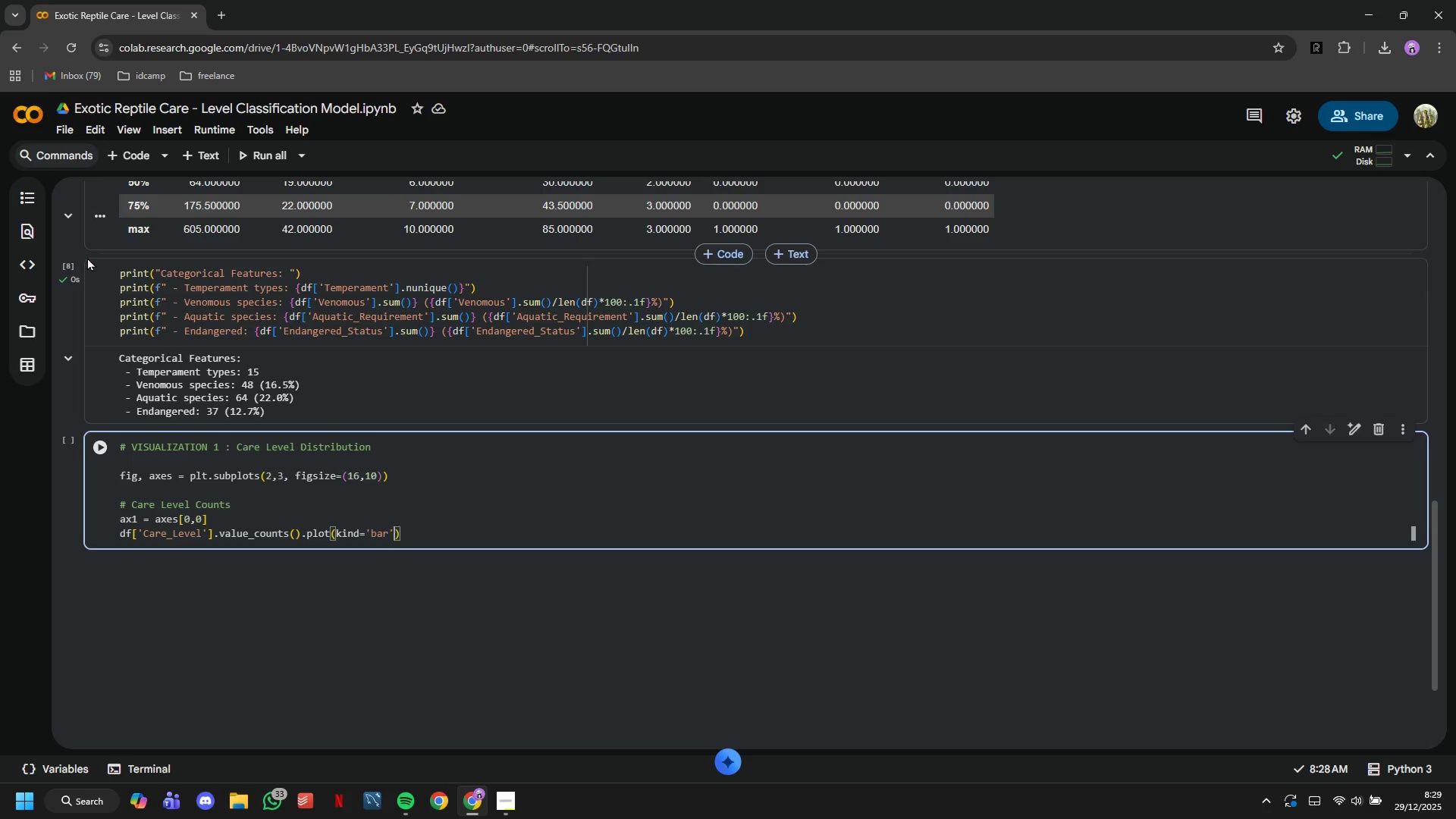 
type(, ax=ax1,color='steelblue)
 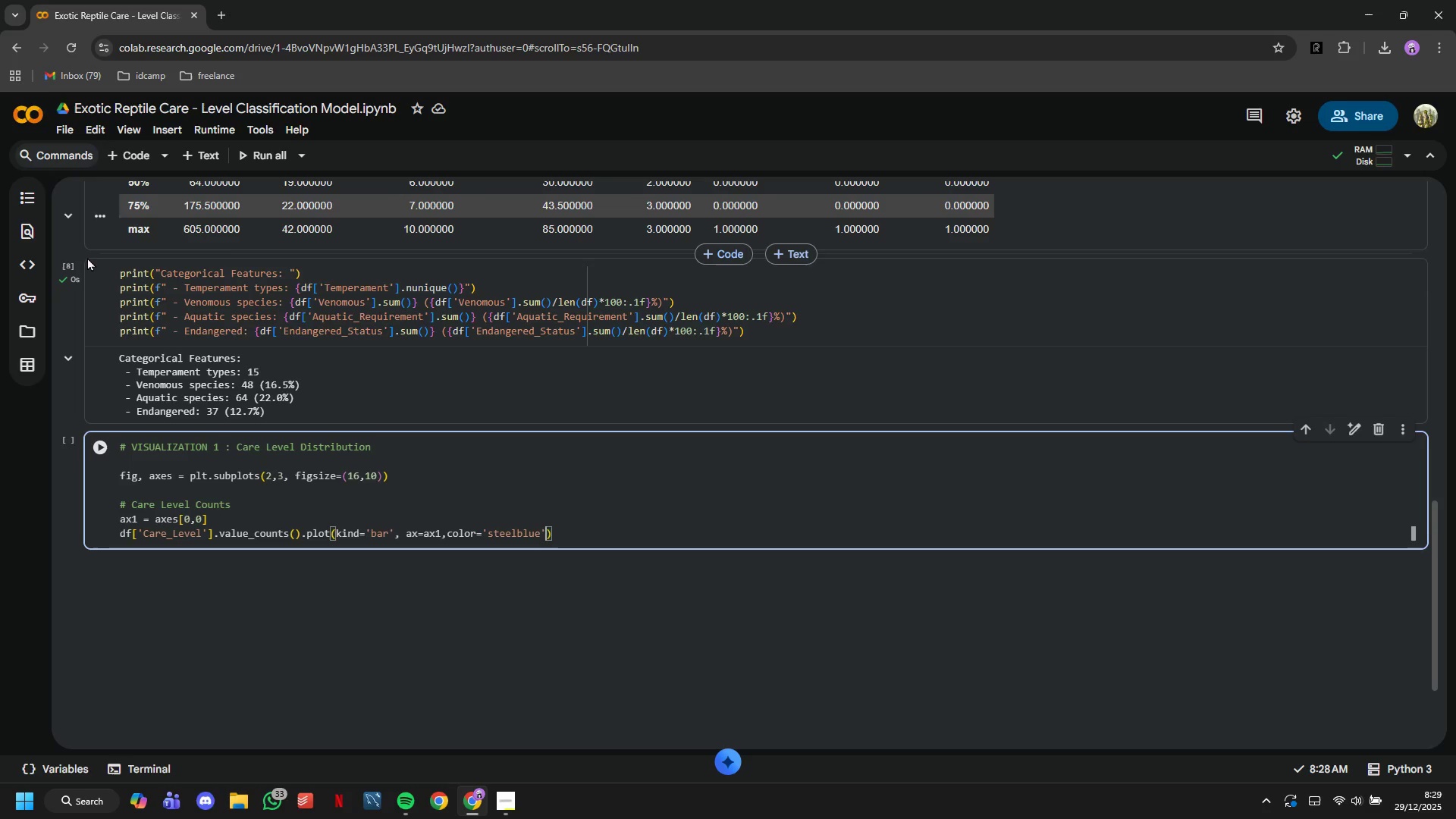 
key(ArrowRight)
 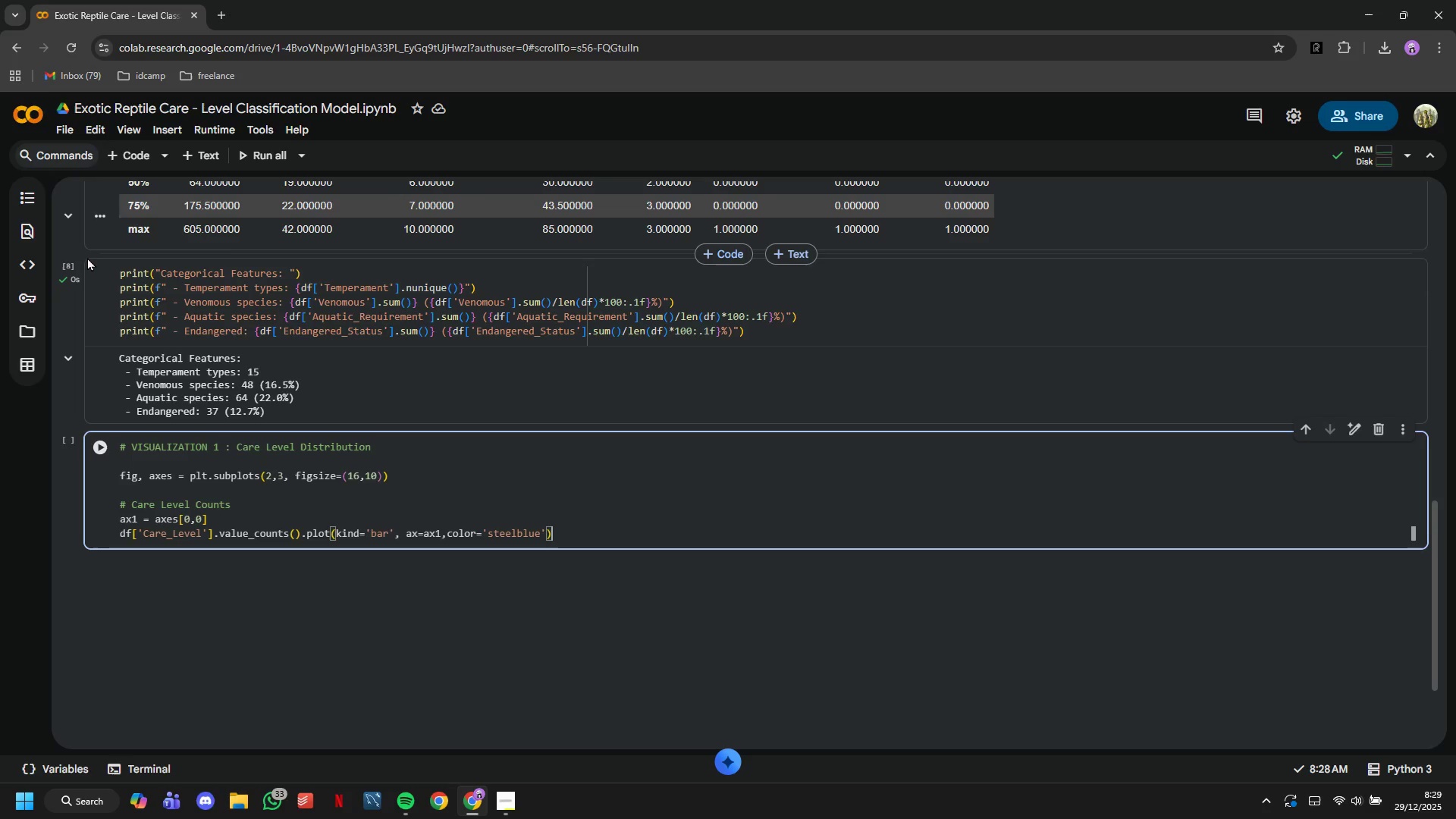 
key(ArrowRight)
 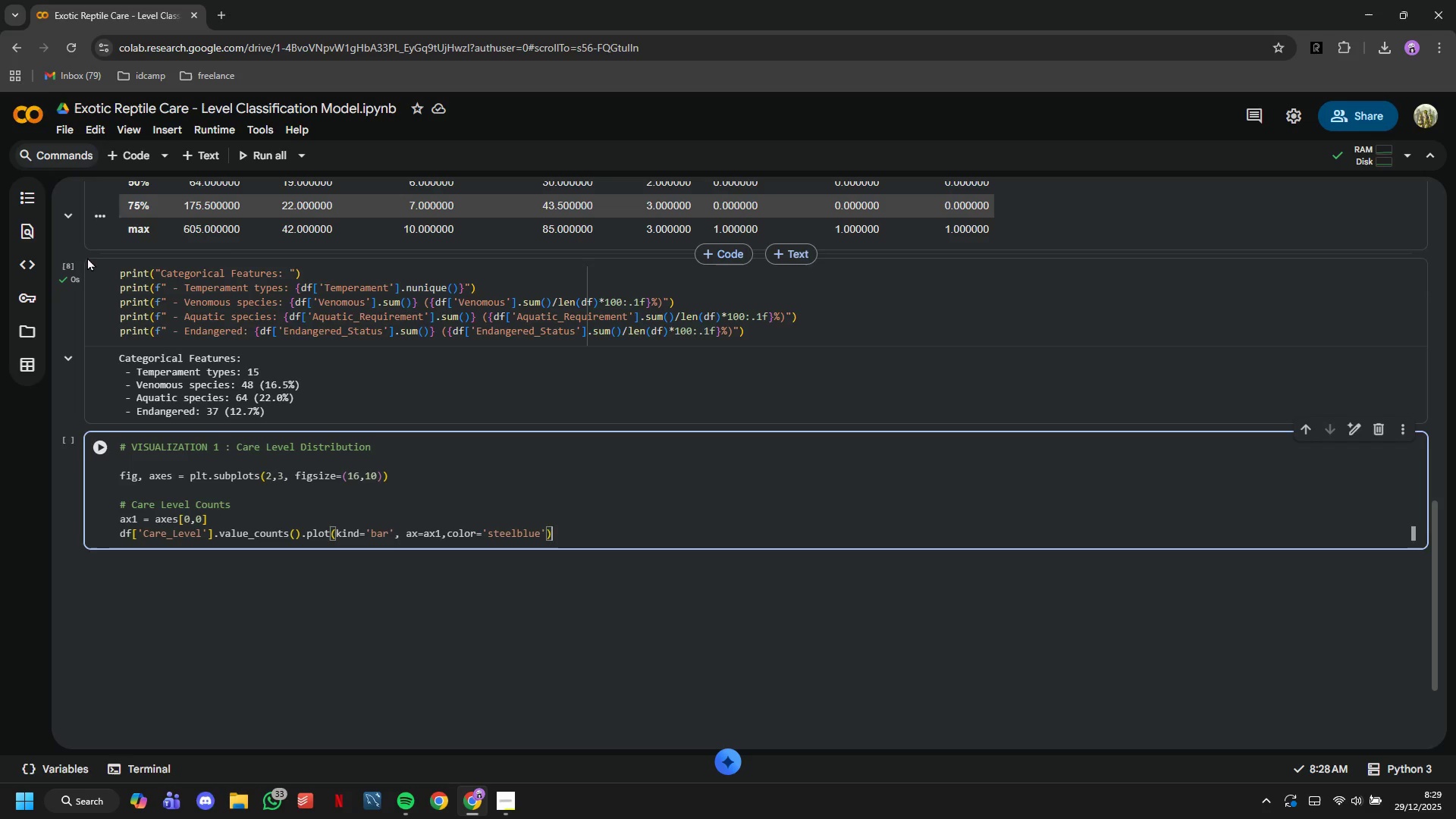 
key(Enter)
 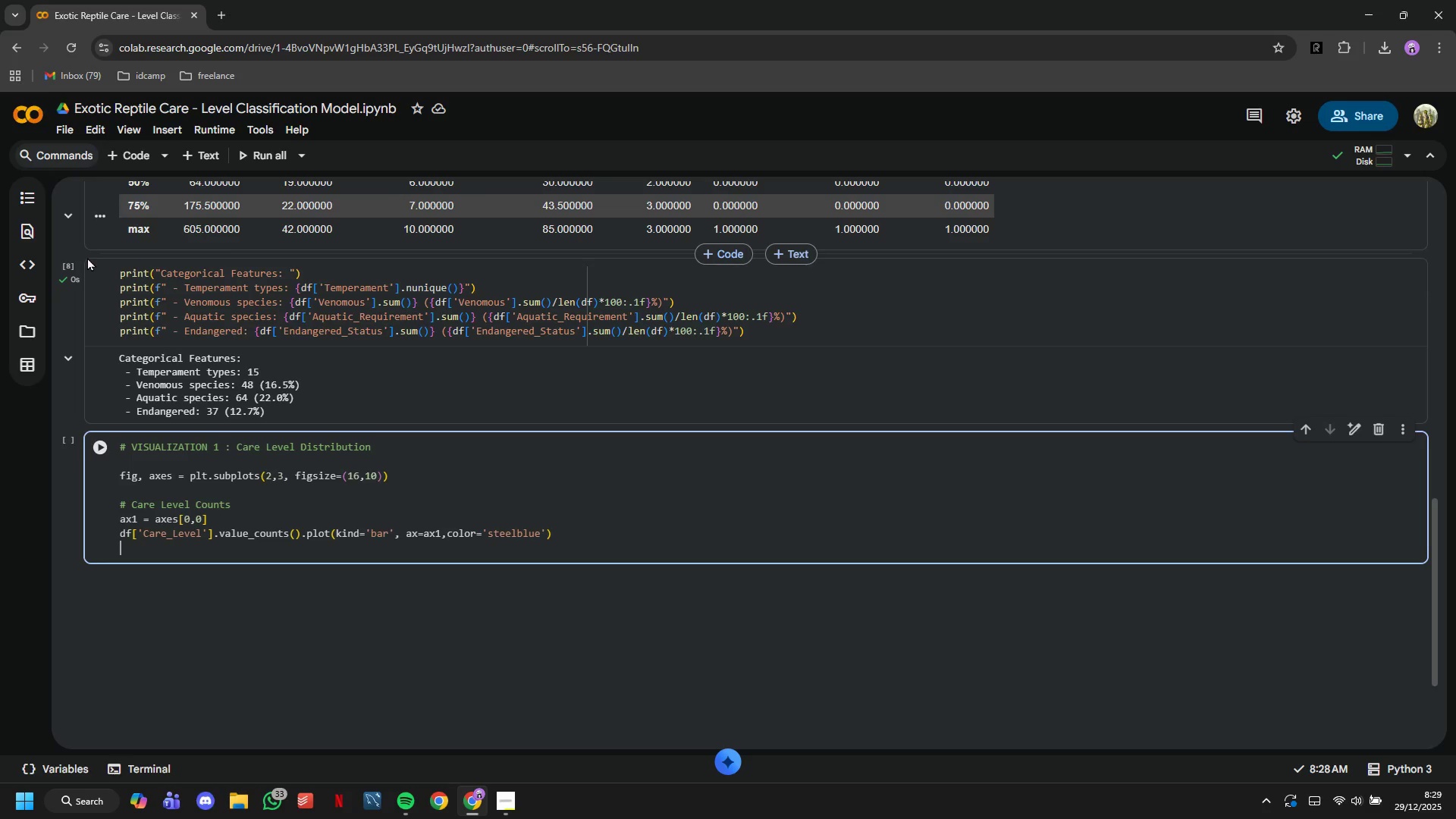 
type(ax1.set))
key(Backspace)
type(_title('Care Level Distribution)
 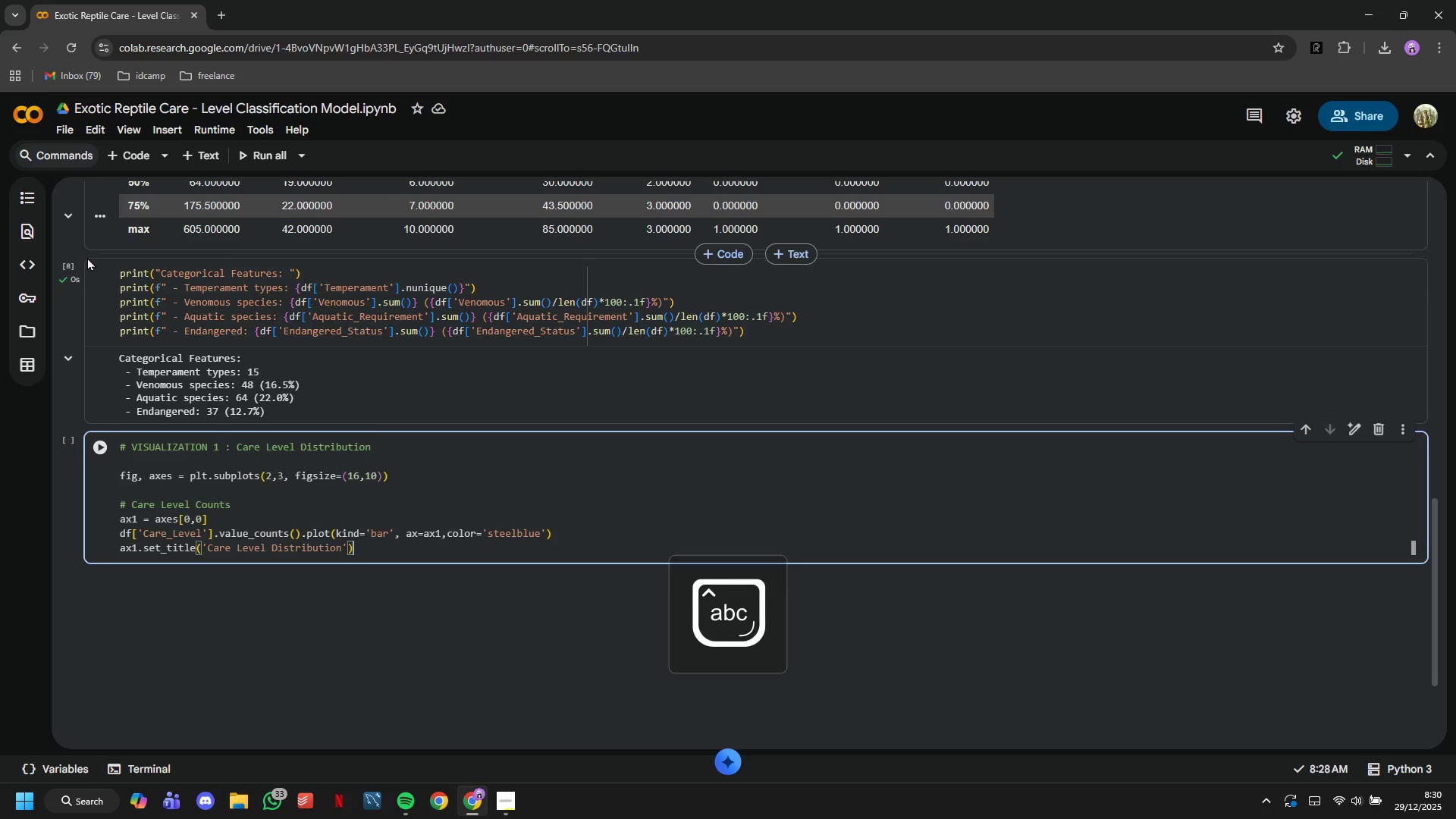 
 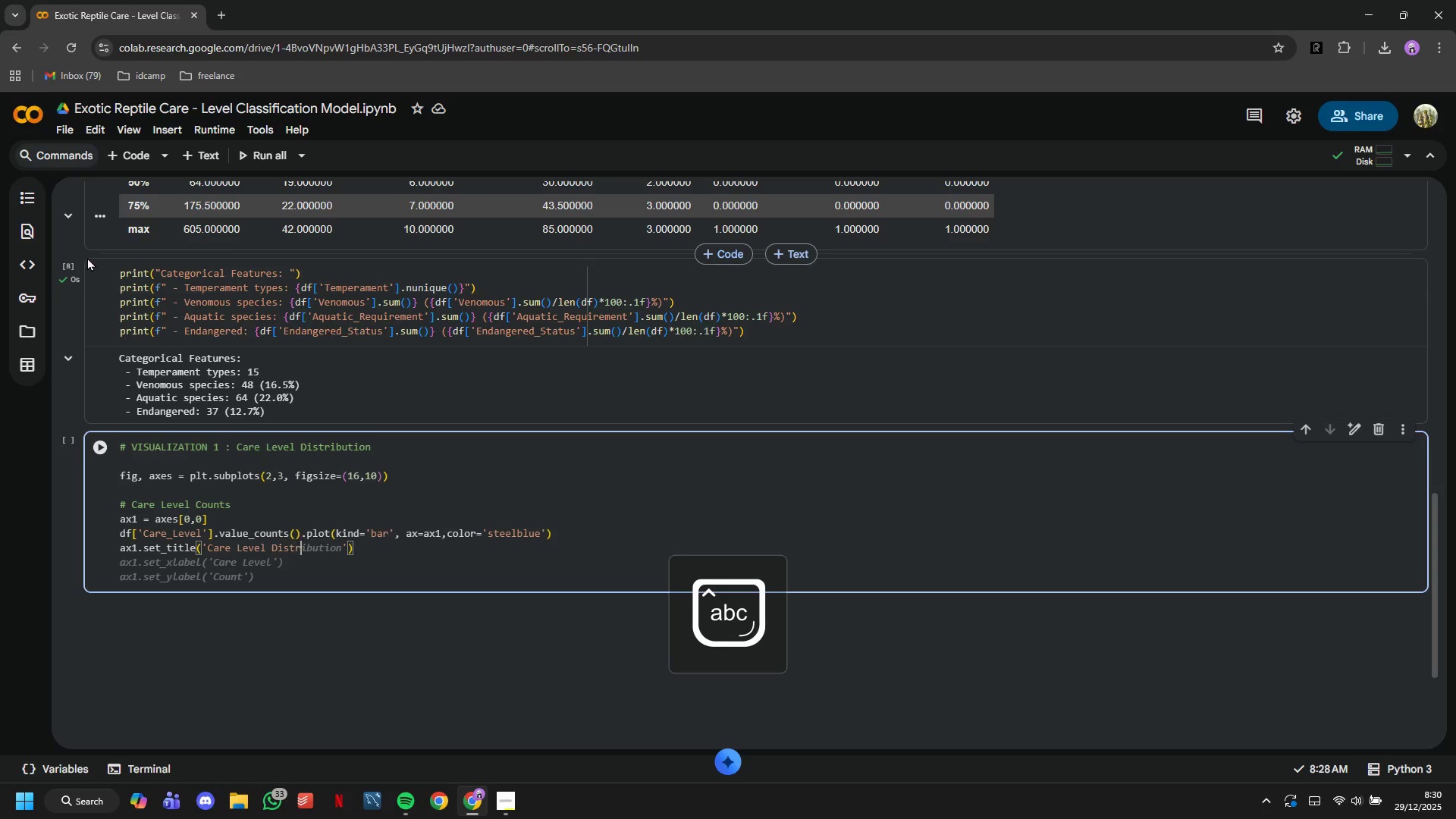 
key(ArrowDown)
 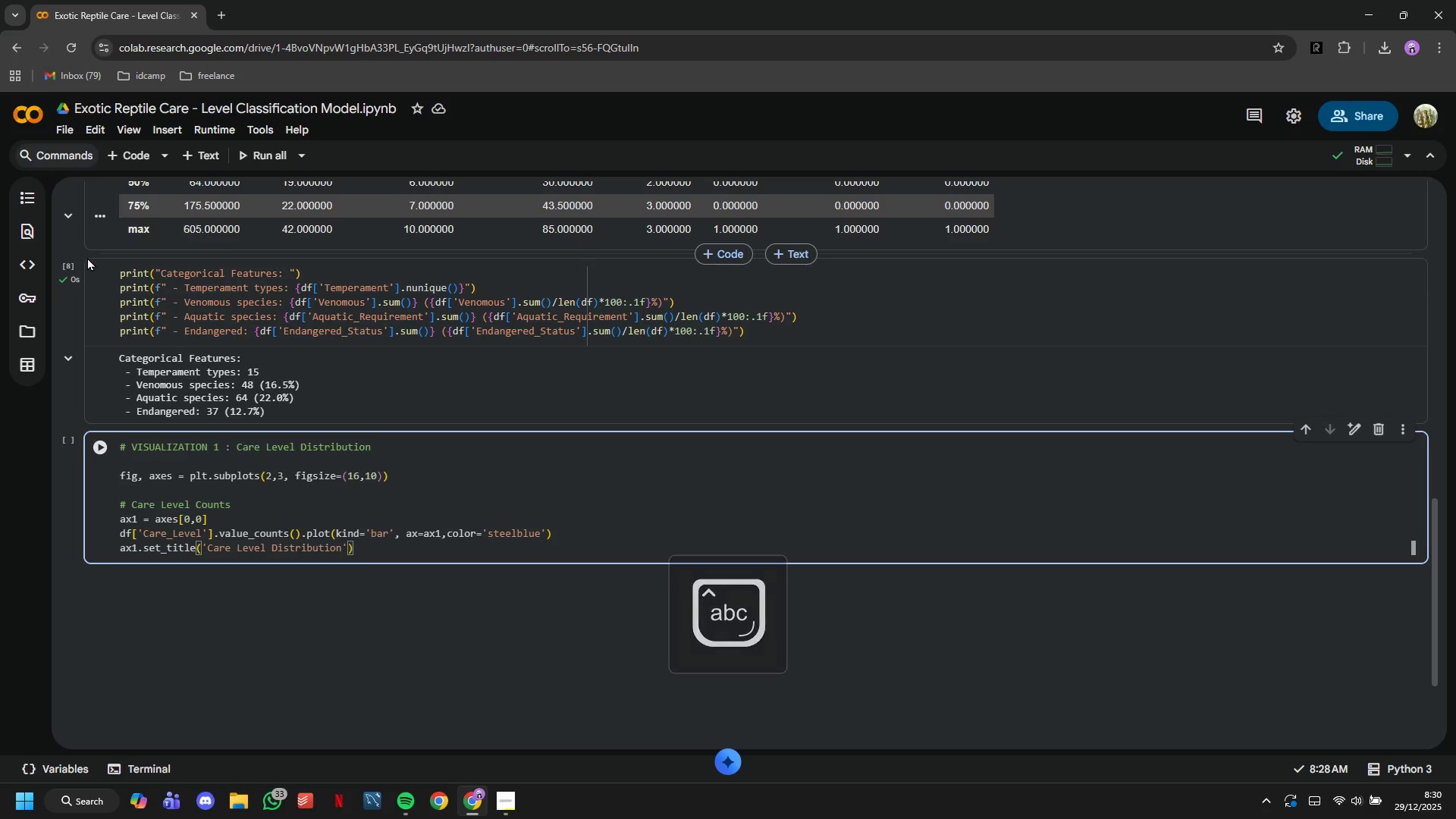 
key(ArrowLeft)
 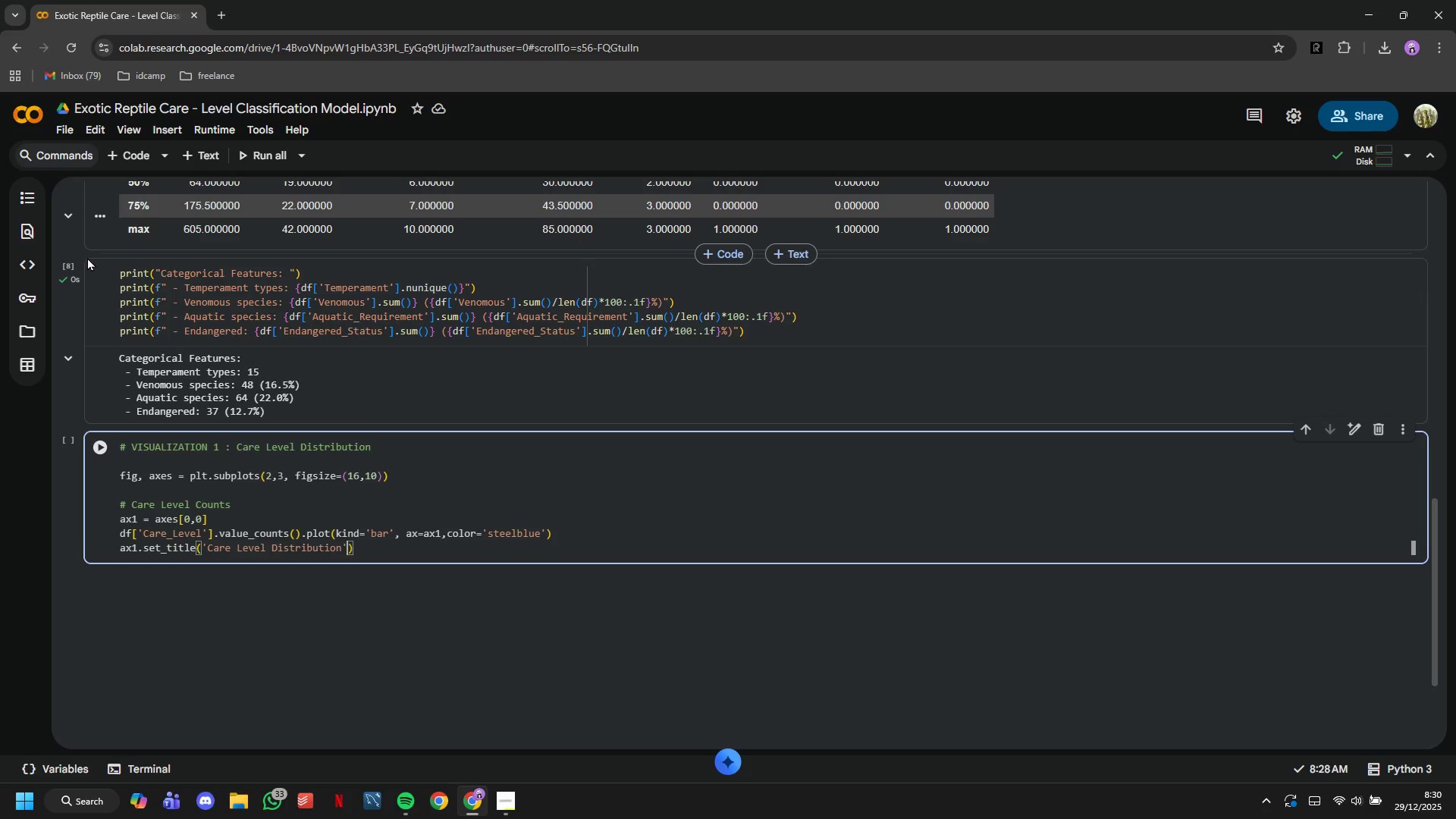 
type(, fontweight='bold)
 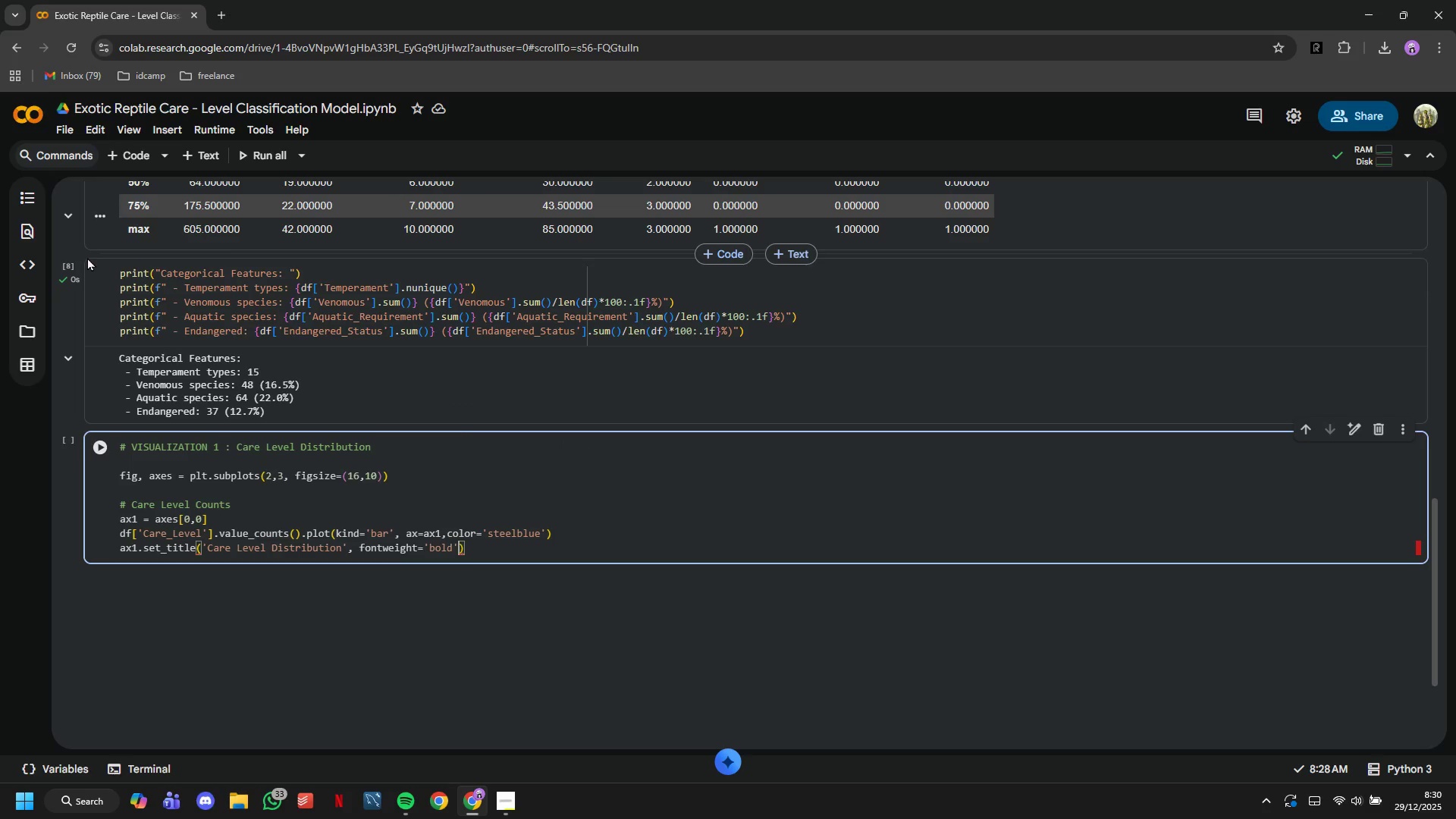 
key(ArrowRight)
 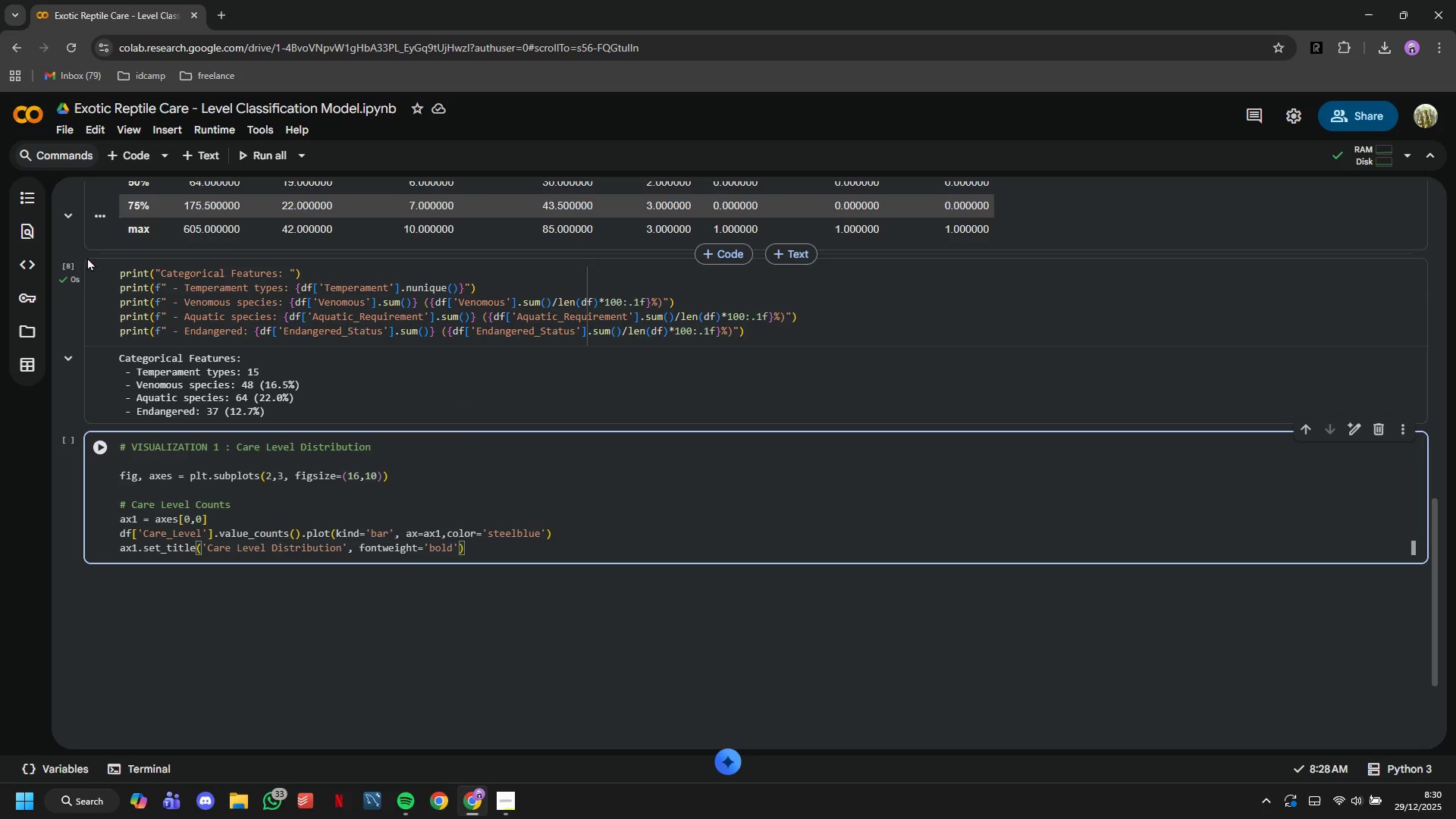 
type(, fom=nt)
key(Backspace)
key(Backspace)
key(Backspace)
key(Backspace)
type(ntsize-)
key(Backspace)
type(=12)
 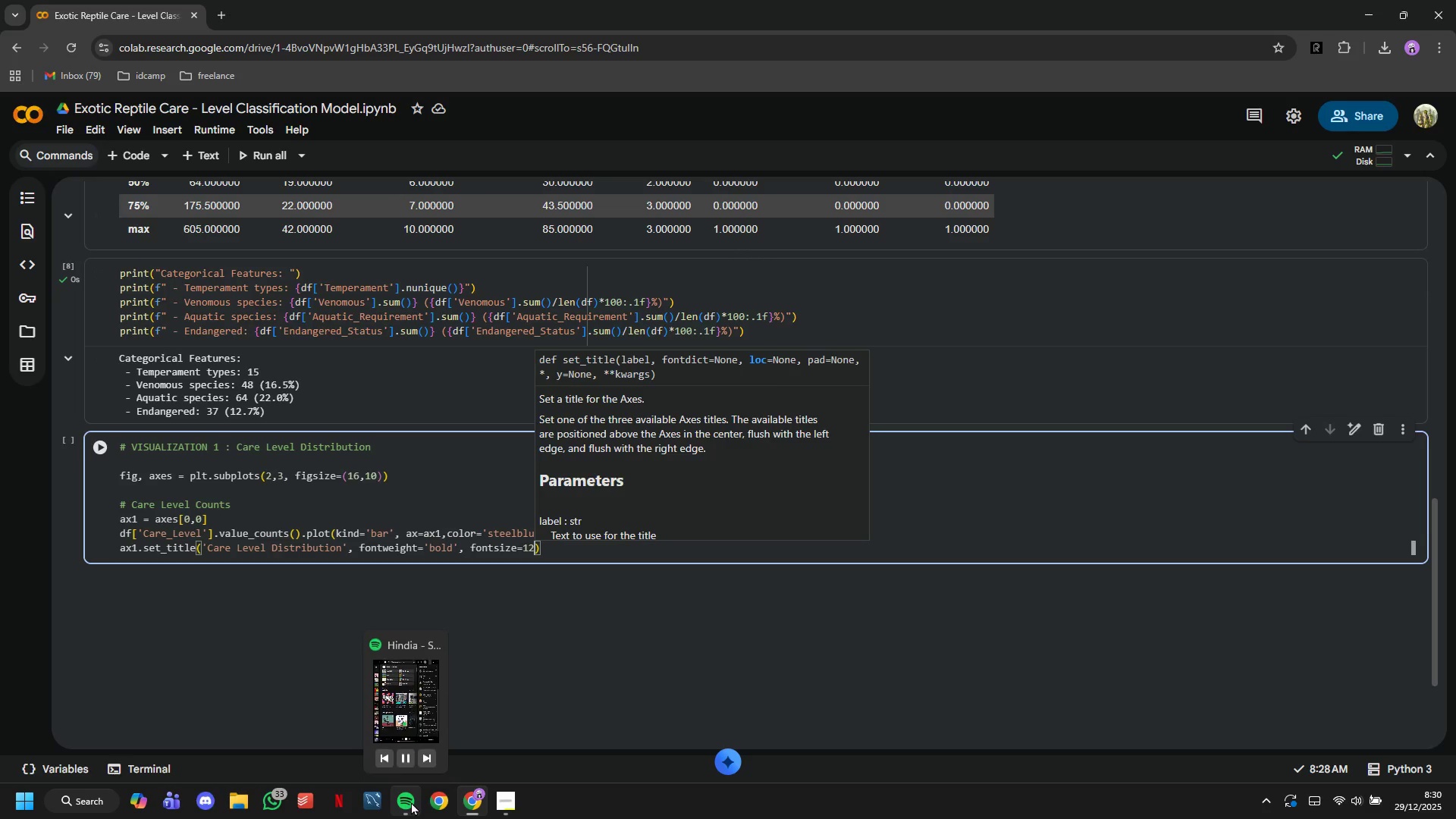 
left_click([423, 758])
 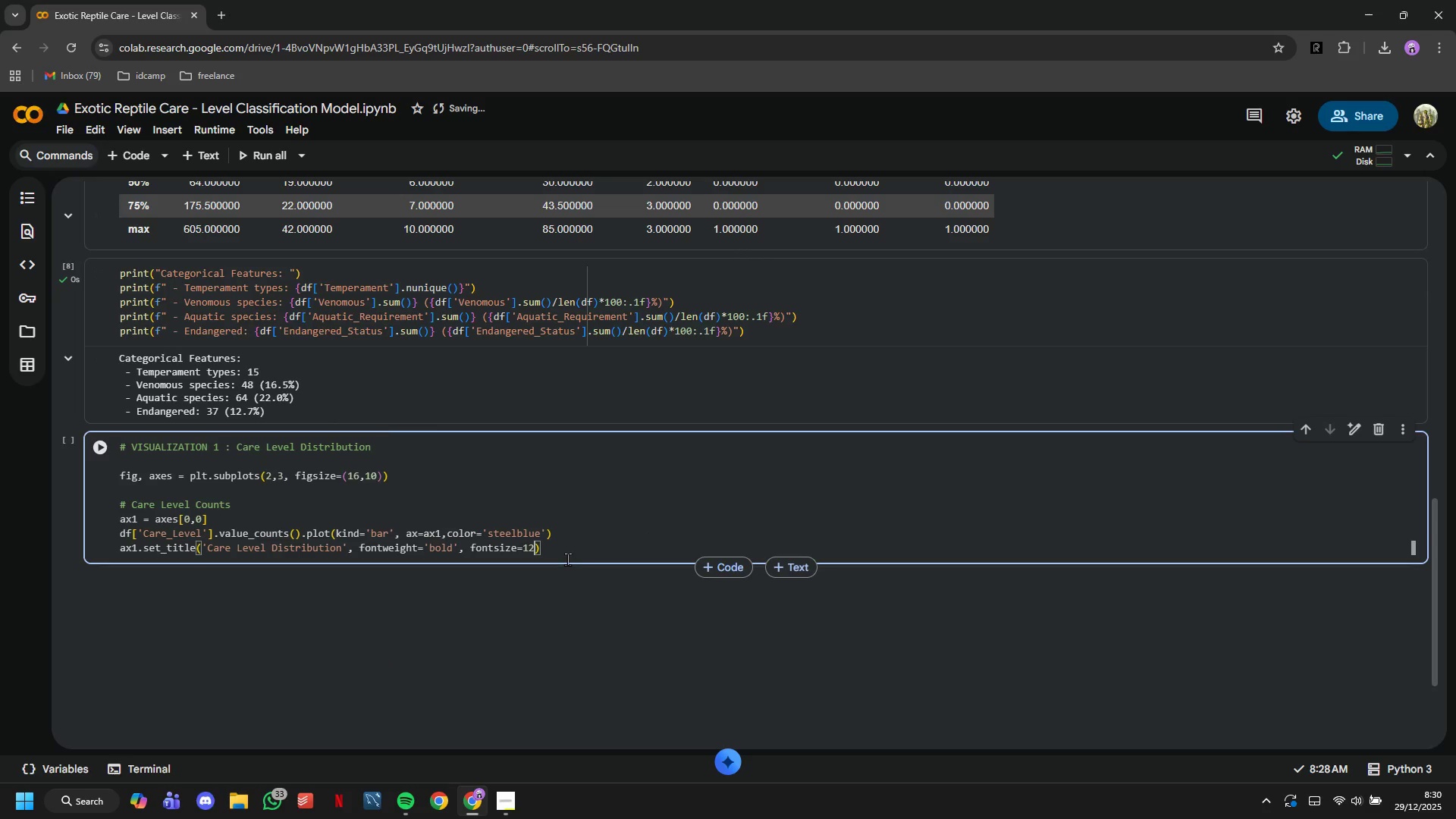 
left_click([568, 553])
 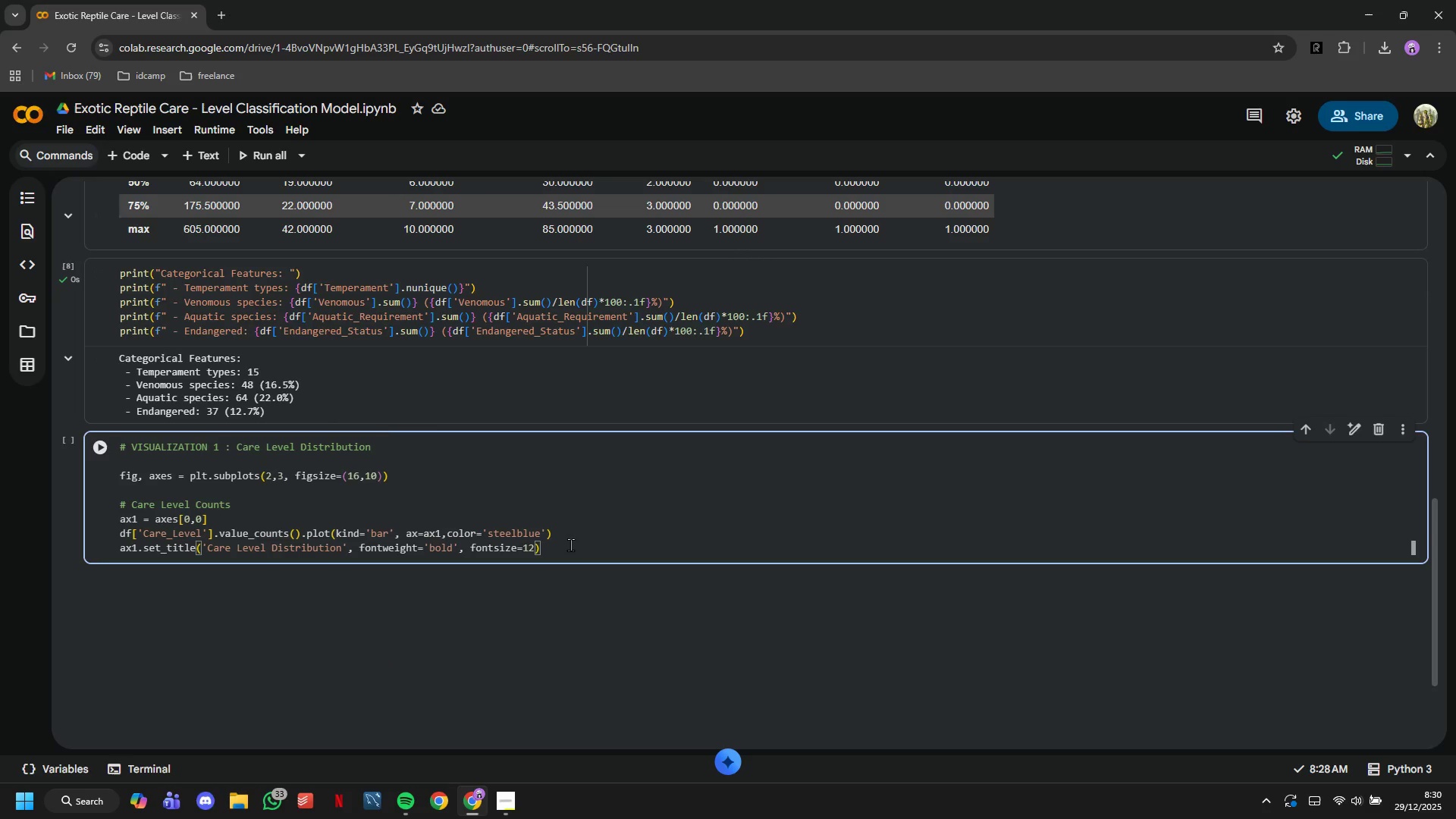 
key(Enter)
 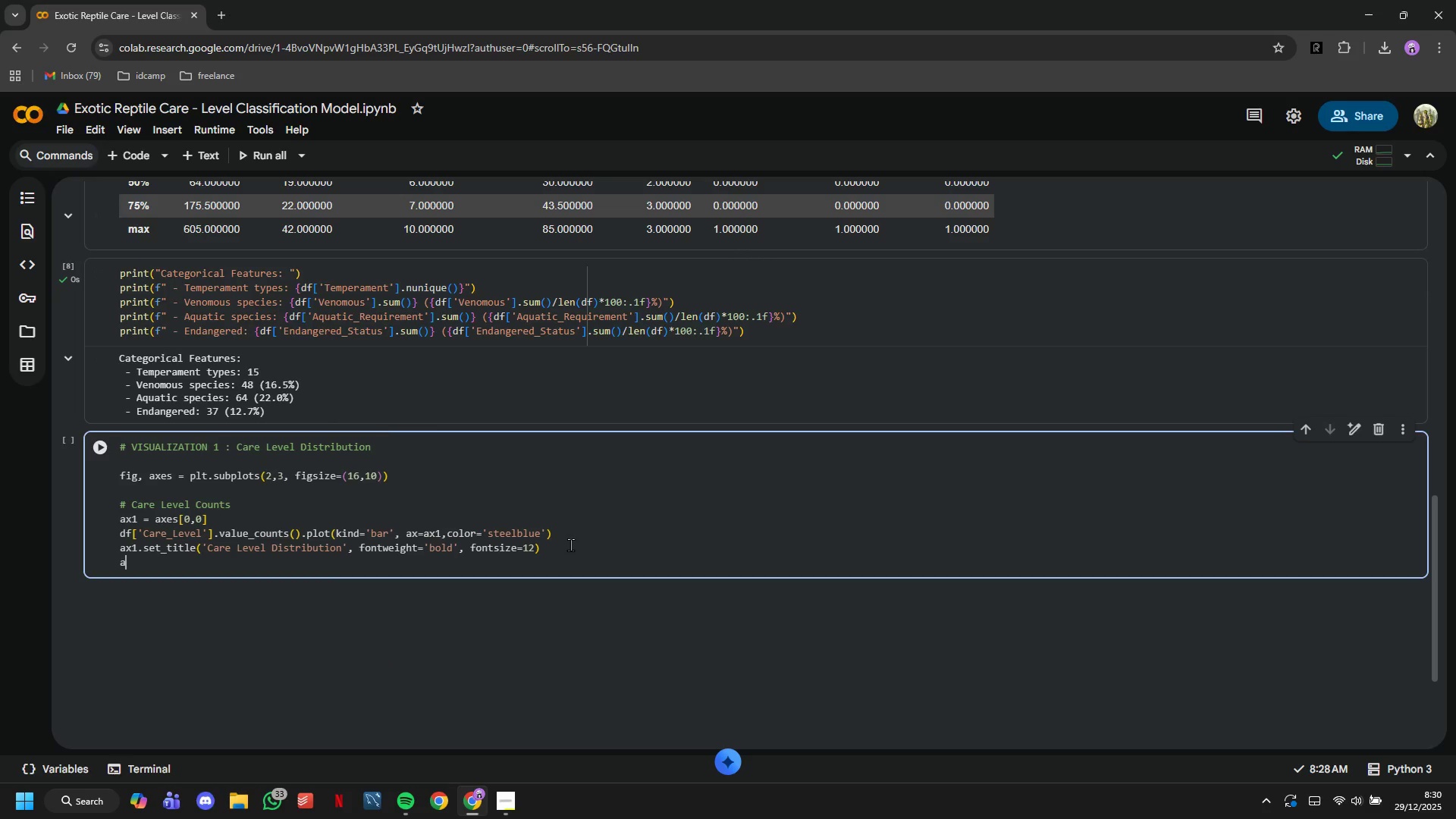 
type(ax1.set_ylabe;(')
key(Backspace)
key(Backspace)
key(Backspace)
type(l)
 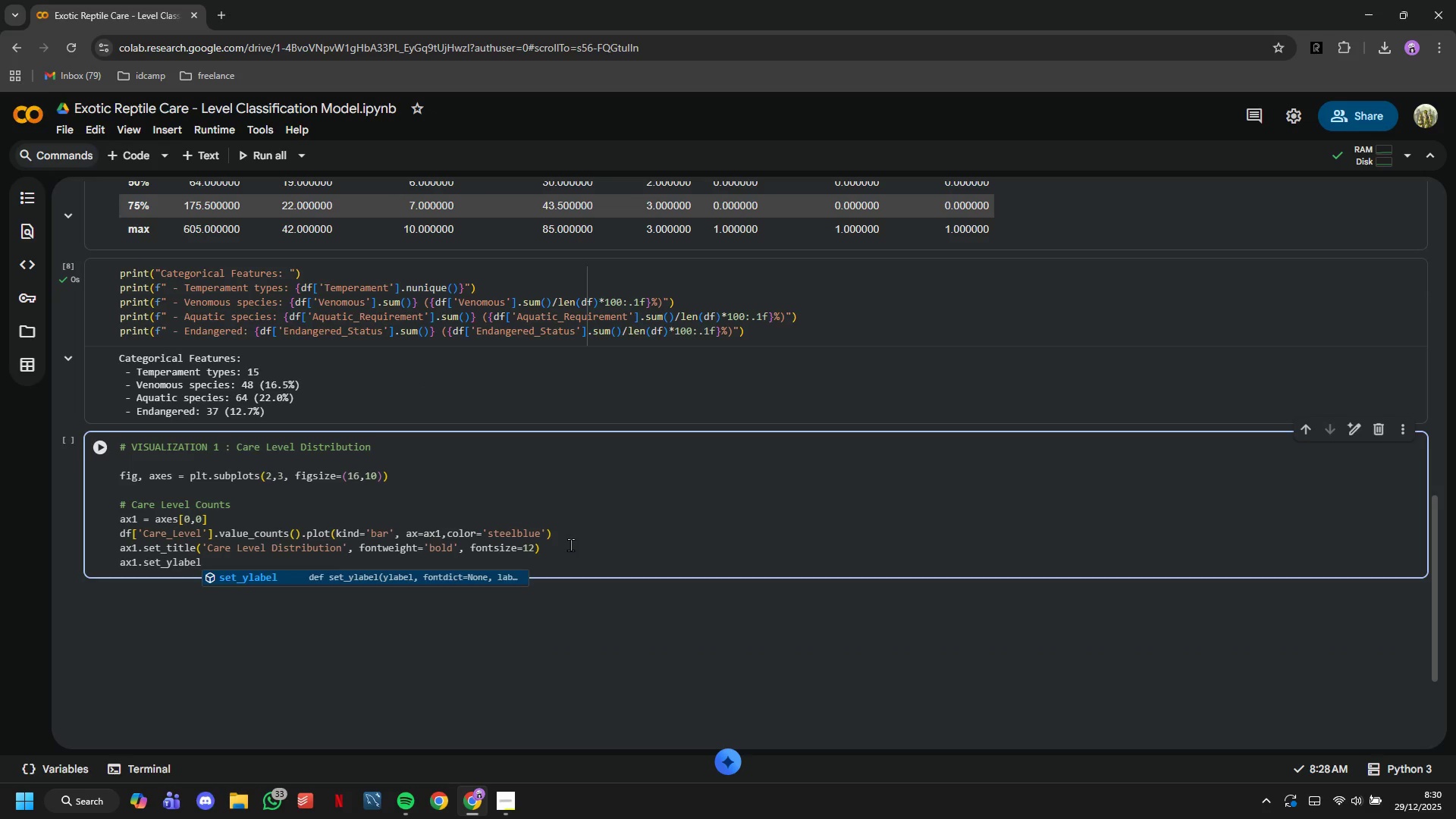 
 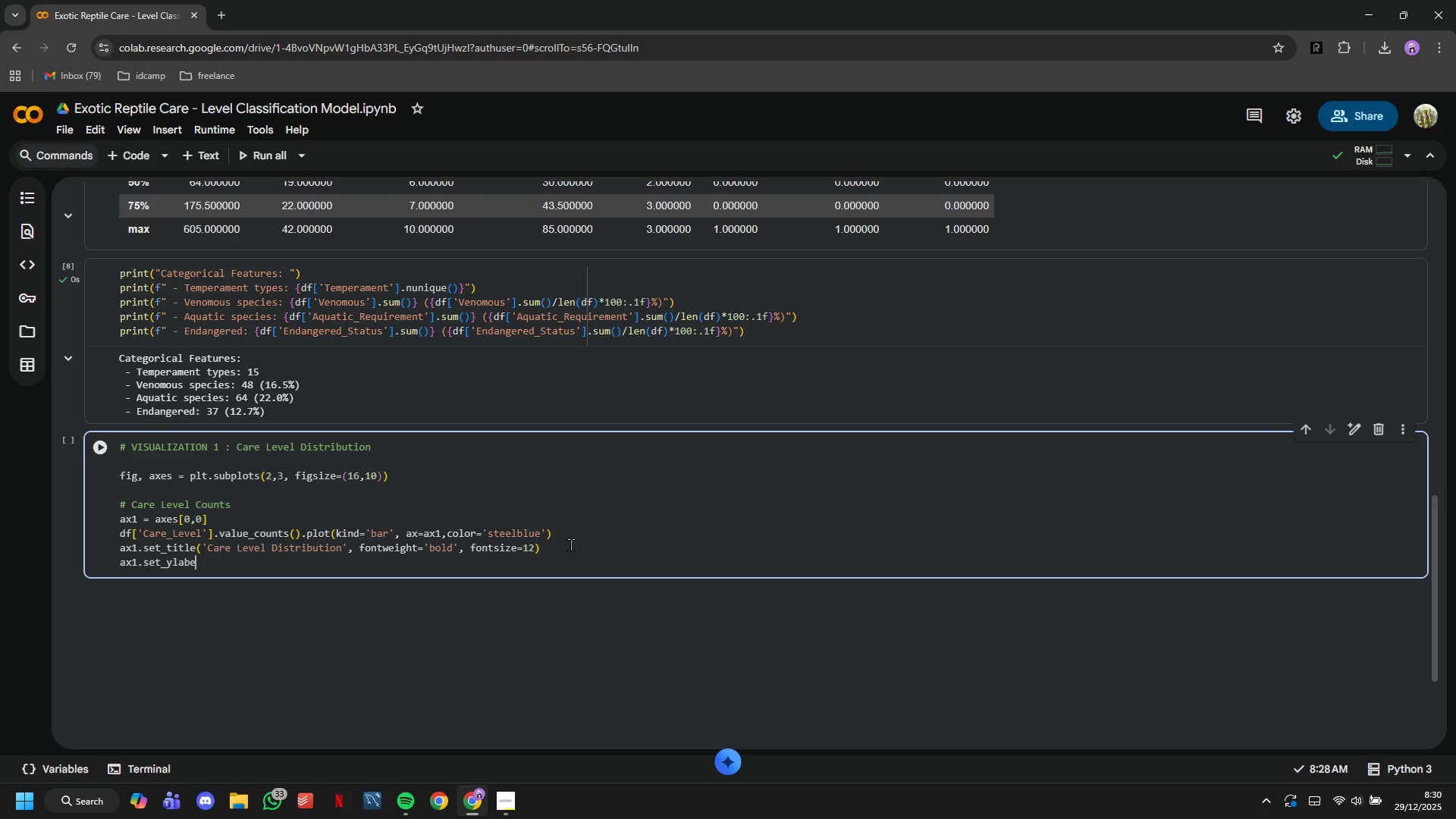 
key(ArrowRight)
 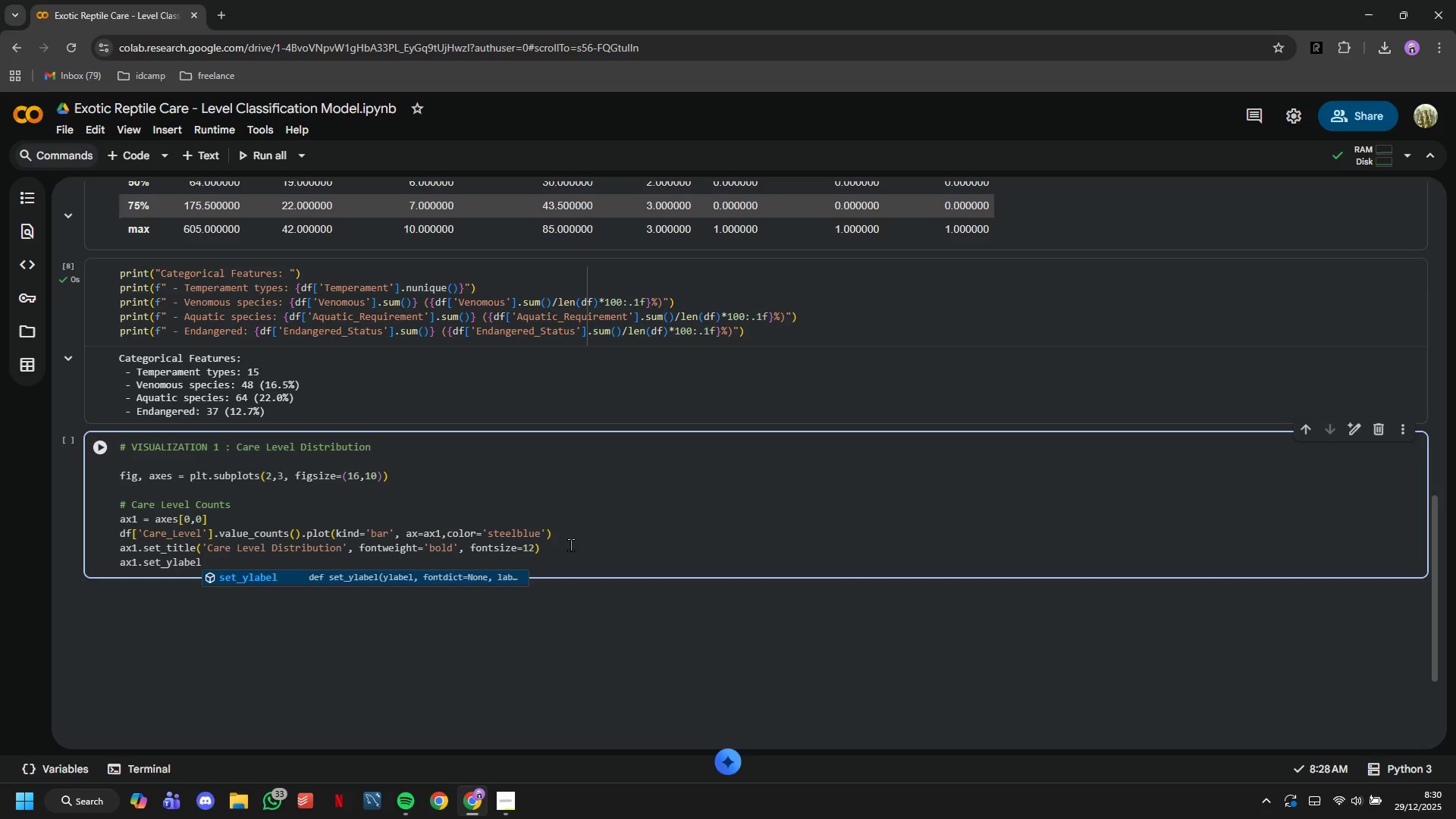 
type(('Care Level)
 